 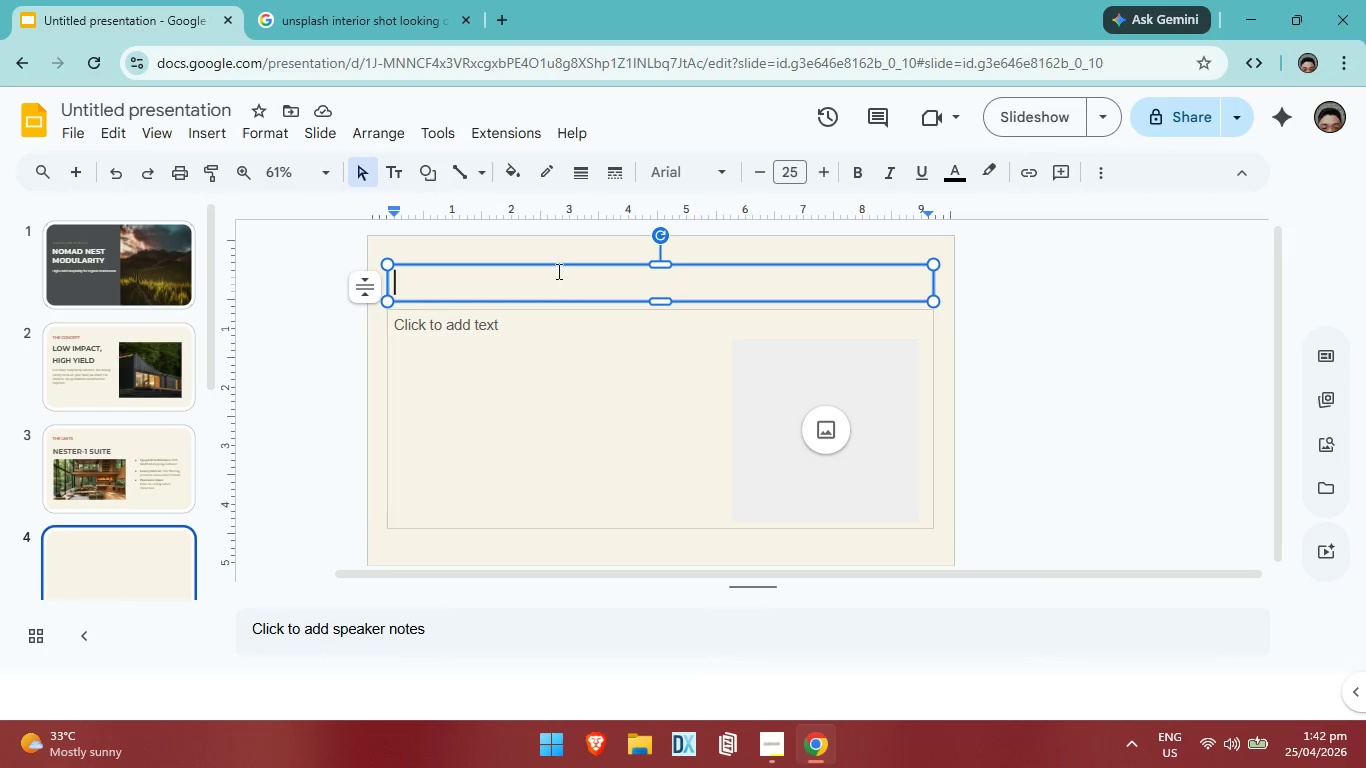 
type(GUEST PROFILE )
 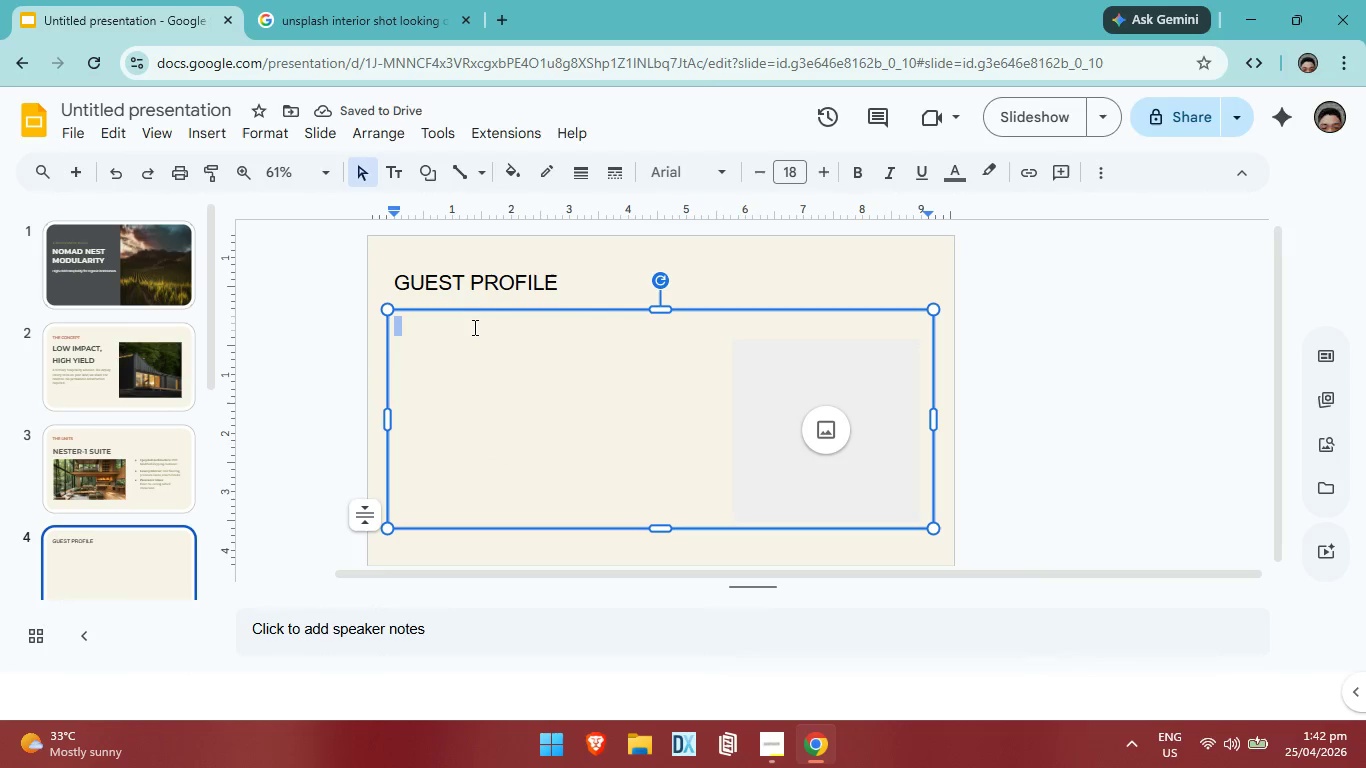 
wait(10.08)
 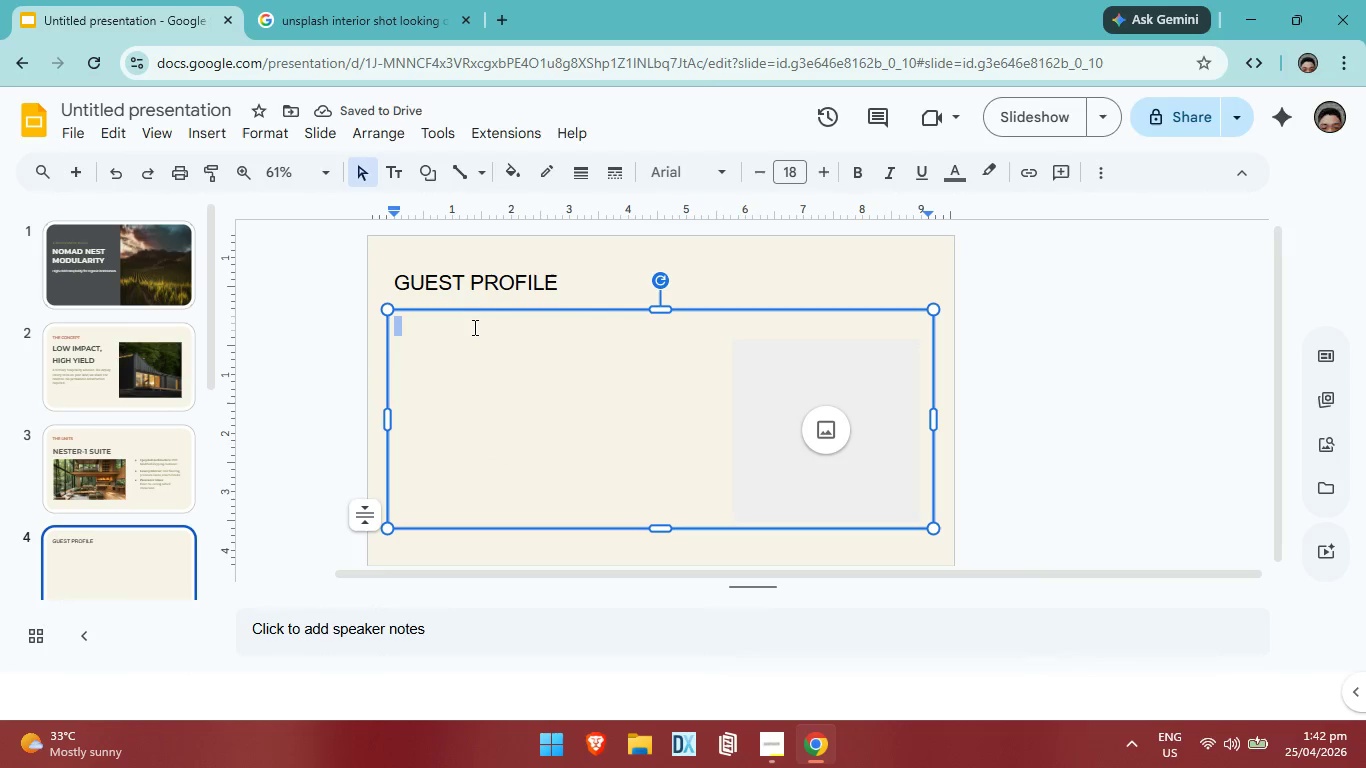 
left_click([573, 291])
 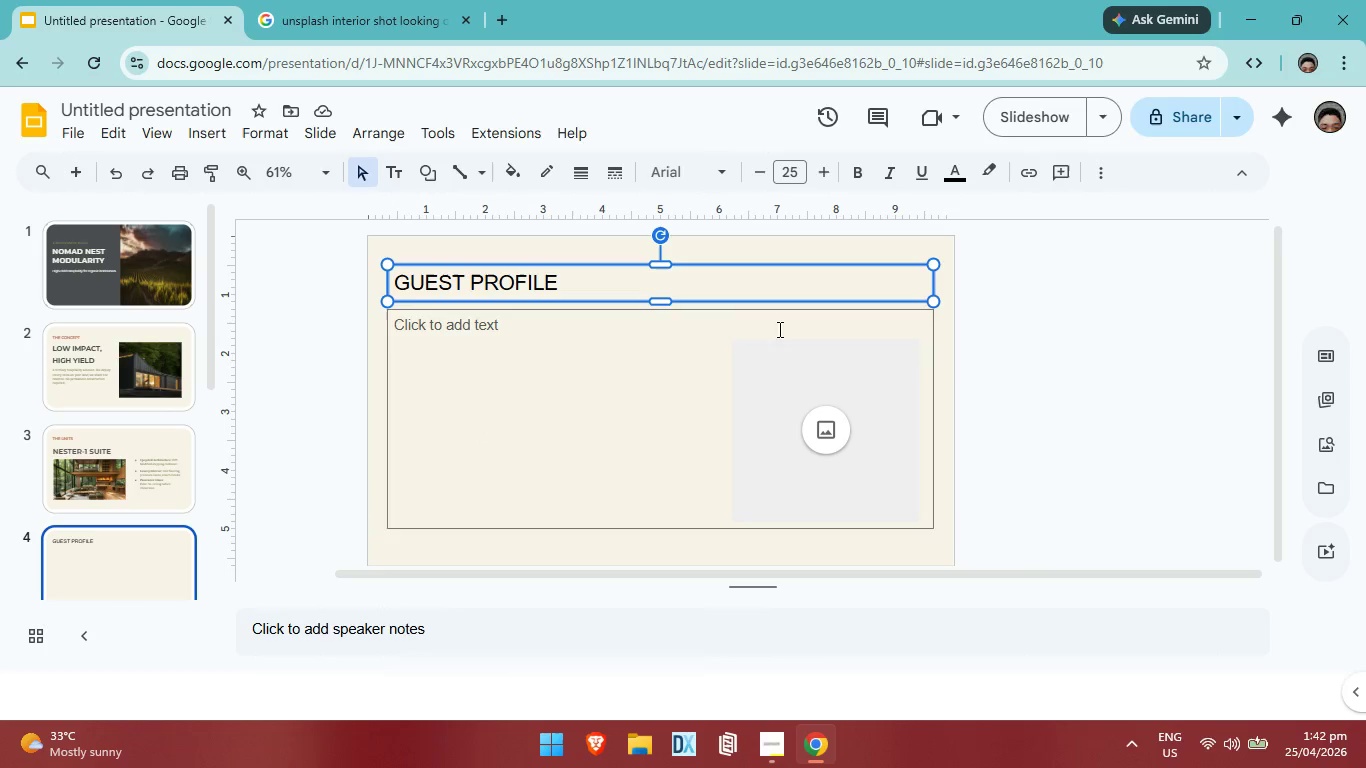 
wait(5.06)
 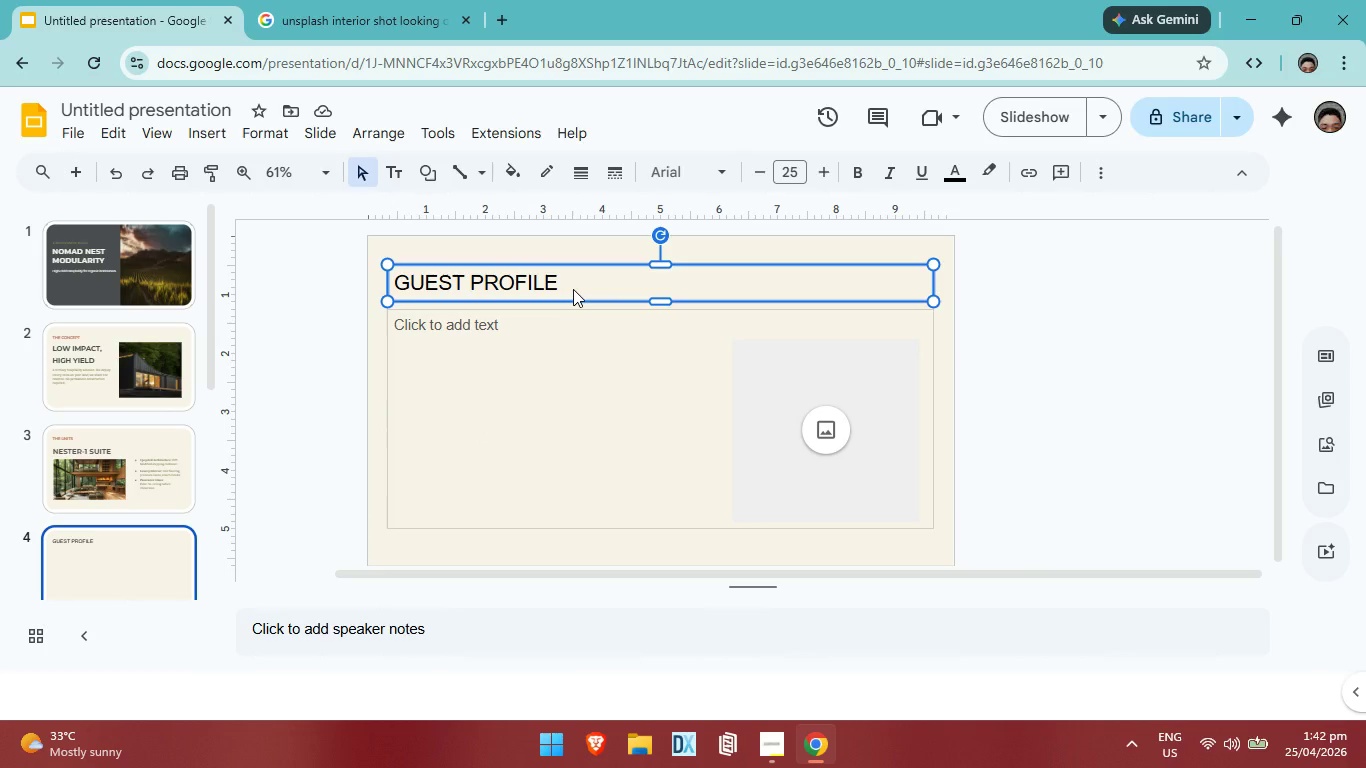 
left_click([419, 34])
 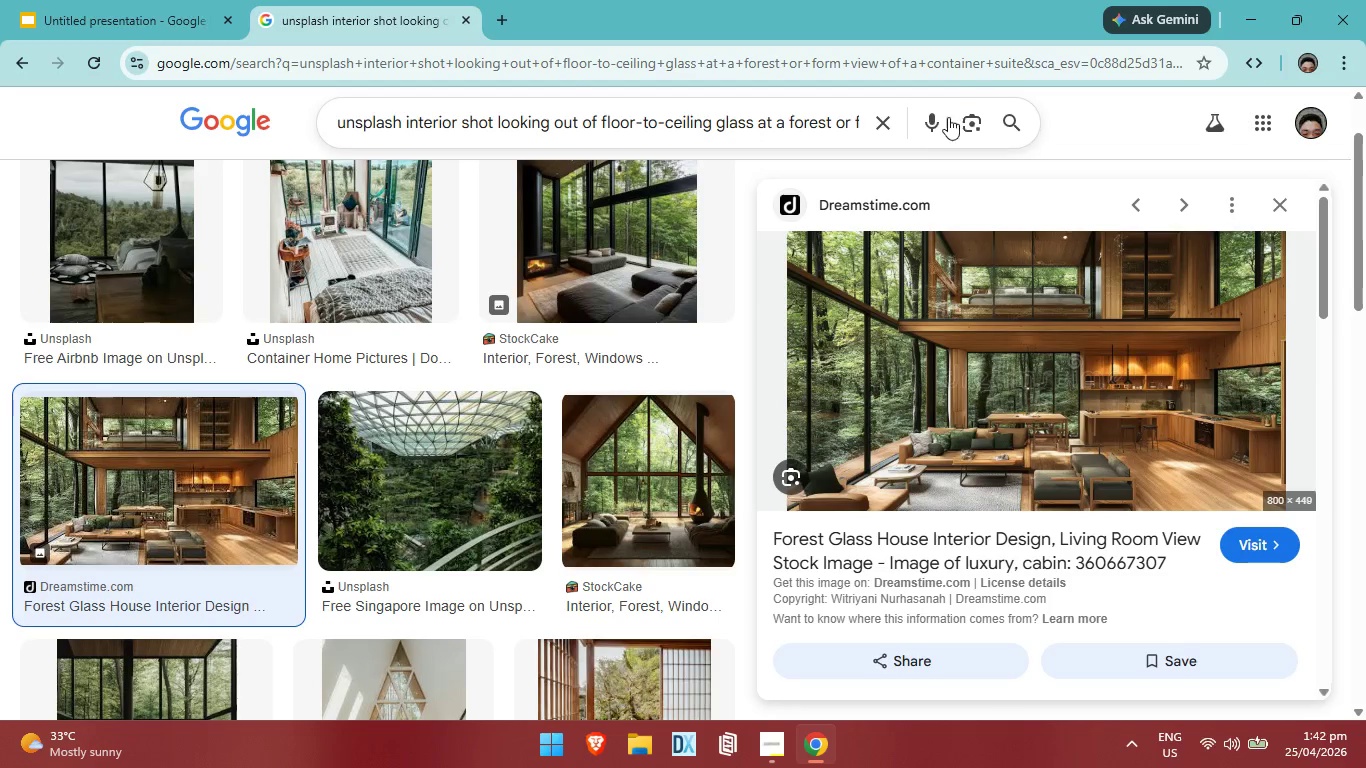 
left_click([864, 117])
 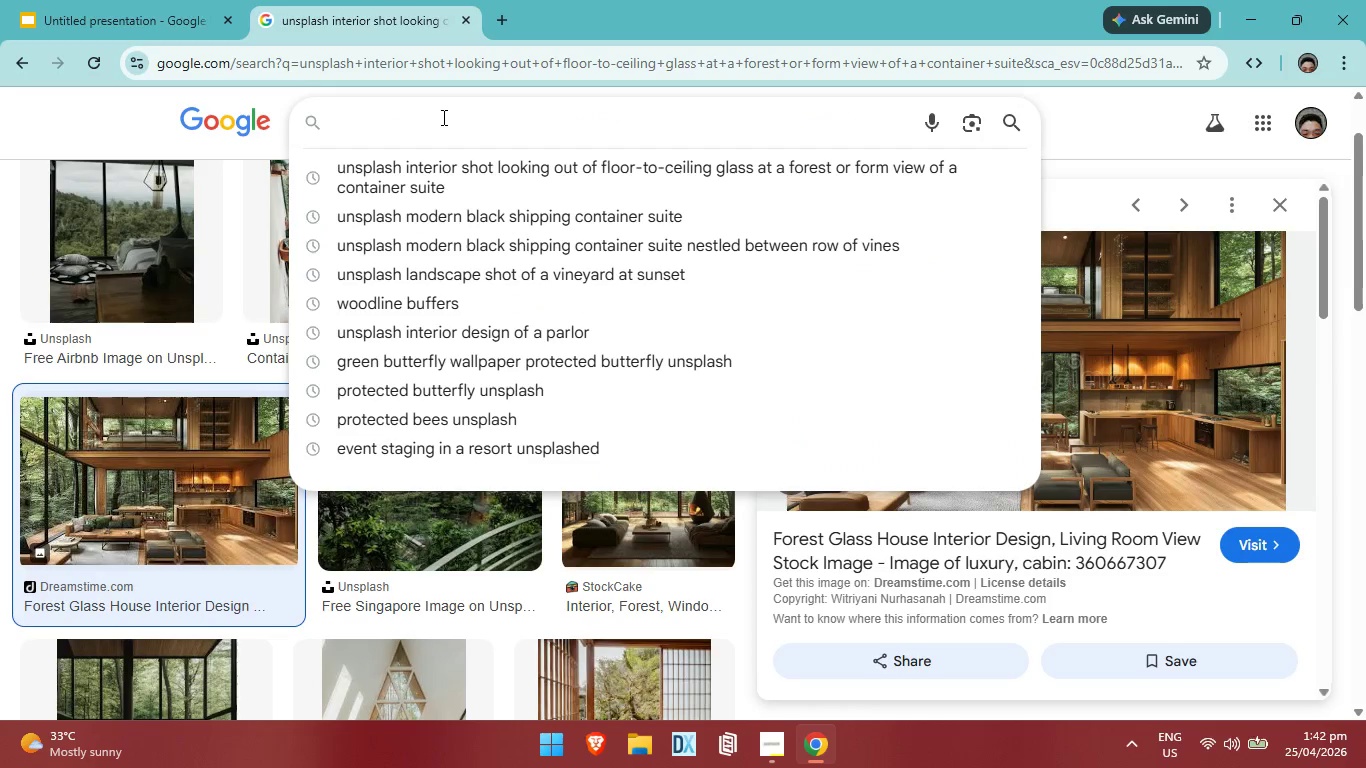 
type(USPLASH man drinking coffeee)
key(Backspace)
type( on the unit's deck out at the morning in the forest)
 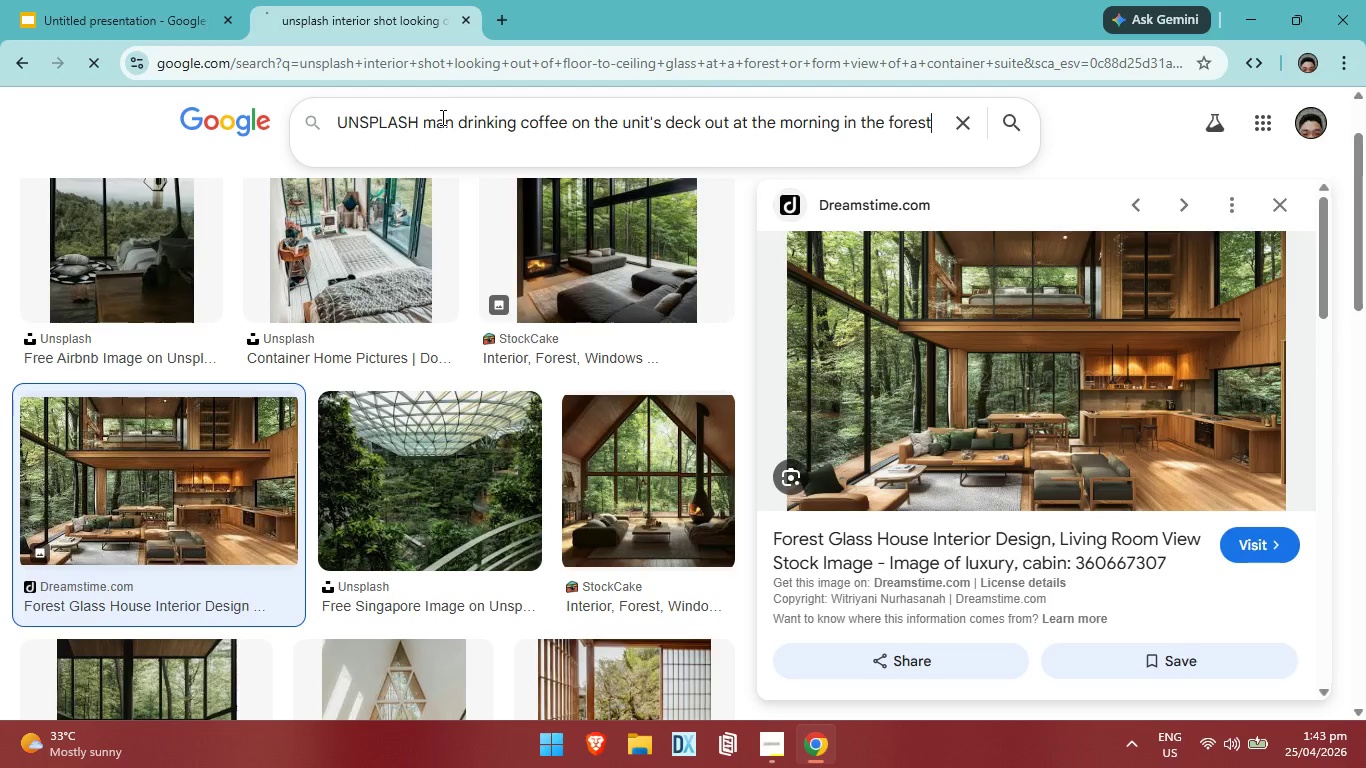 
key(Enter)
 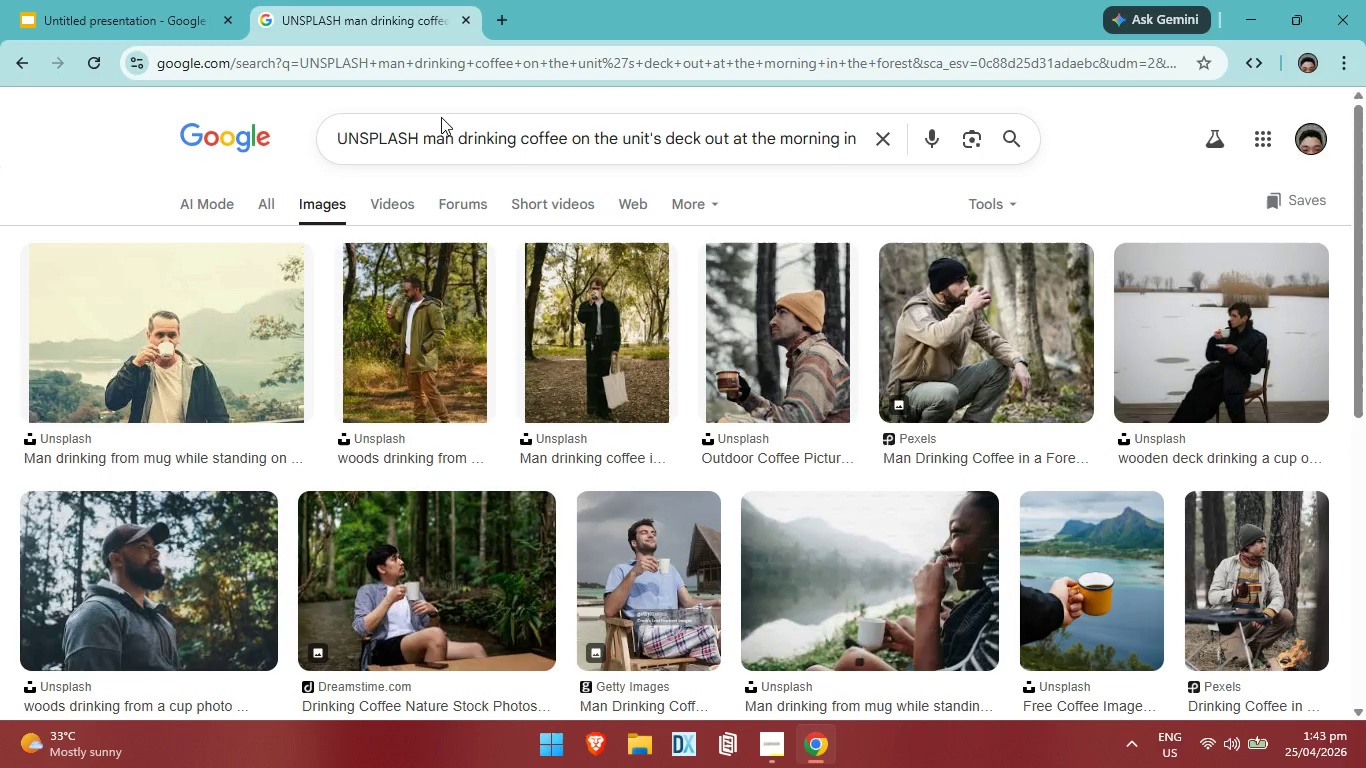 
wait(10.08)
 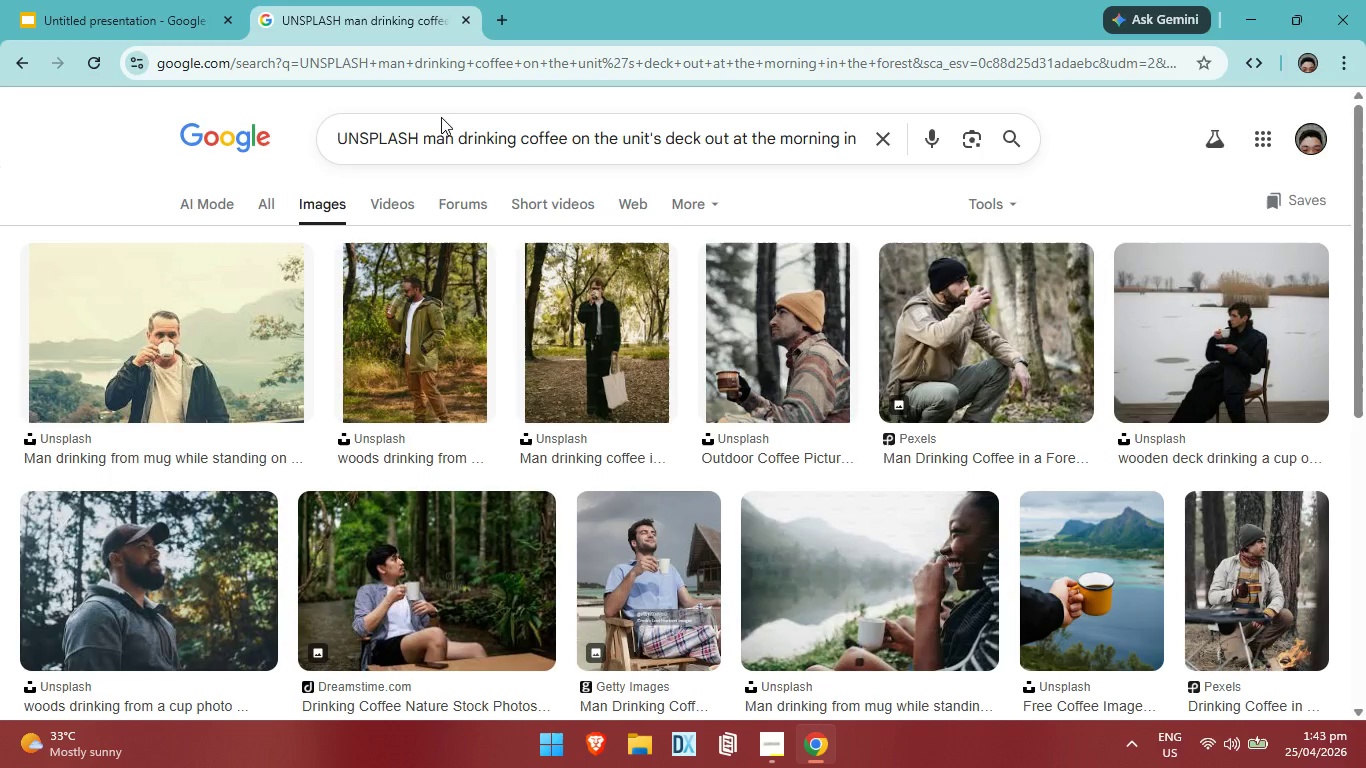 
scroll: coordinate [485, 493], scroll_direction: down, amount: 8.0
 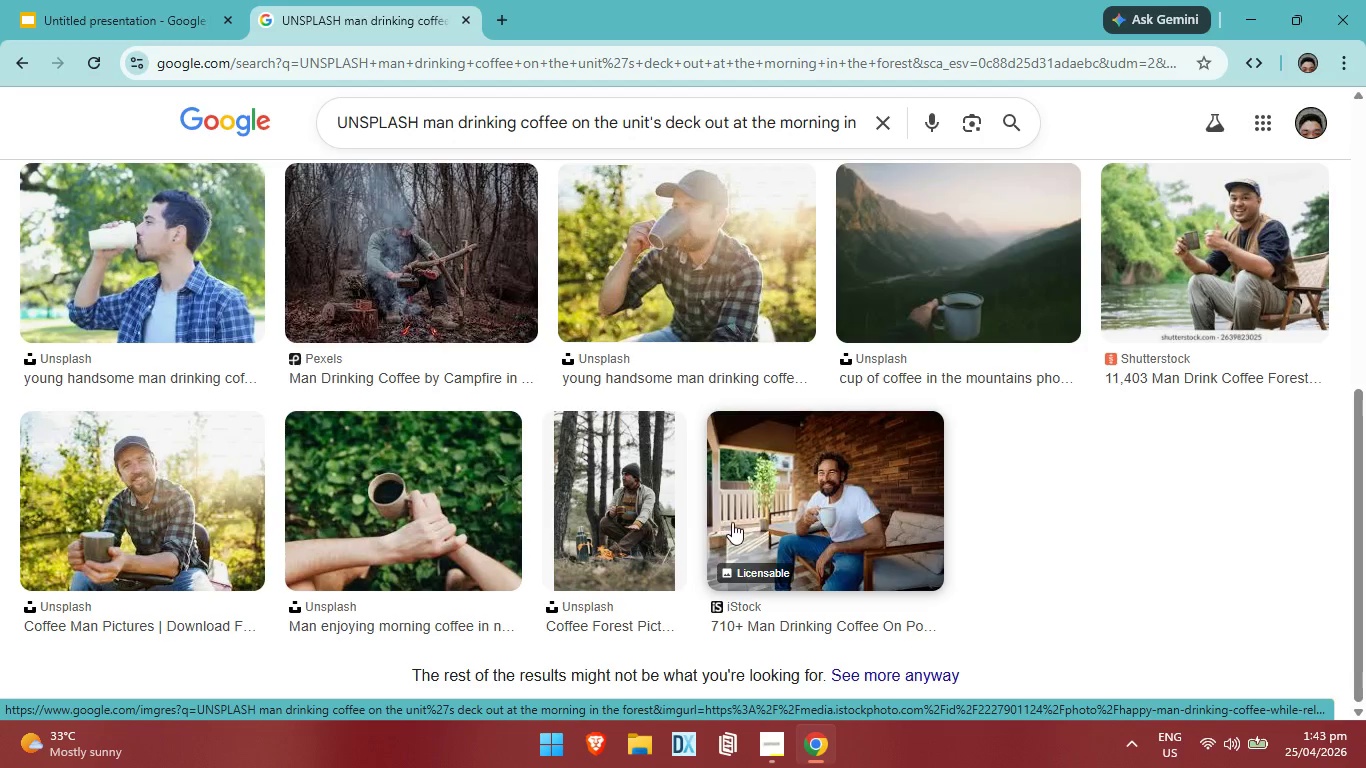 
scroll: coordinate [707, 572], scroll_direction: up, amount: 4.0
 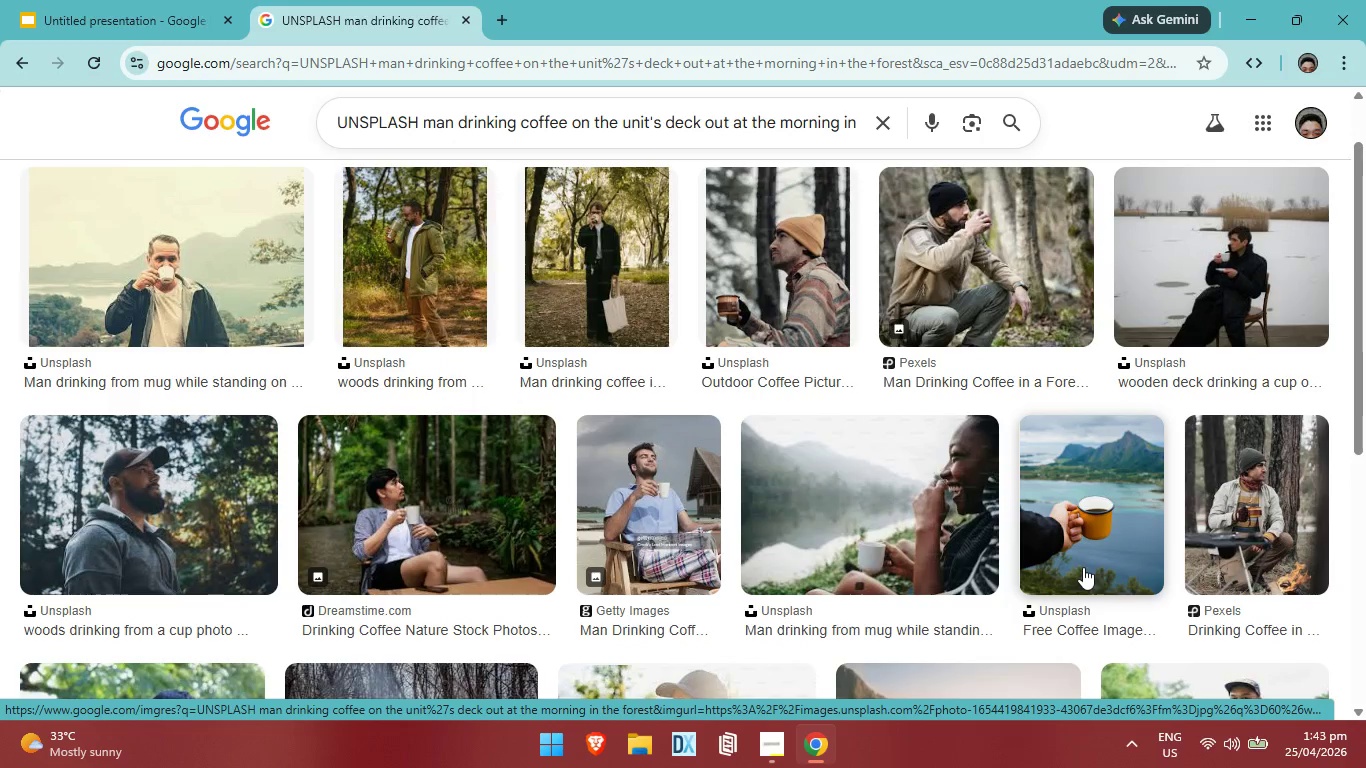 
scroll: coordinate [1028, 558], scroll_direction: down, amount: 1.0
 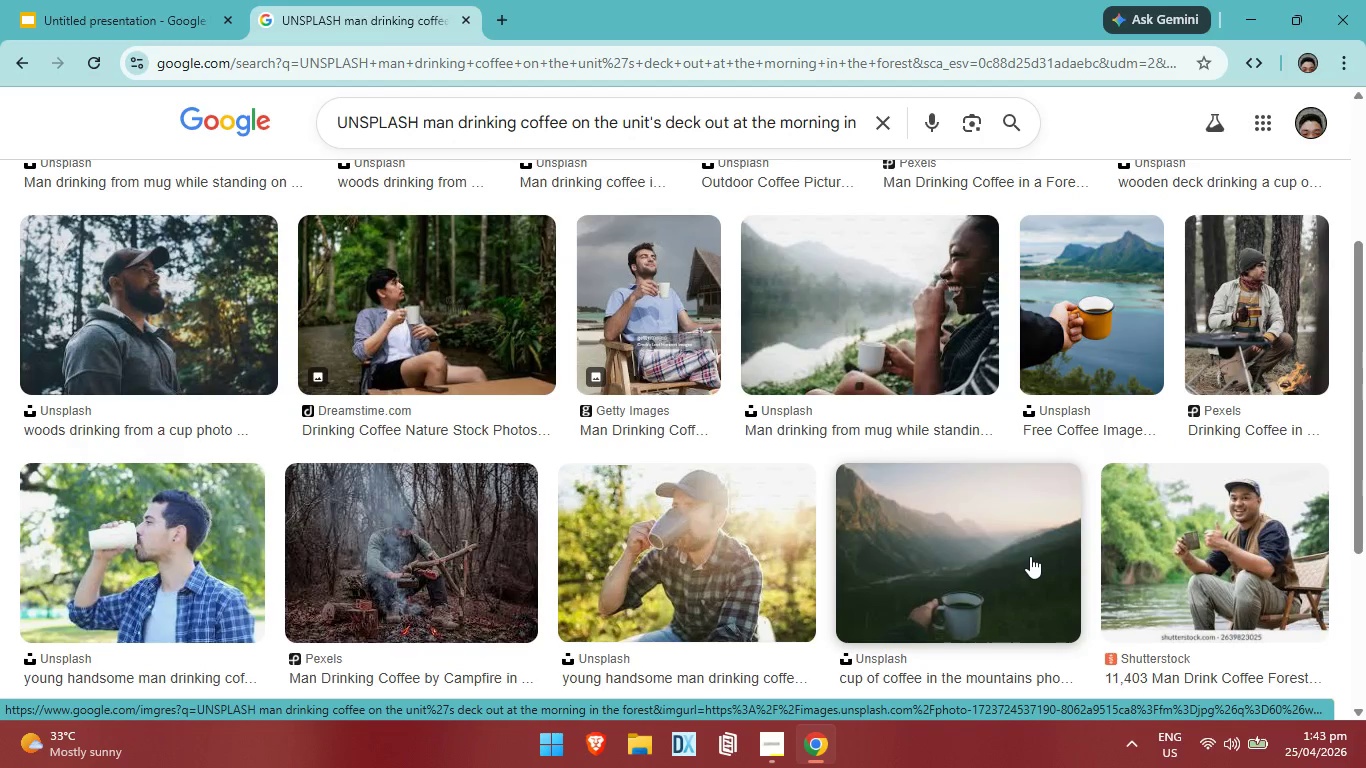 
scroll: coordinate [1030, 554], scroll_direction: up, amount: 5.0
 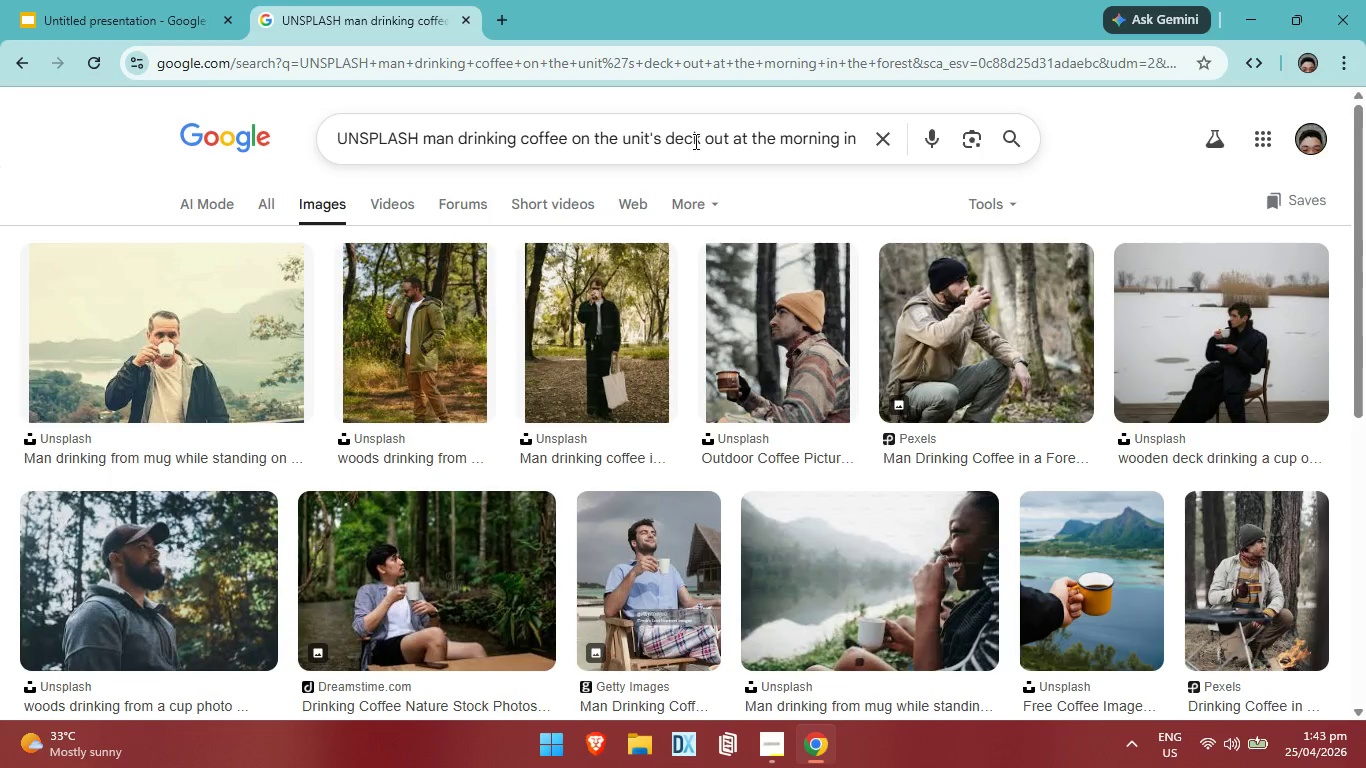 
left_click([697, 141])
 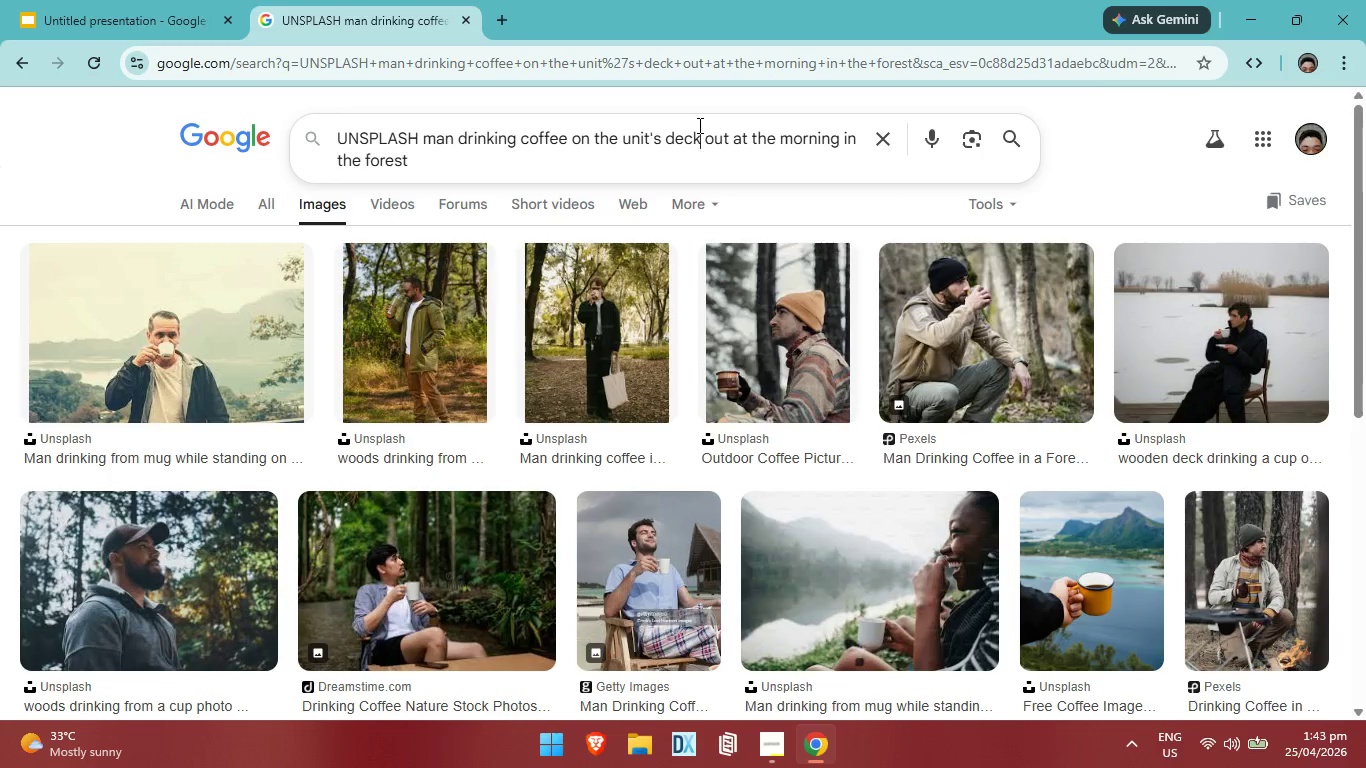 
type( in the shiiping container)
 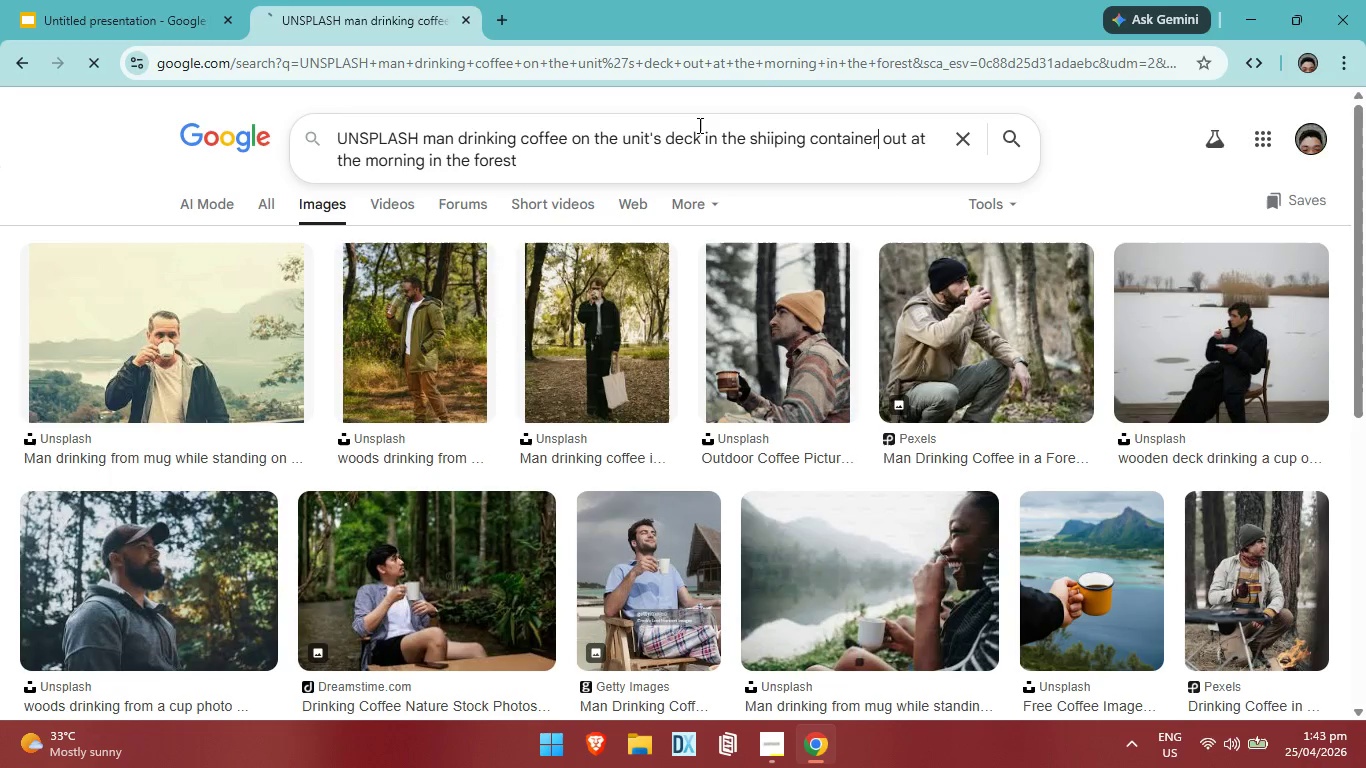 
key(Enter)
 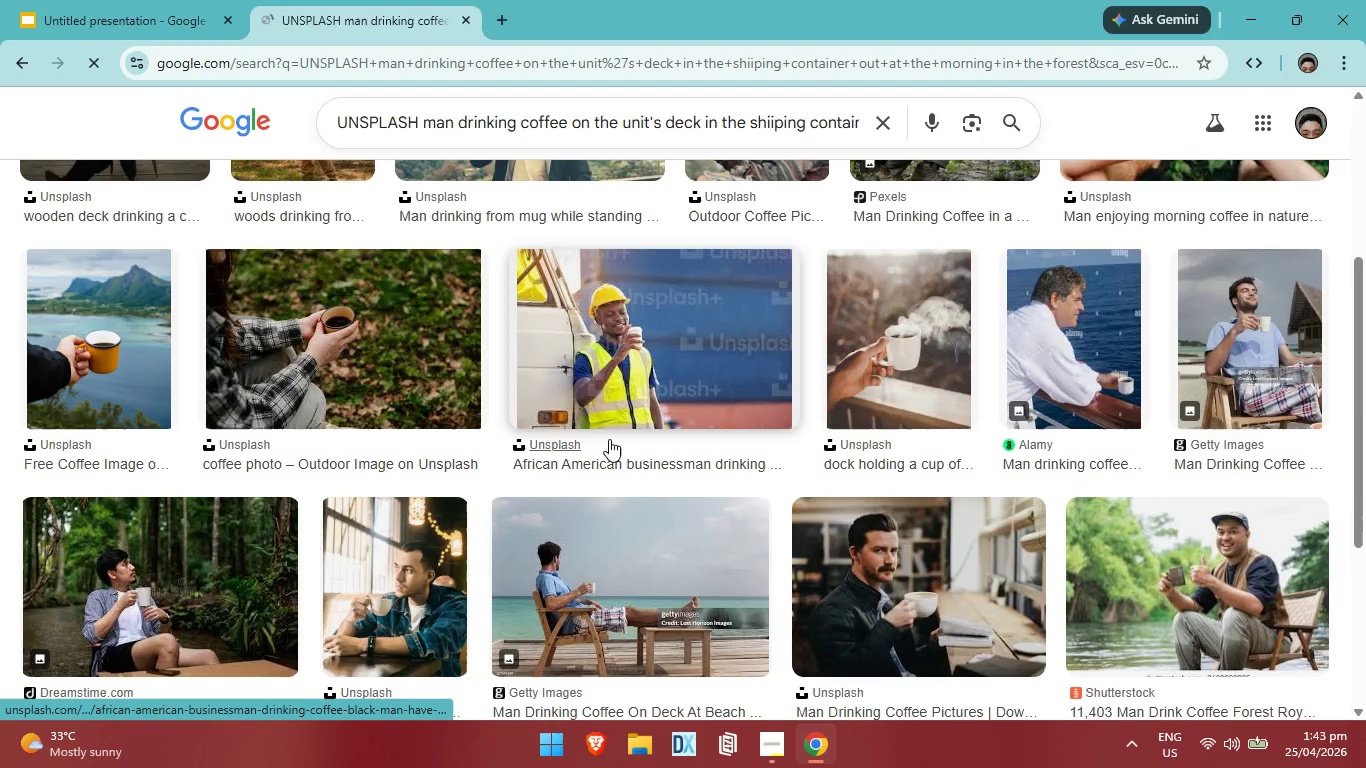 
wait(6.62)
 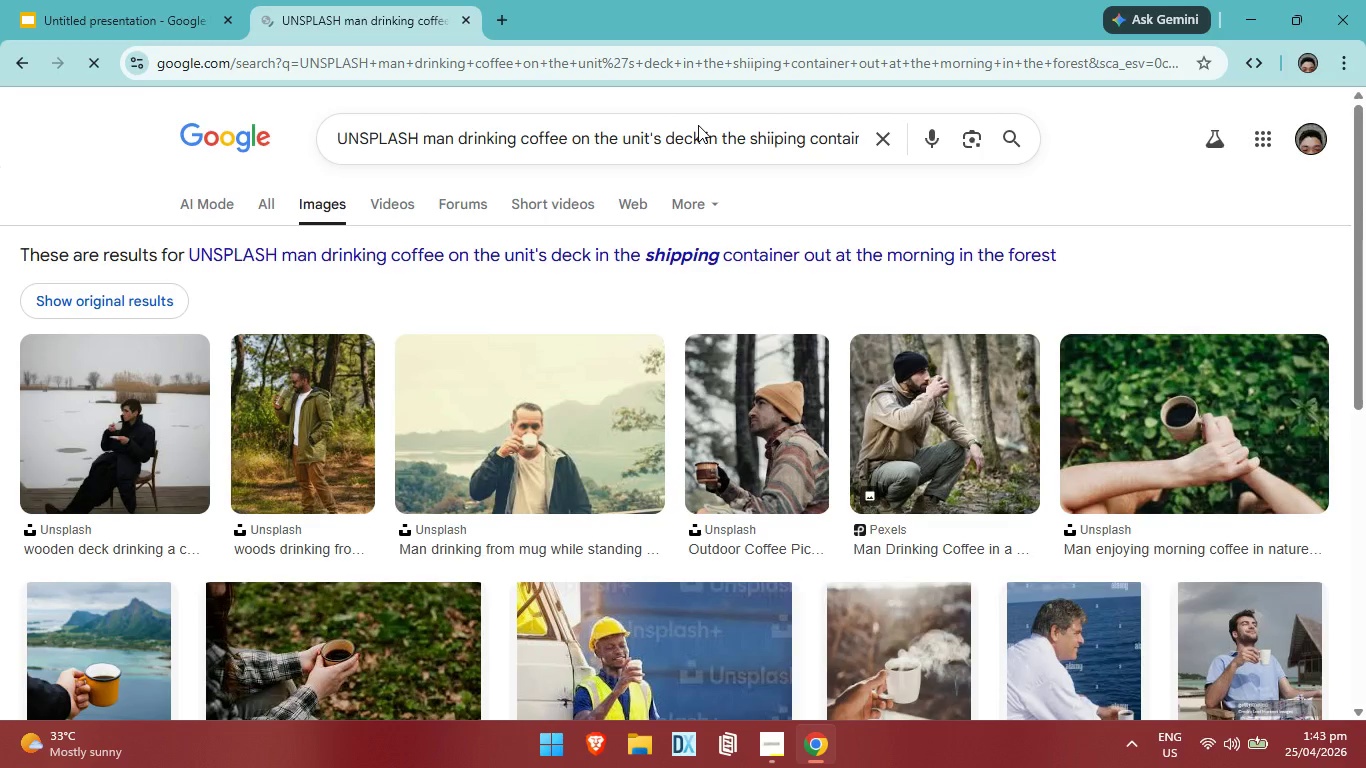 
left_click([884, 356])
 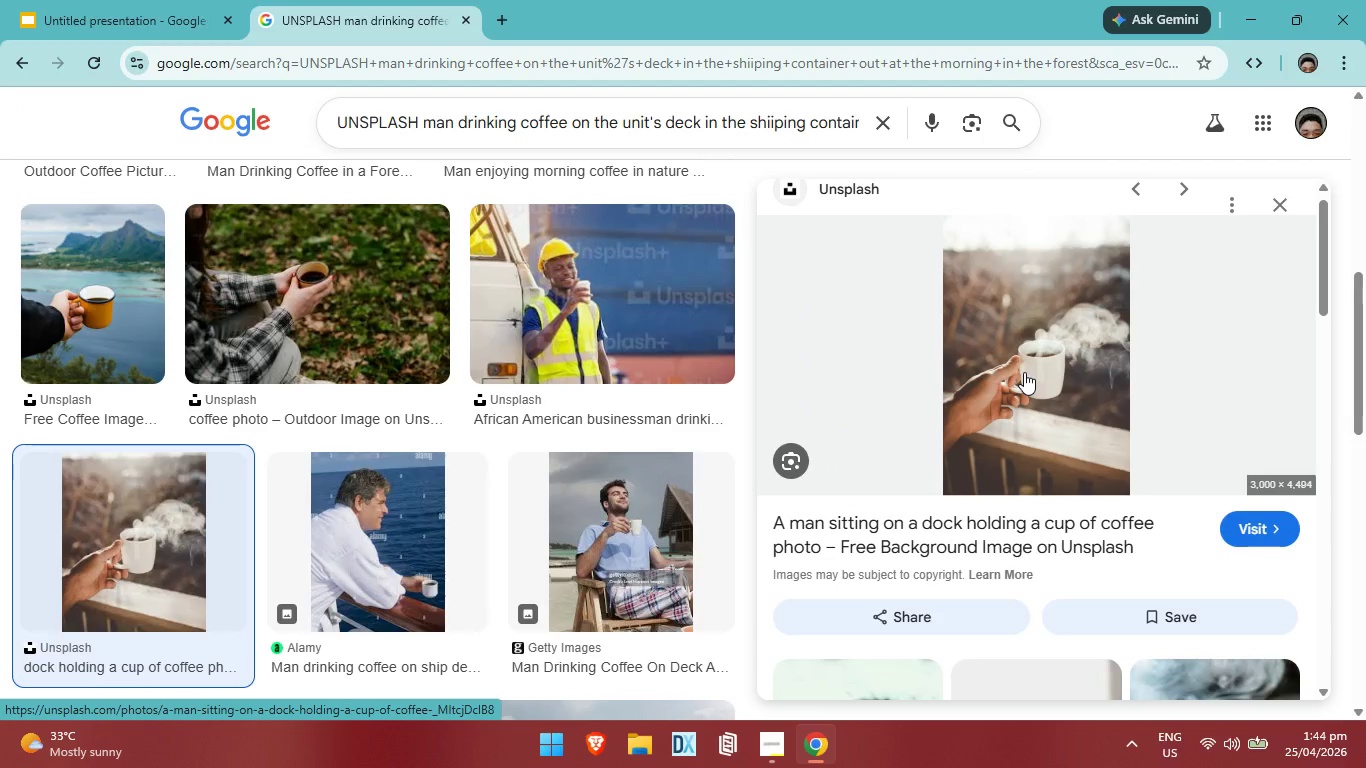 
wait(14.78)
 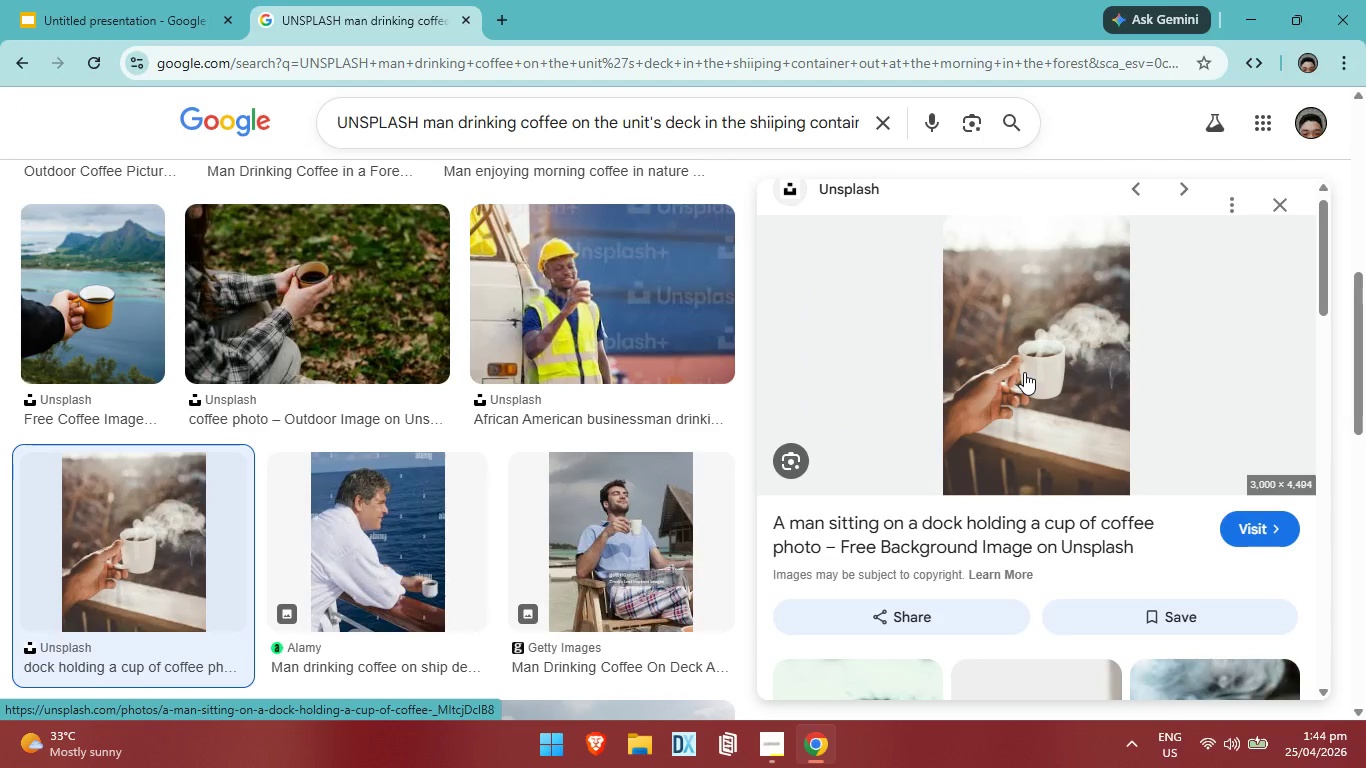 
scroll: coordinate [421, 386], scroll_direction: down, amount: 5.0
 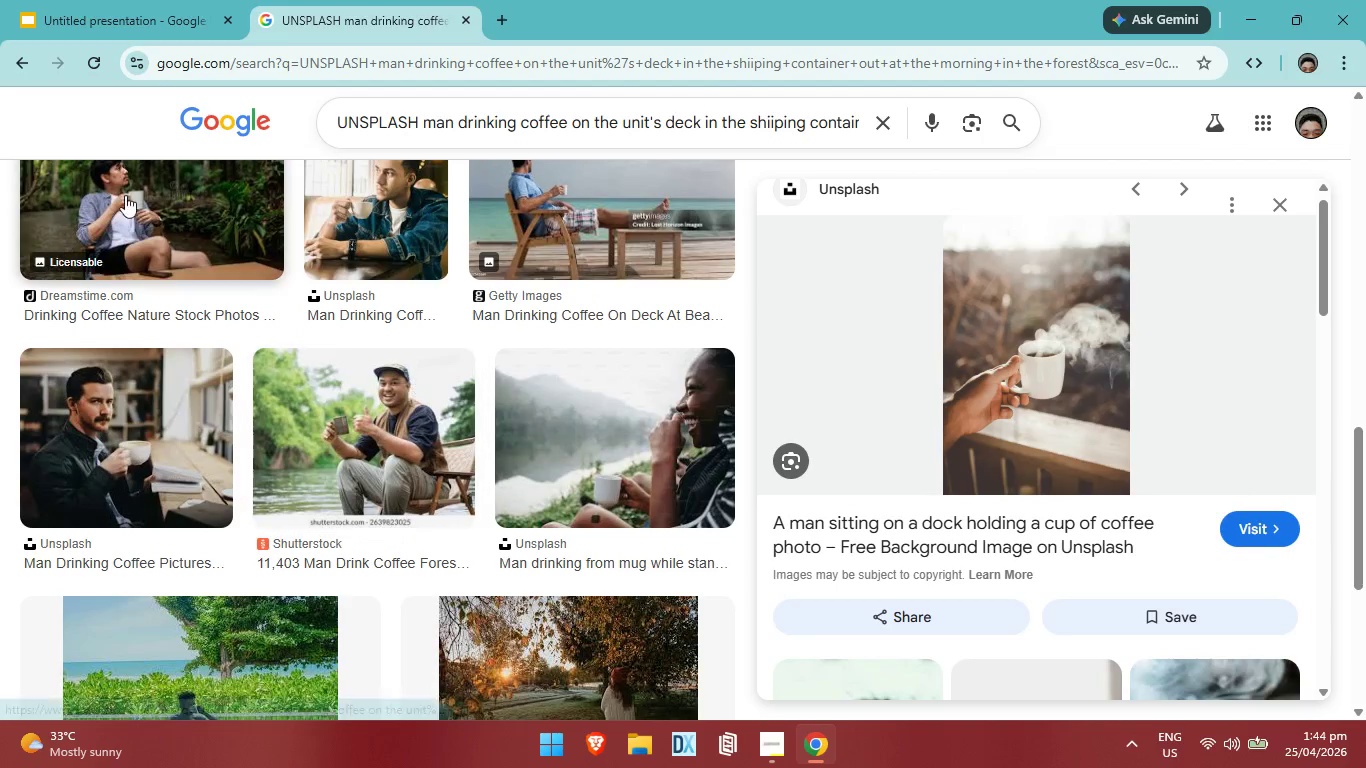 
left_click([125, 195])
 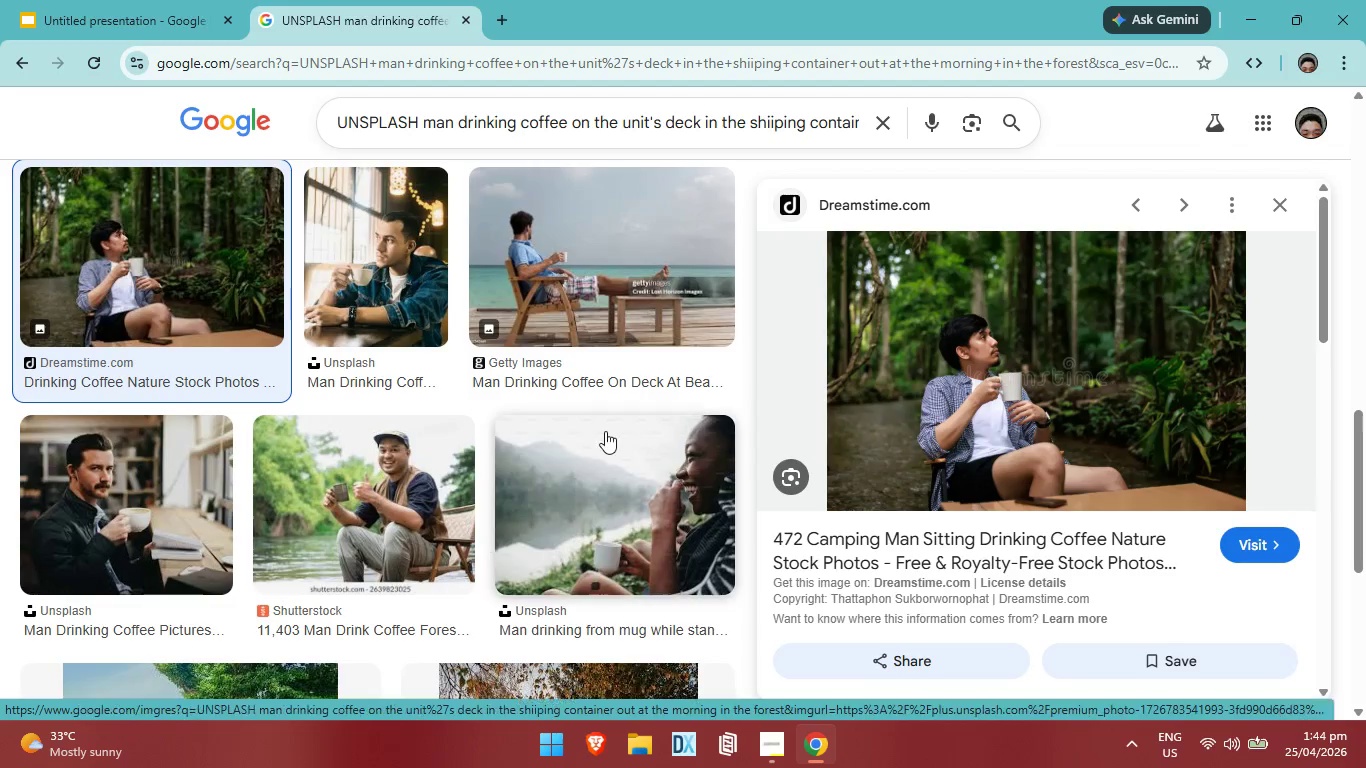 
wait(5.88)
 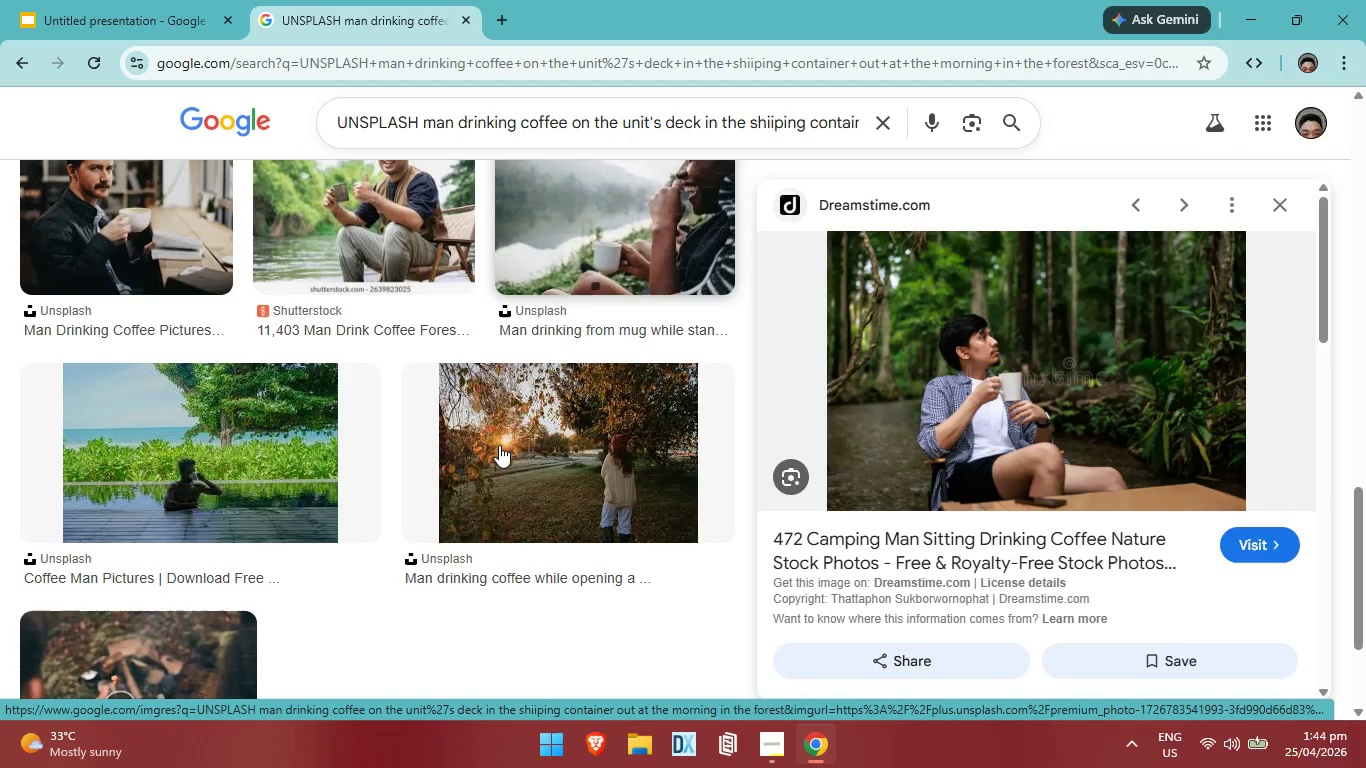 
left_click([499, 445])
 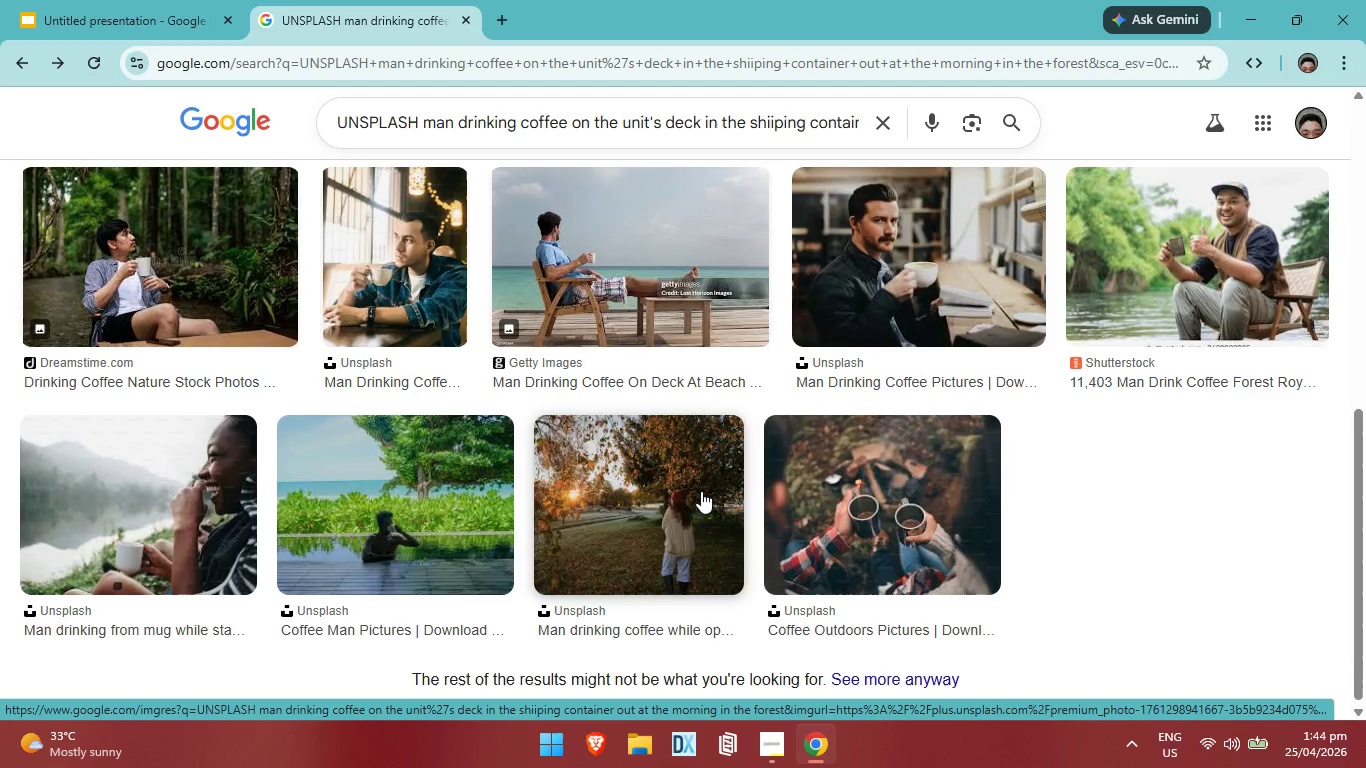 
scroll: coordinate [701, 490], scroll_direction: down, amount: 10.0
 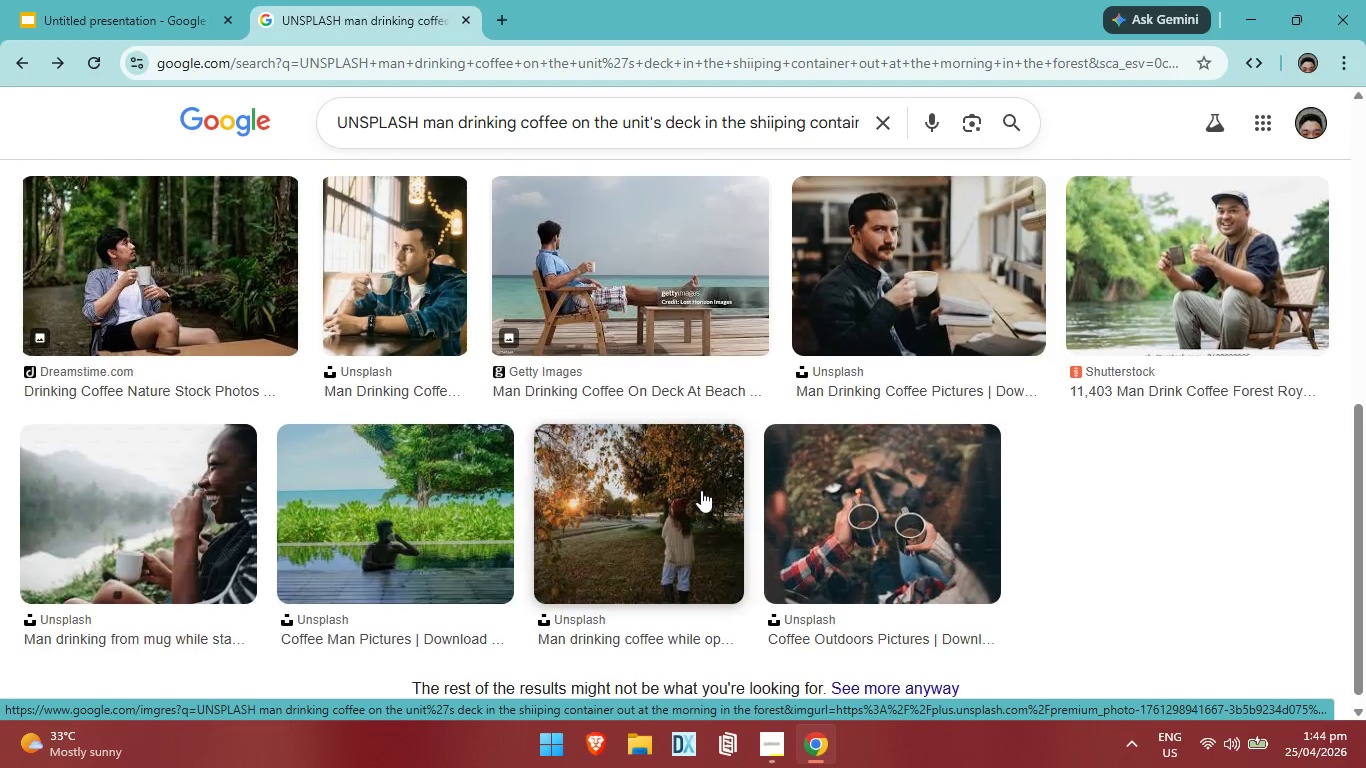 
scroll: coordinate [701, 489], scroll_direction: up, amount: 10.0
 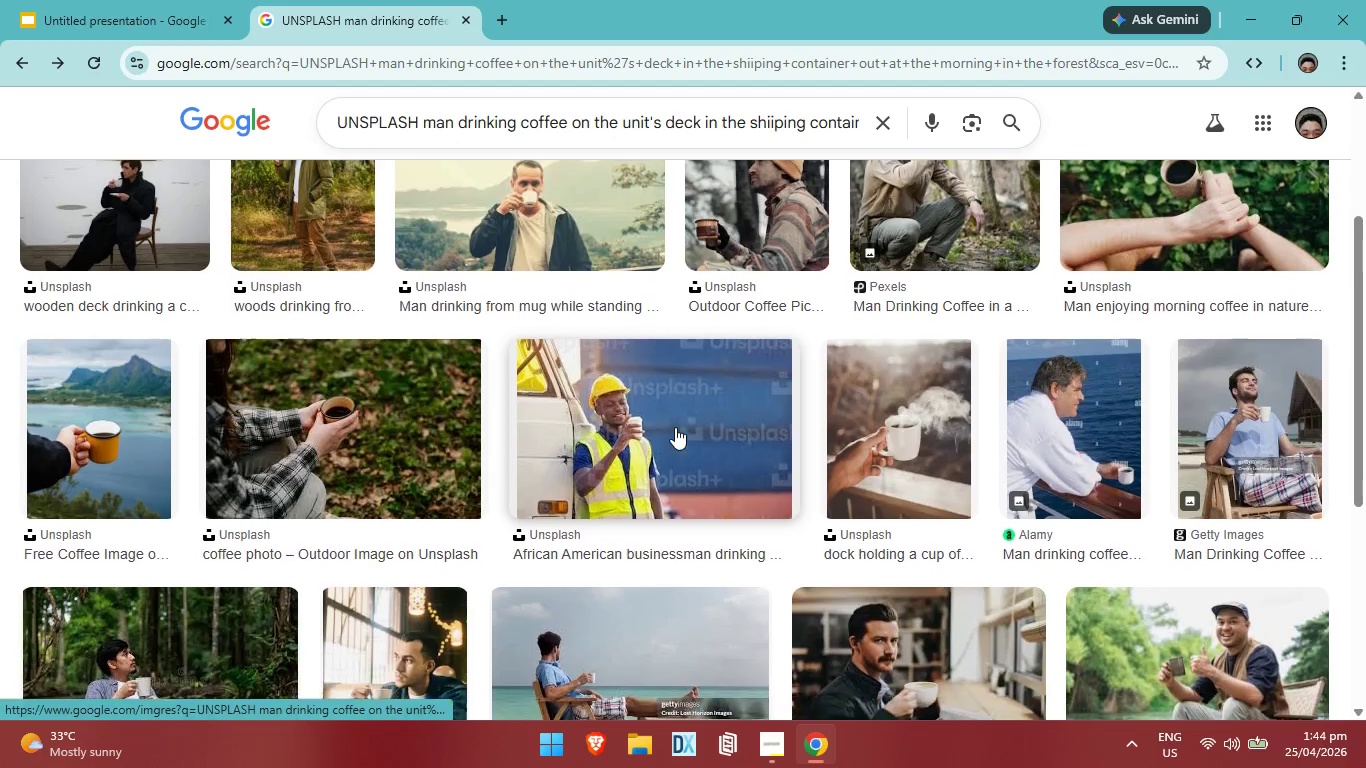 
mouse_move([704, 445])
 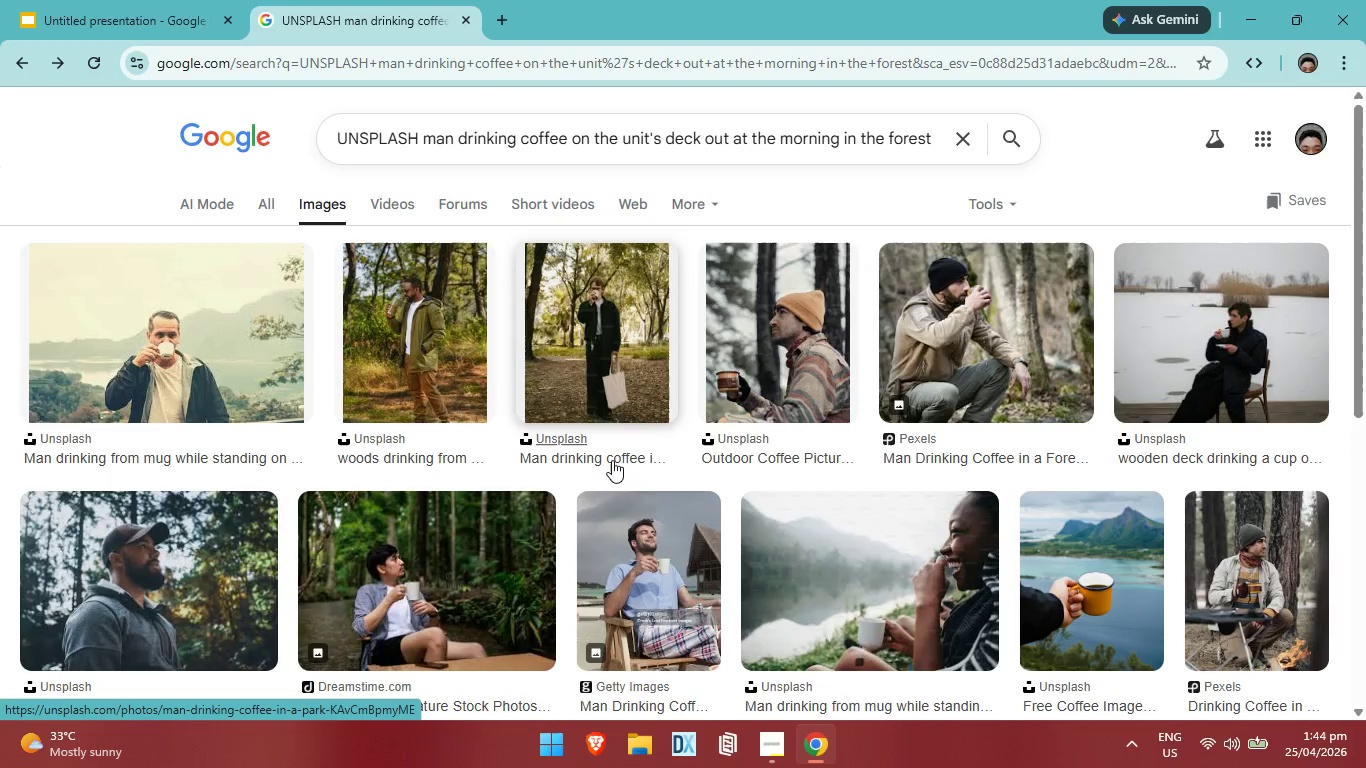 
scroll: coordinate [566, 450], scroll_direction: none, amount: 0.0
 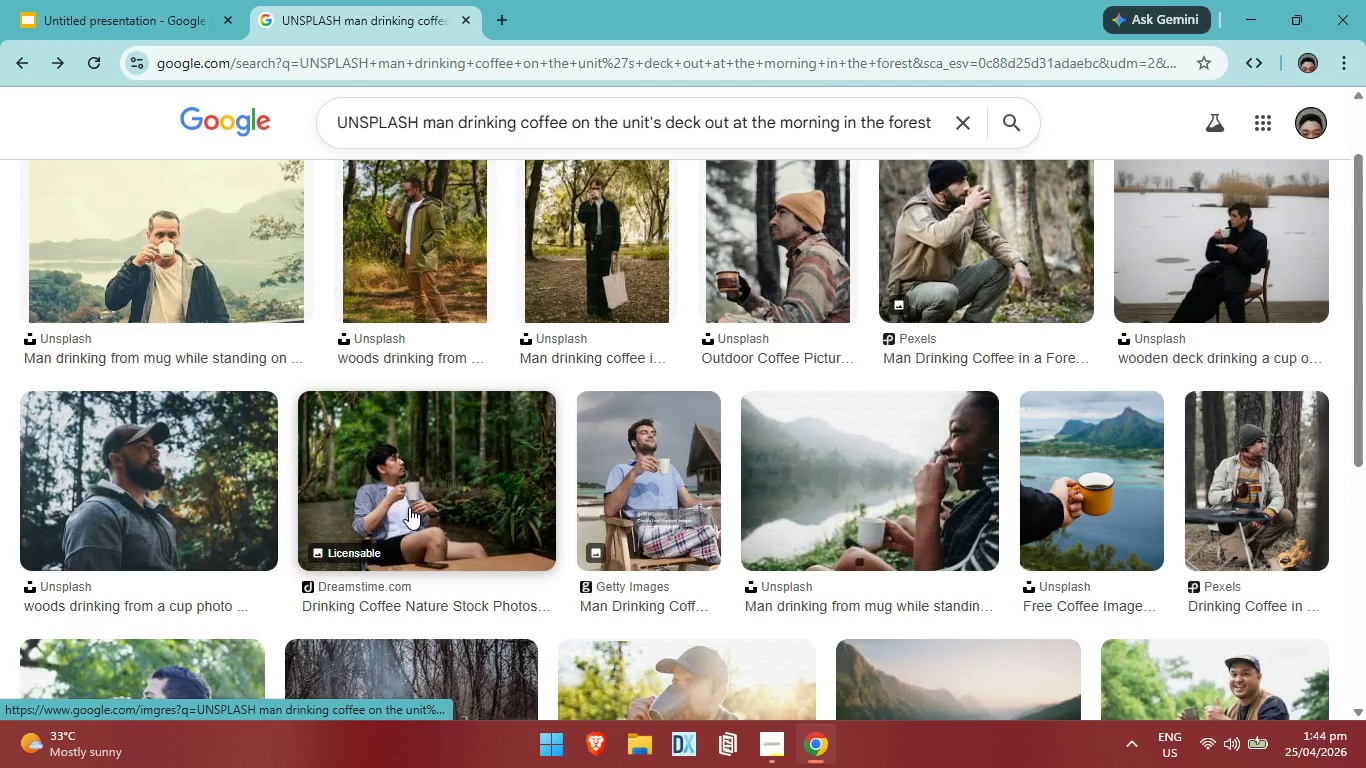 
left_click([409, 507])
 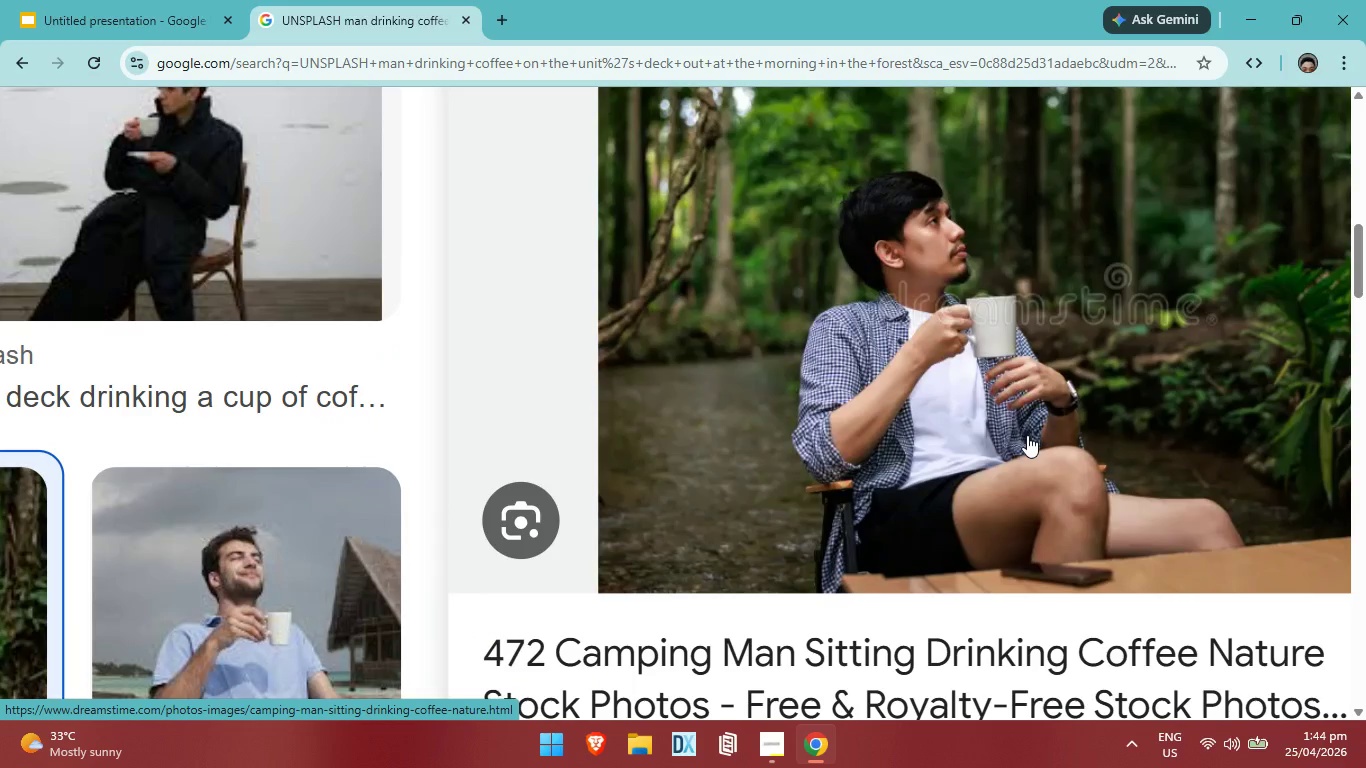 
scroll: coordinate [622, 495], scroll_direction: down, amount: 4.0
 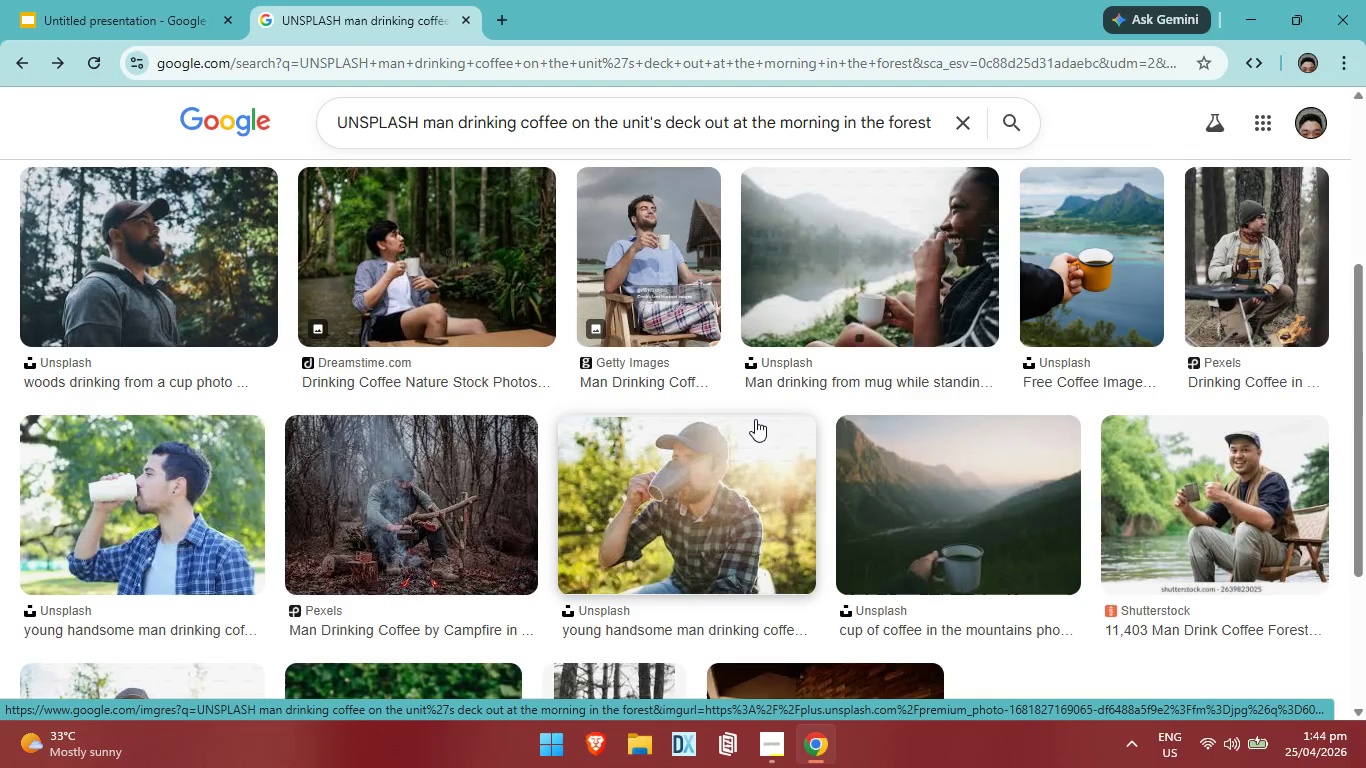 
scroll: coordinate [762, 420], scroll_direction: up, amount: 2.0
 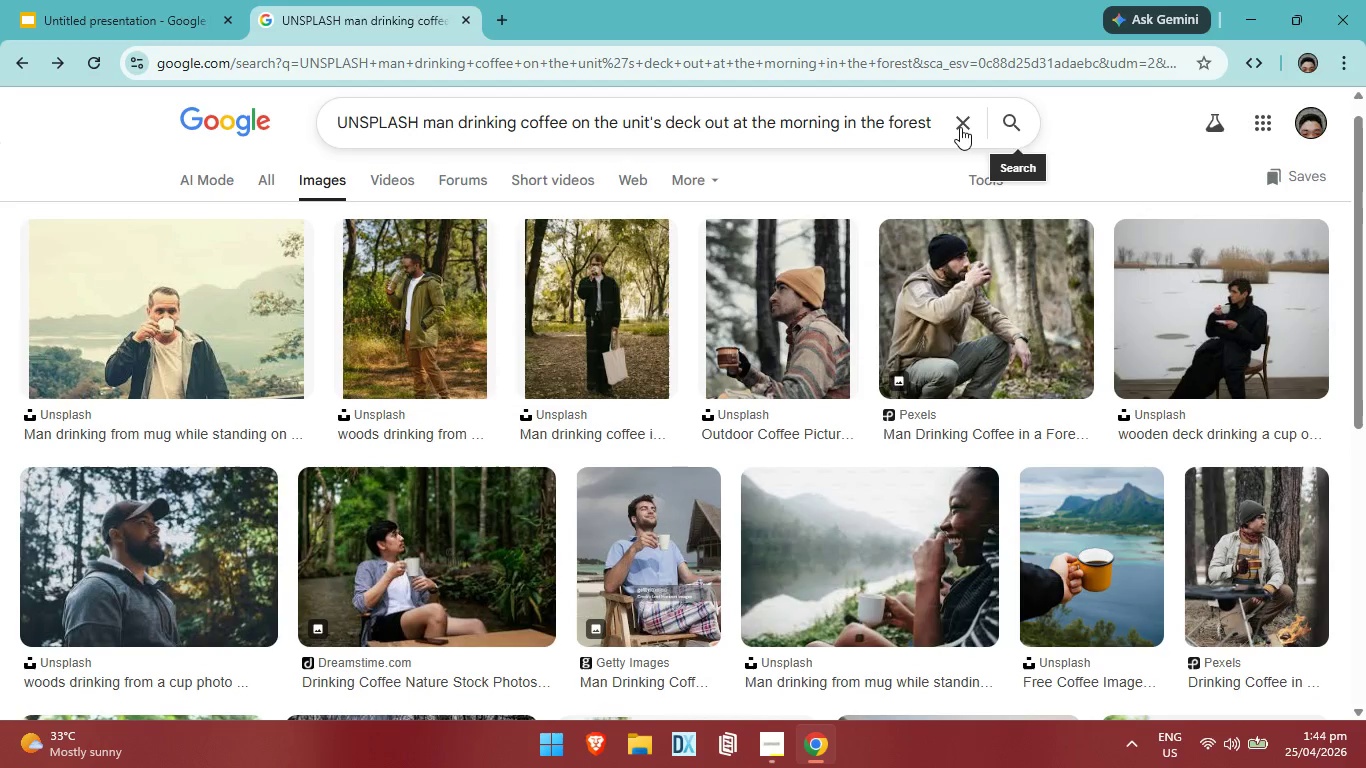 
left_click([960, 127])
 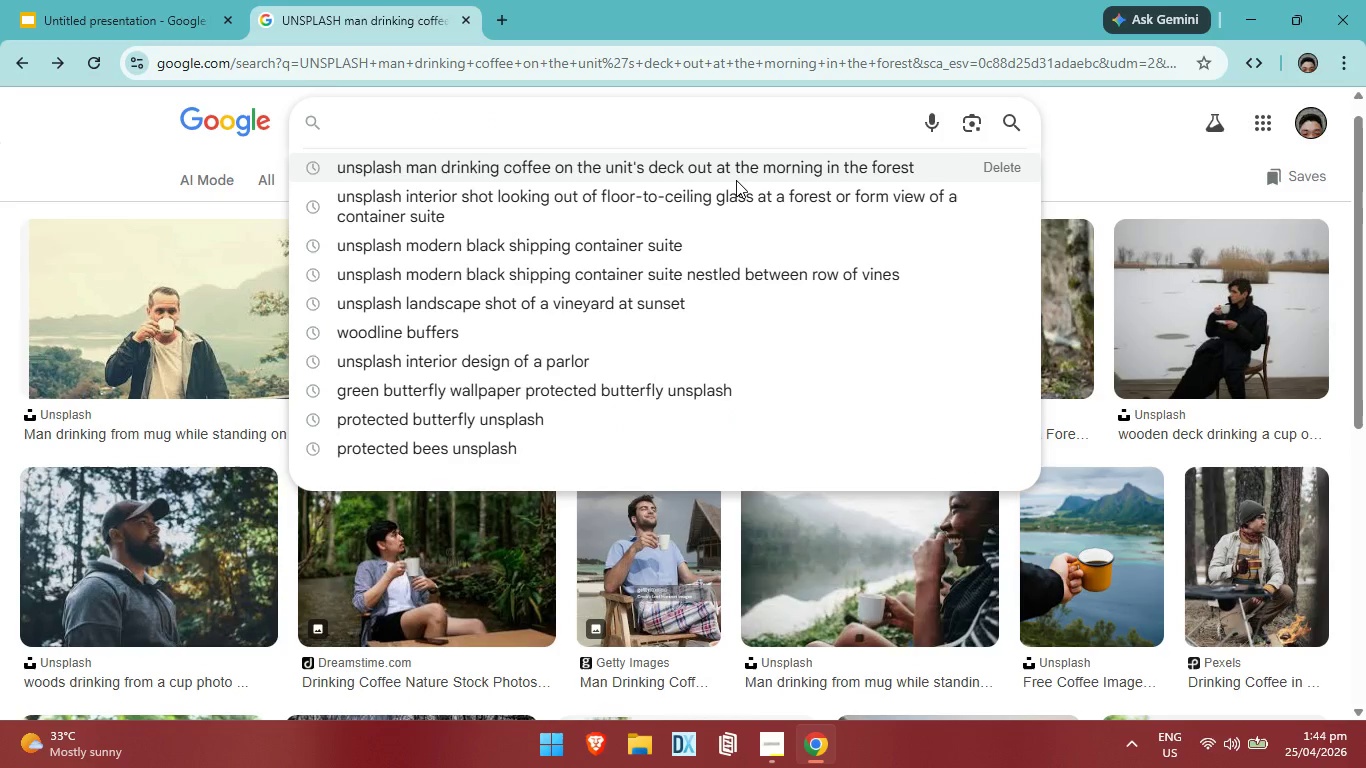 
type(unsl)
key(Backspace)
type(plash m)
key(Backspace)
type(guest drinking coffee in the dek)
key(Backspace)
type(ck of a house in the forest)
 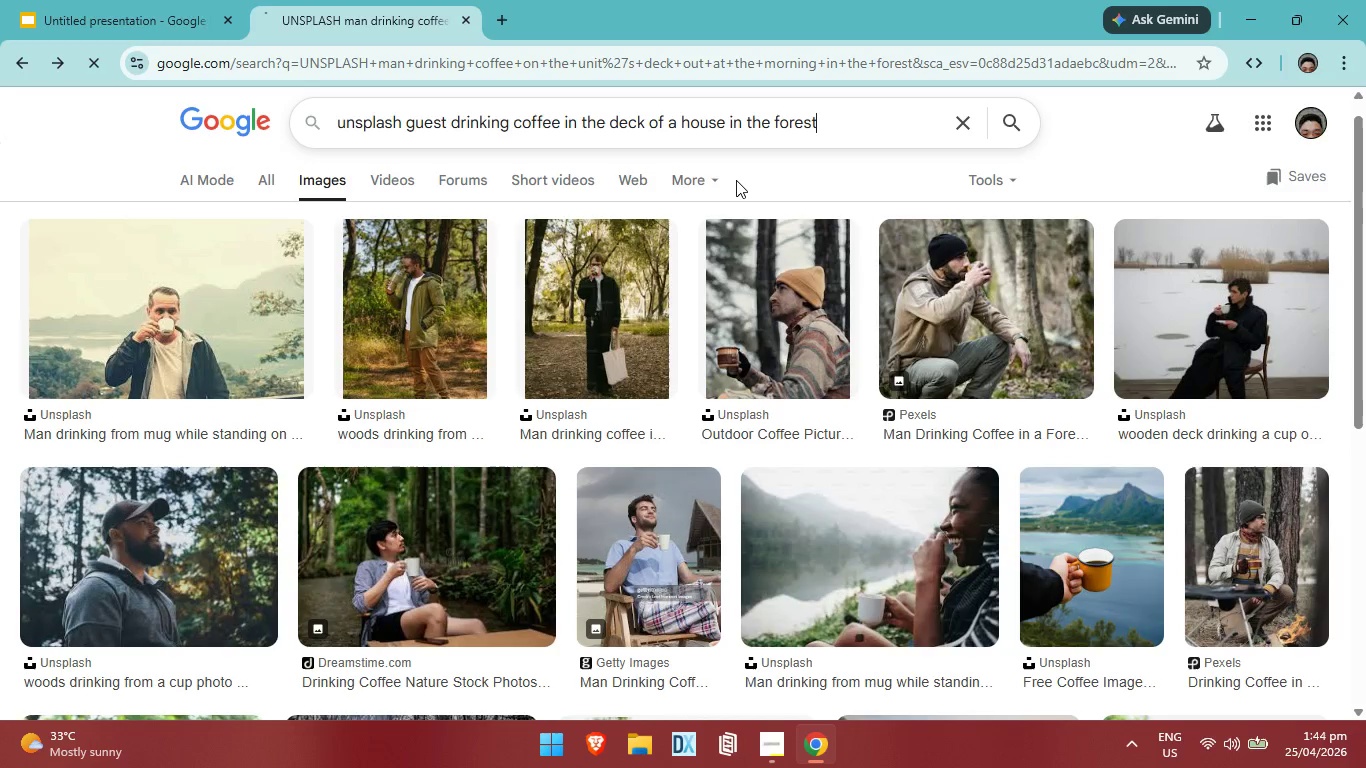 
key(Enter)
 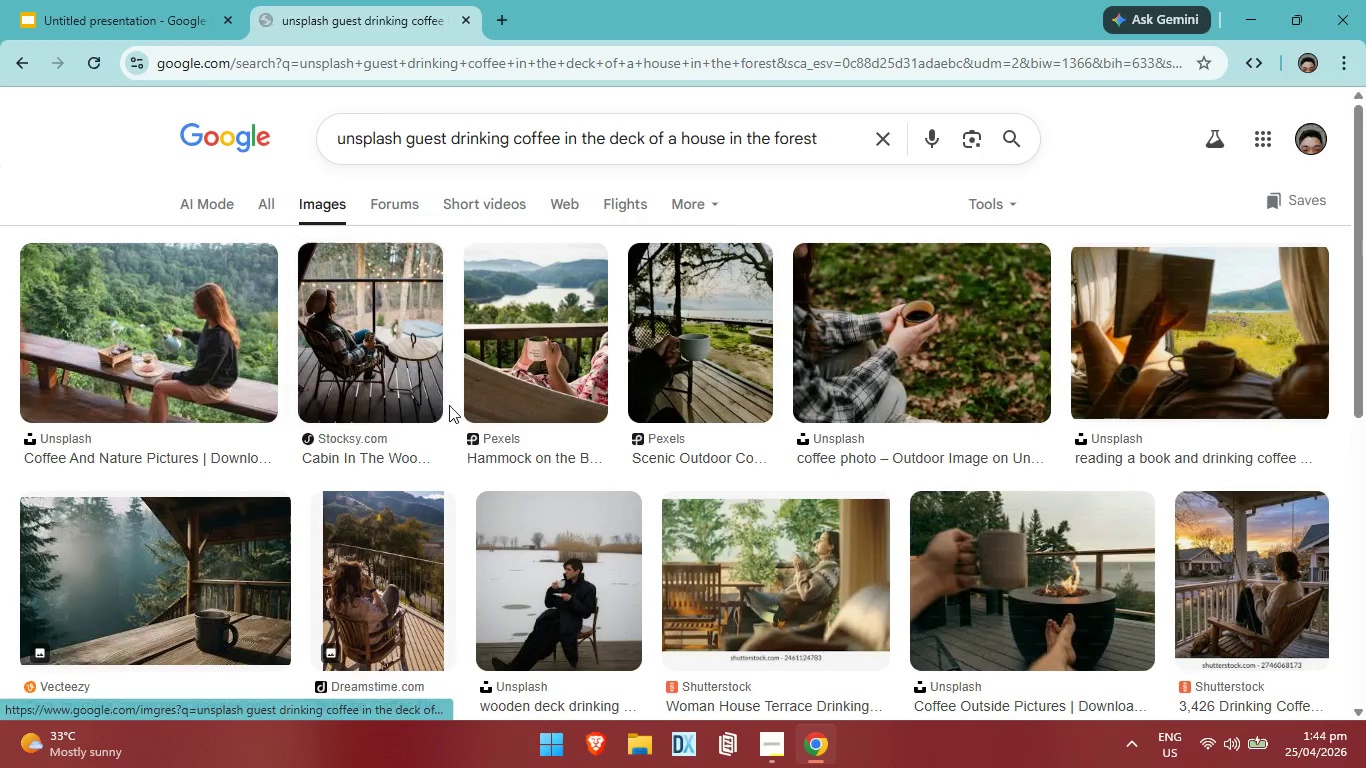 
left_click([196, 381])
 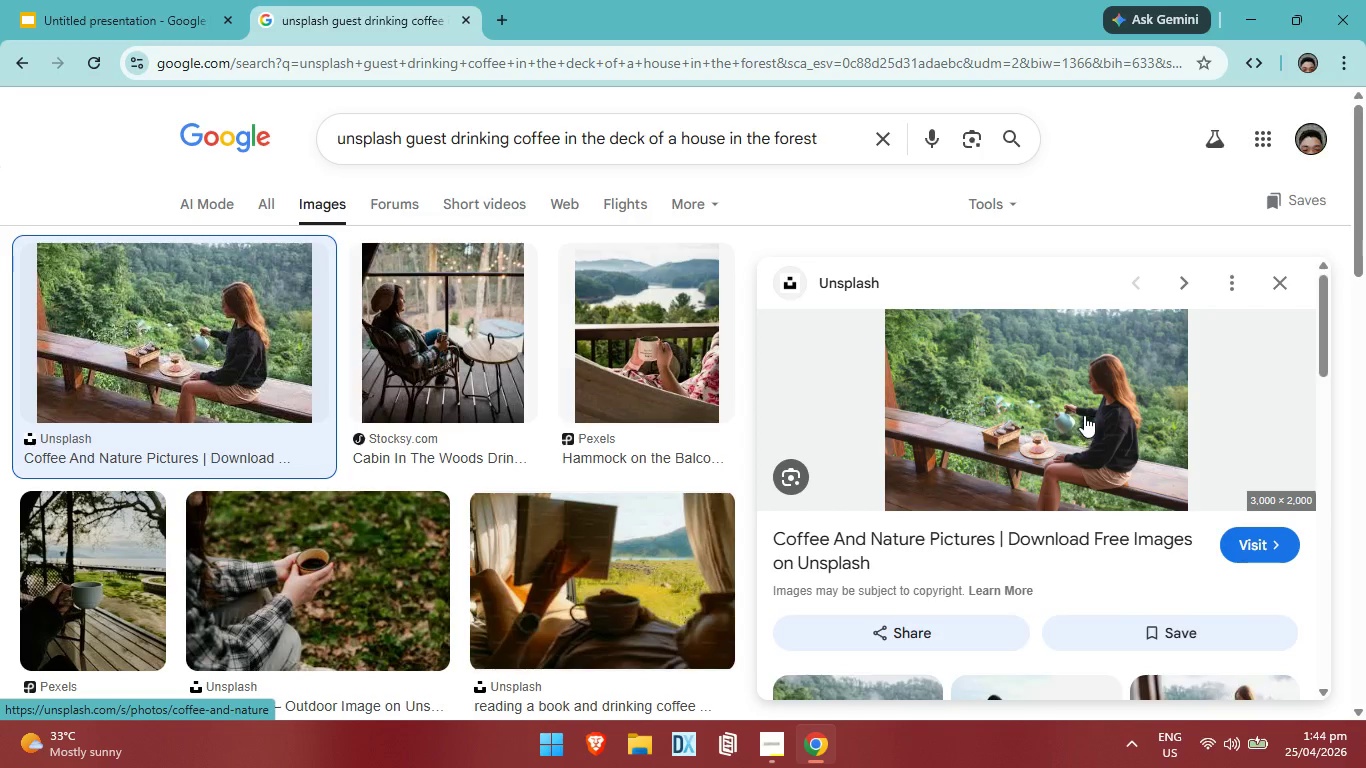 
right_click([1069, 414])
 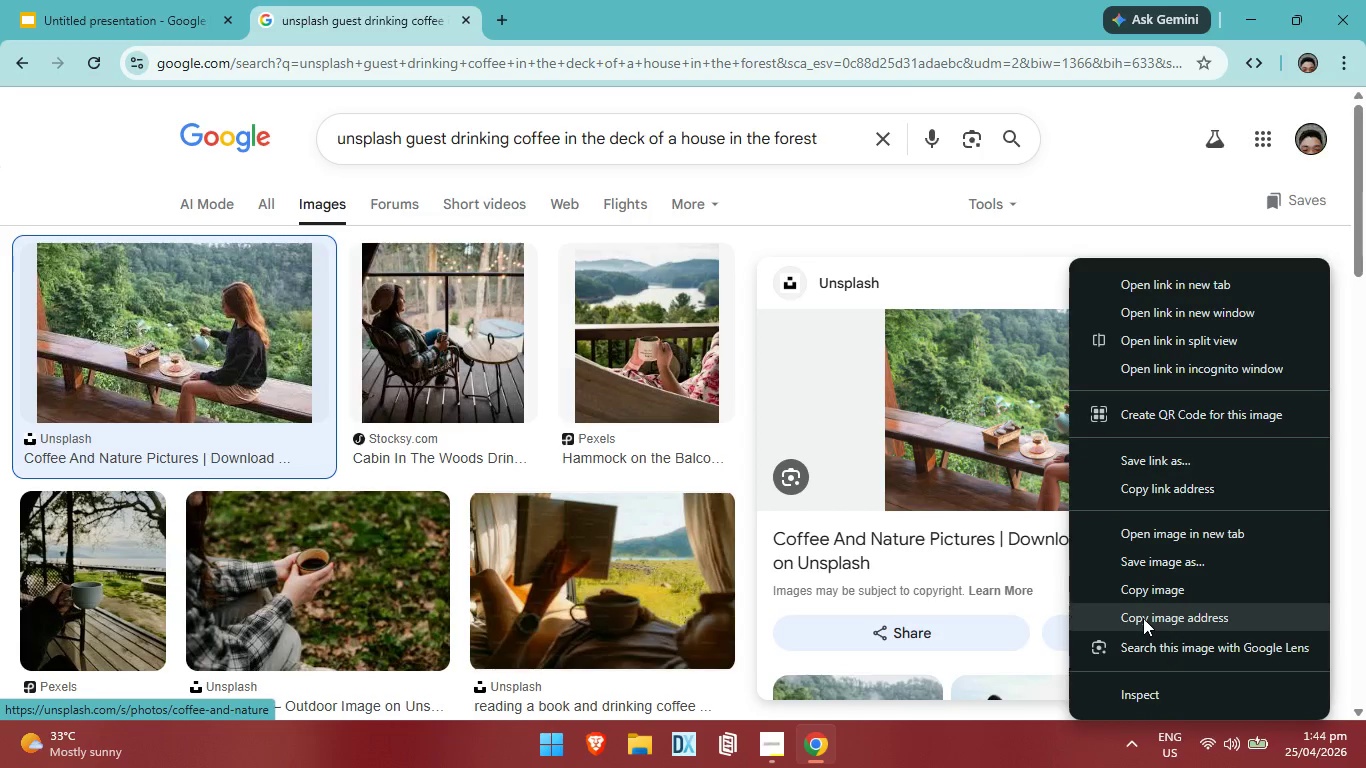 
left_click([1143, 618])
 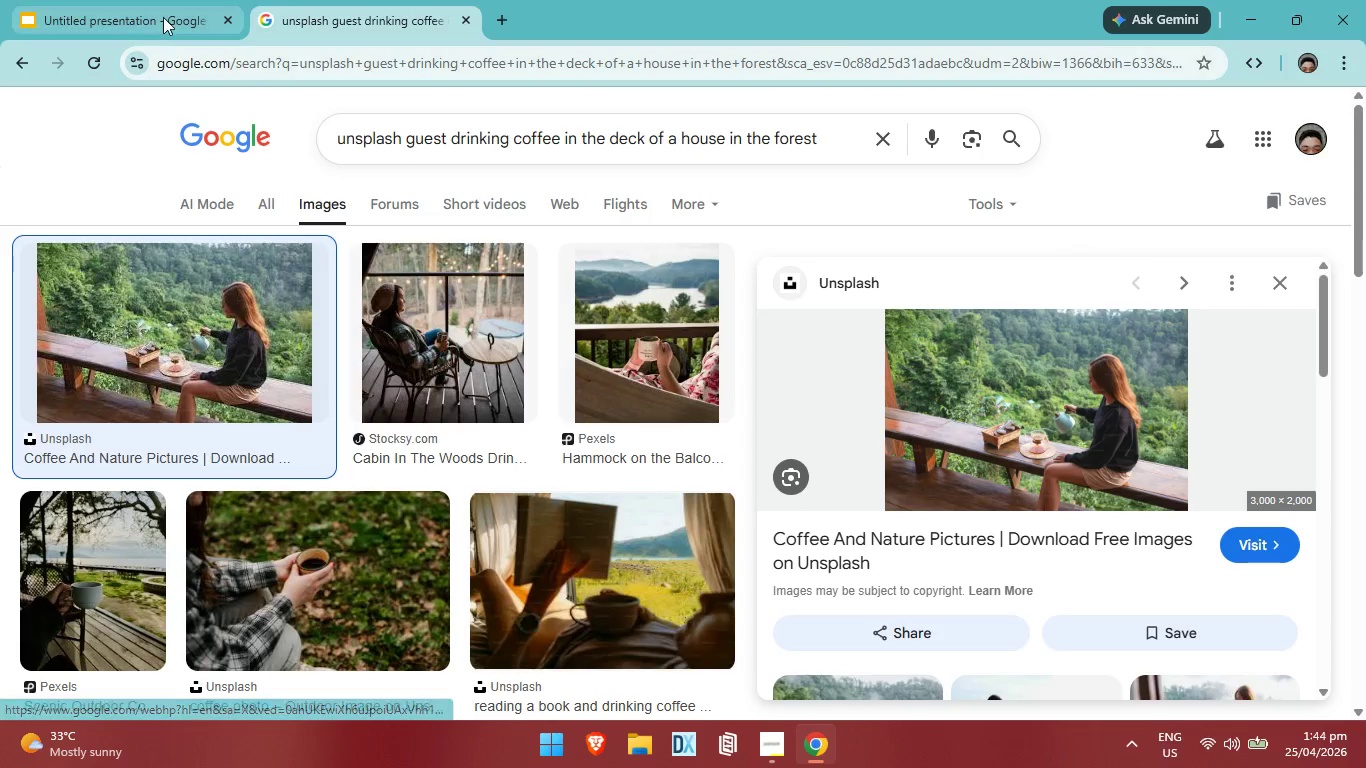 
left_click([163, 17])
 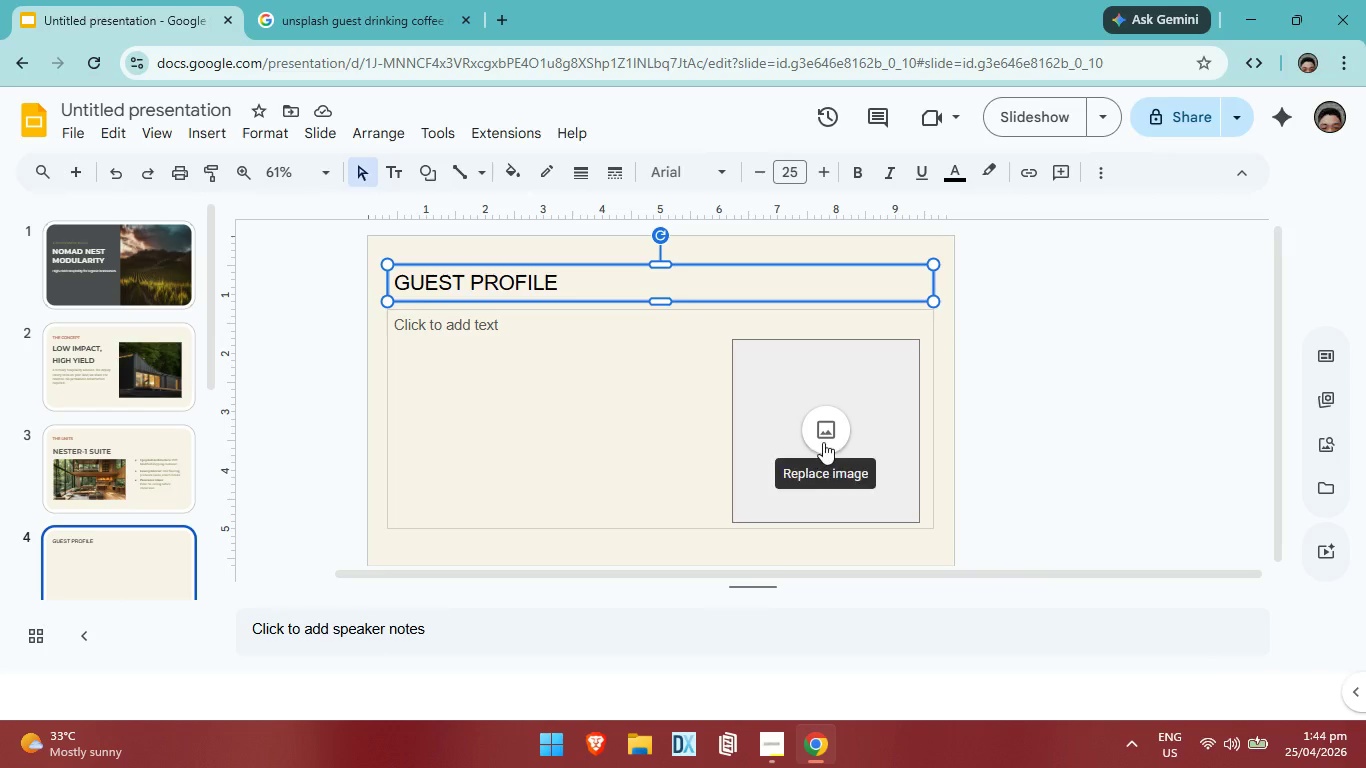 
left_click([820, 434])
 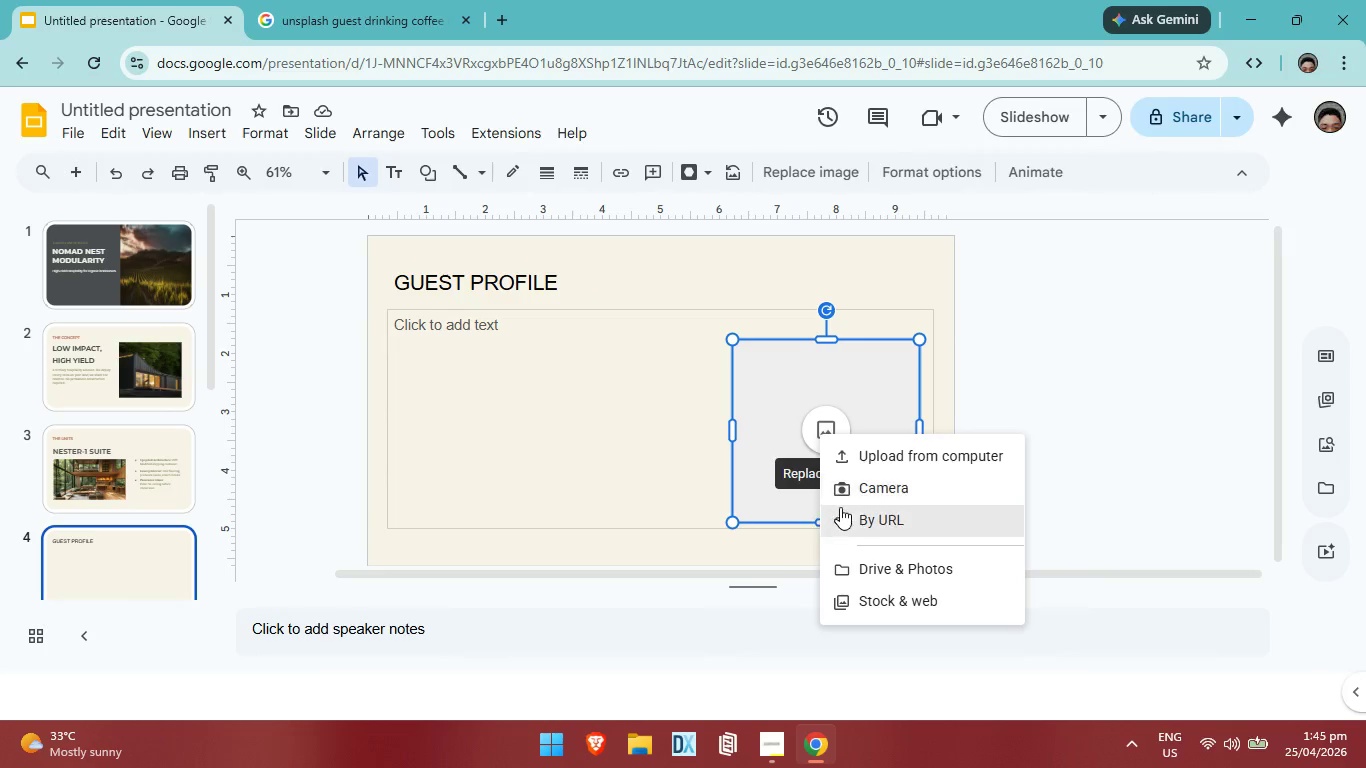 
left_click([844, 510])
 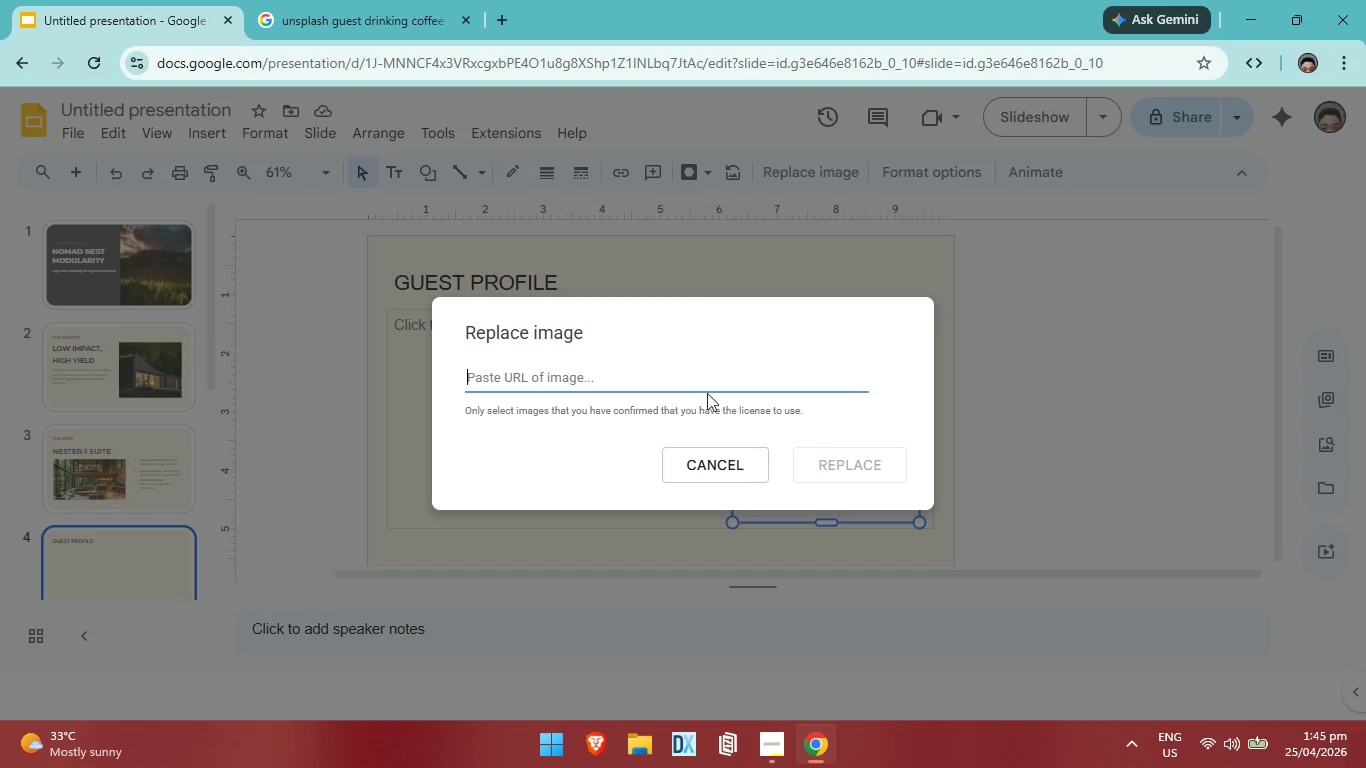 
mouse_move([722, 381])
 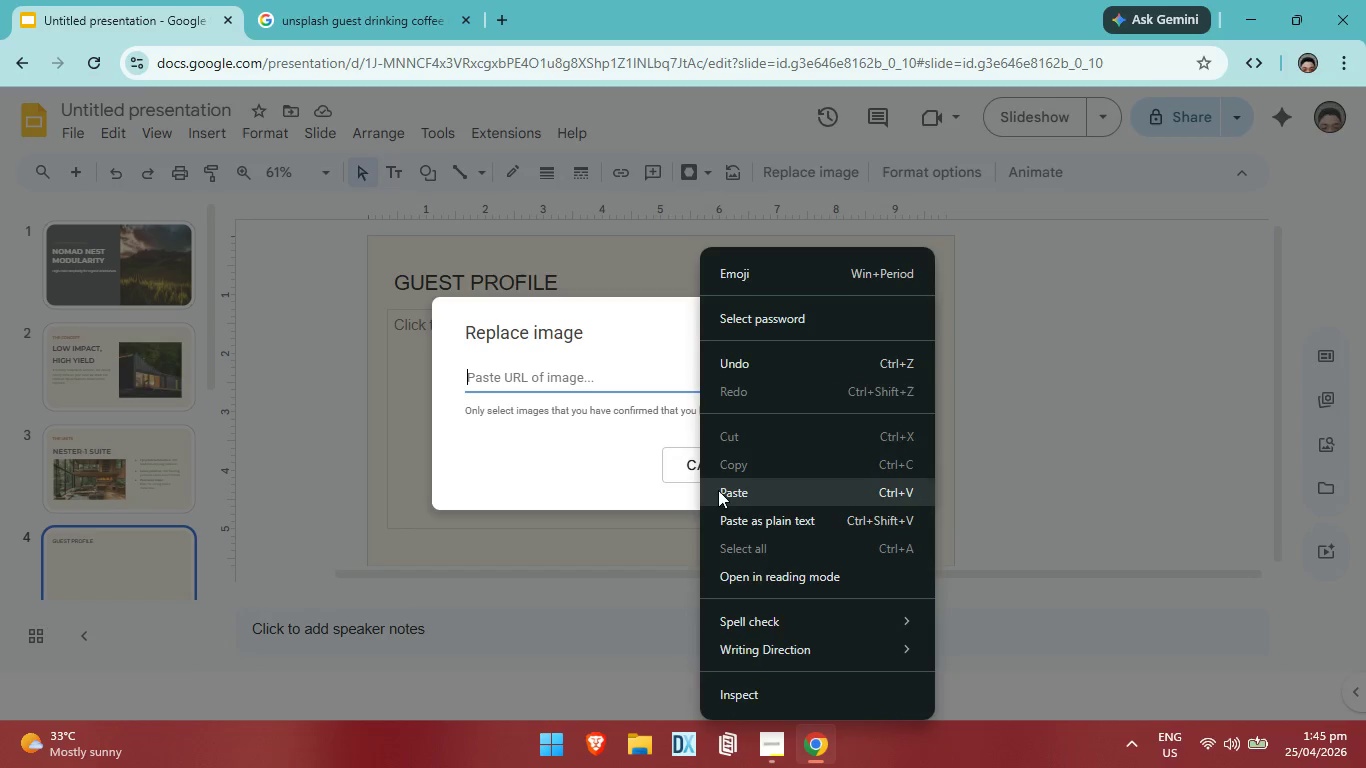 
left_click([718, 490])
 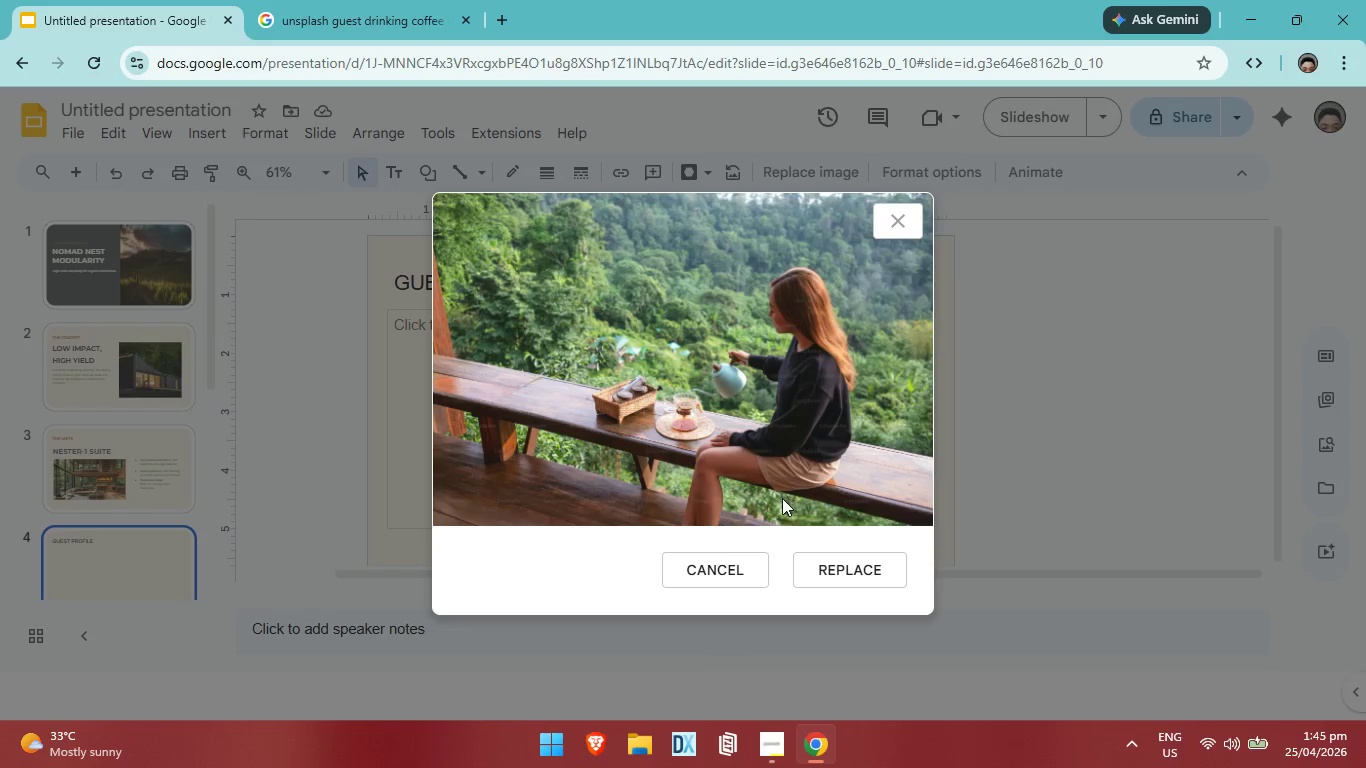 
left_click([848, 559])
 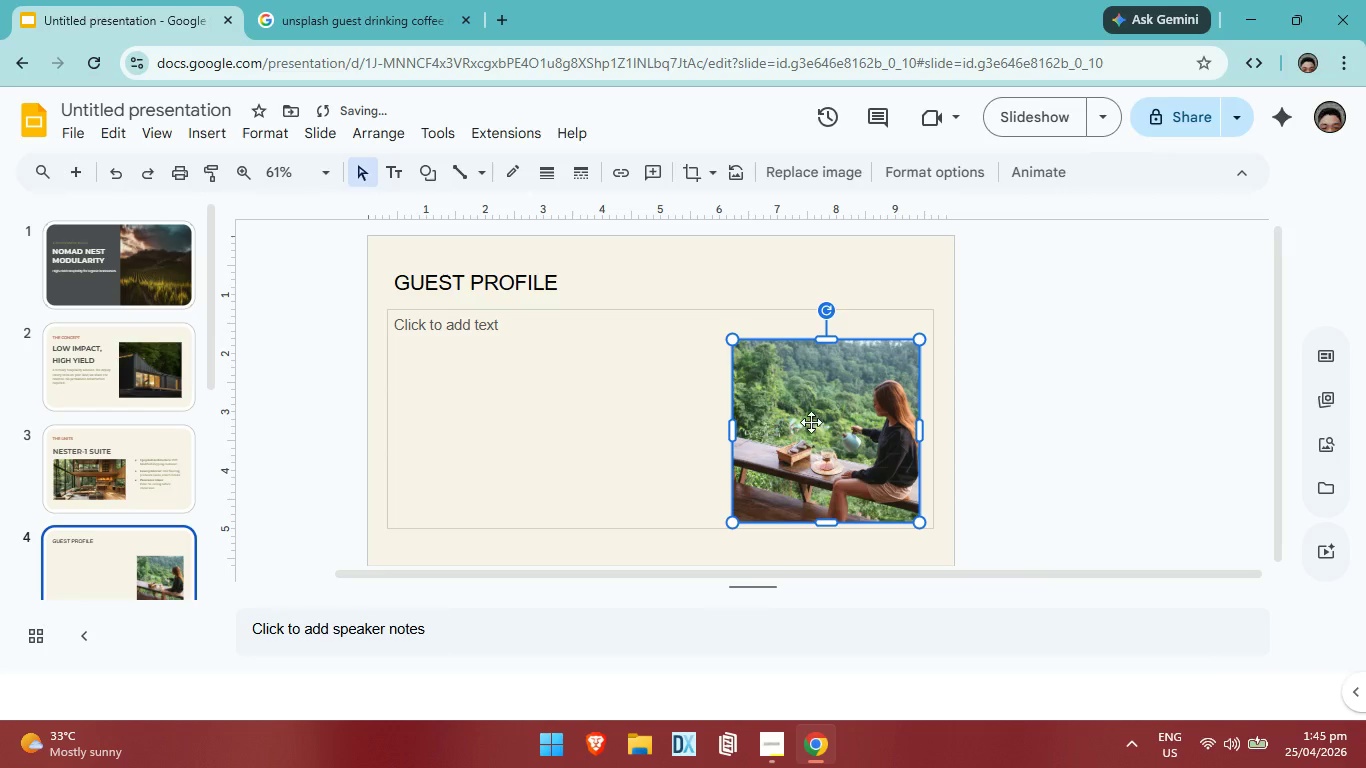 
left_click_drag(start_coordinate=[813, 422], to_coordinate=[478, 409])
 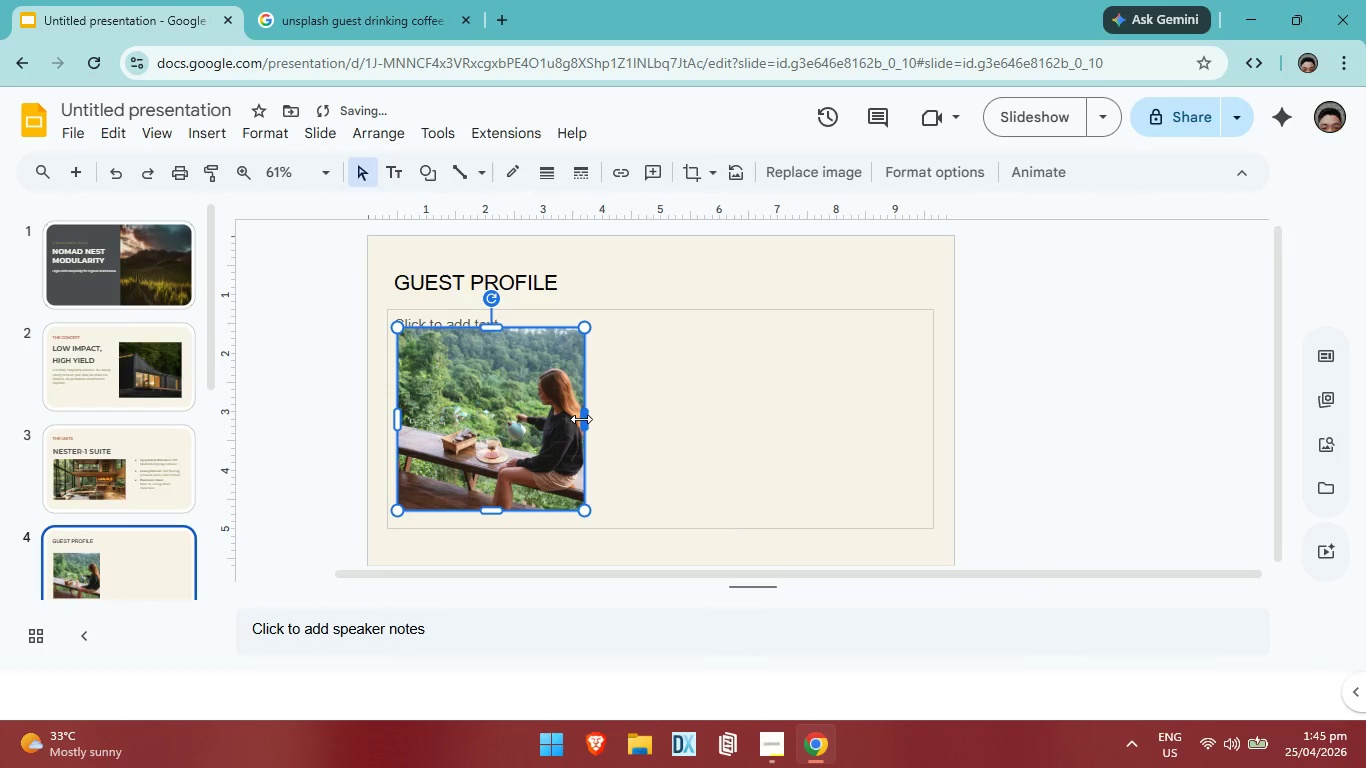 
left_click_drag(start_coordinate=[581, 419], to_coordinate=[648, 428])
 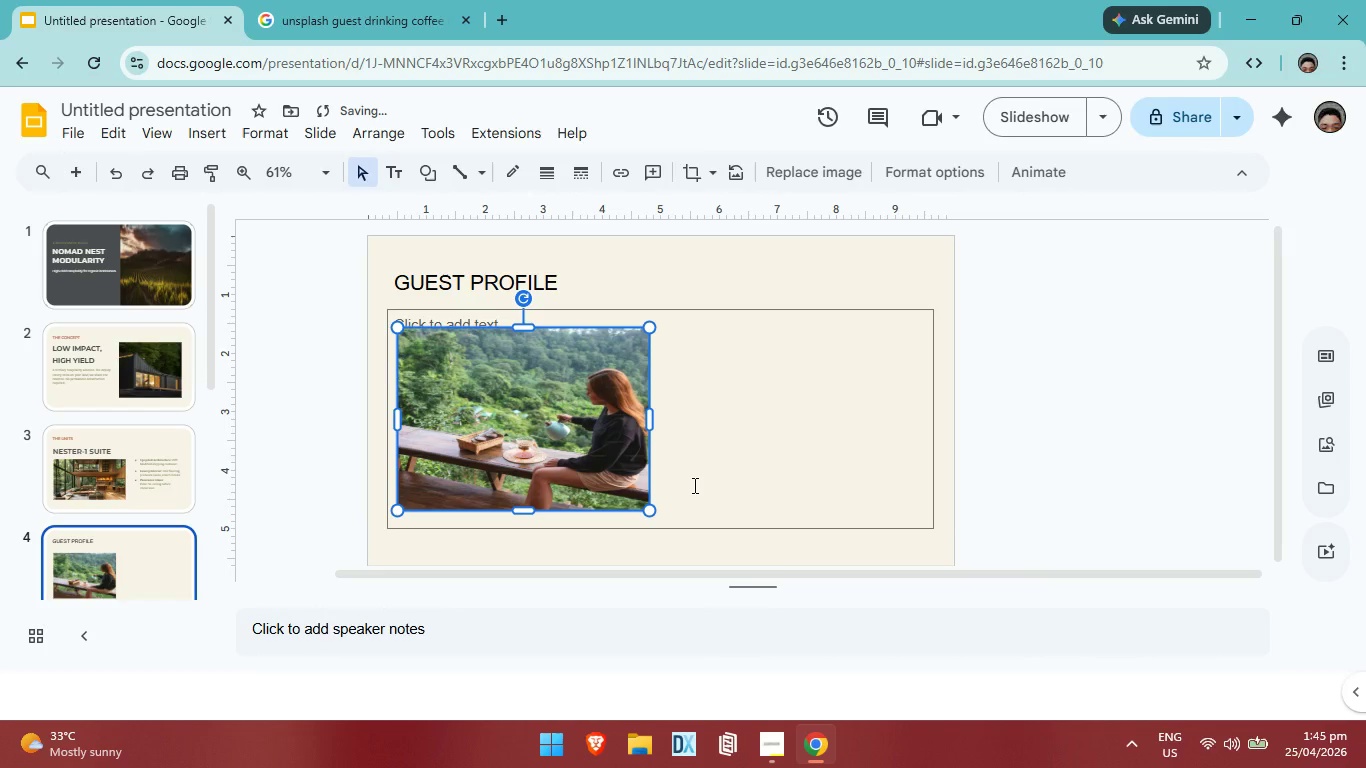 
key(Control+ControlLeft)
 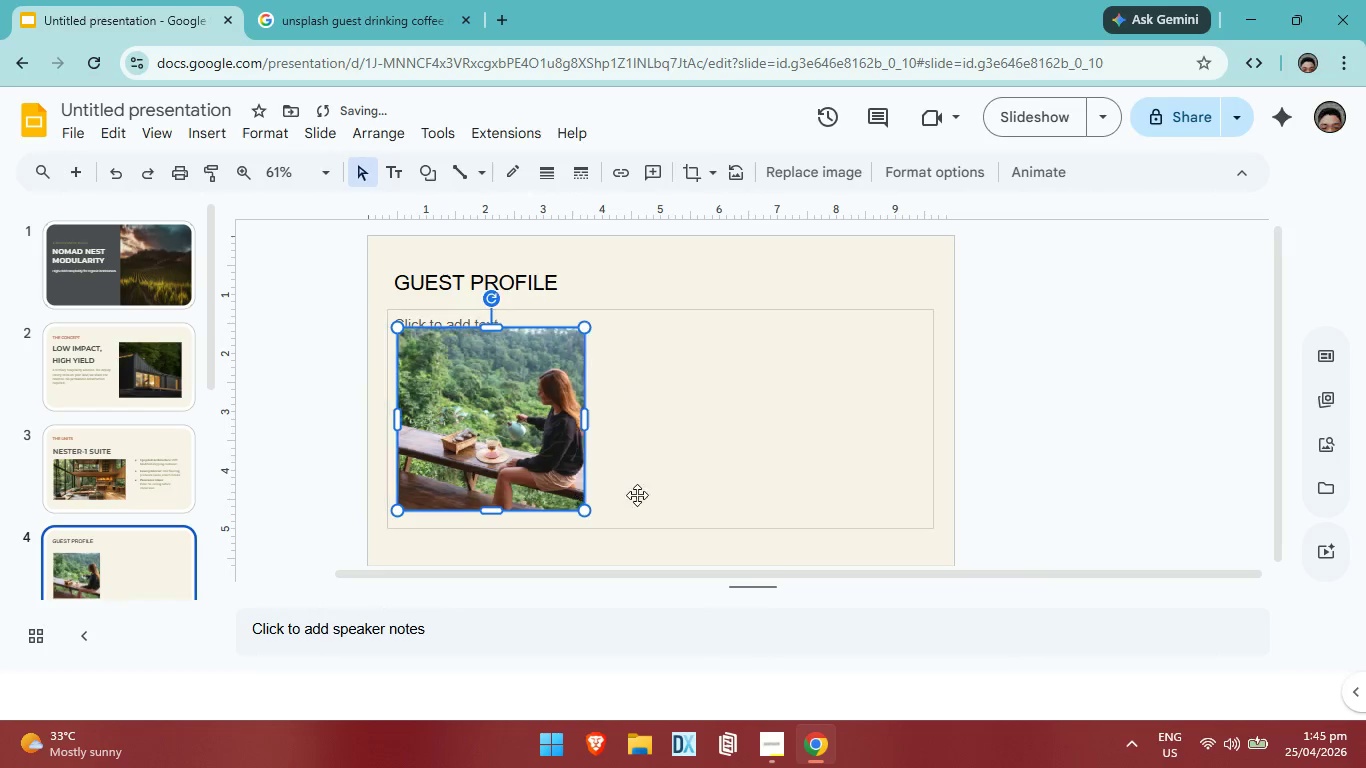 
key(Control+Z)
 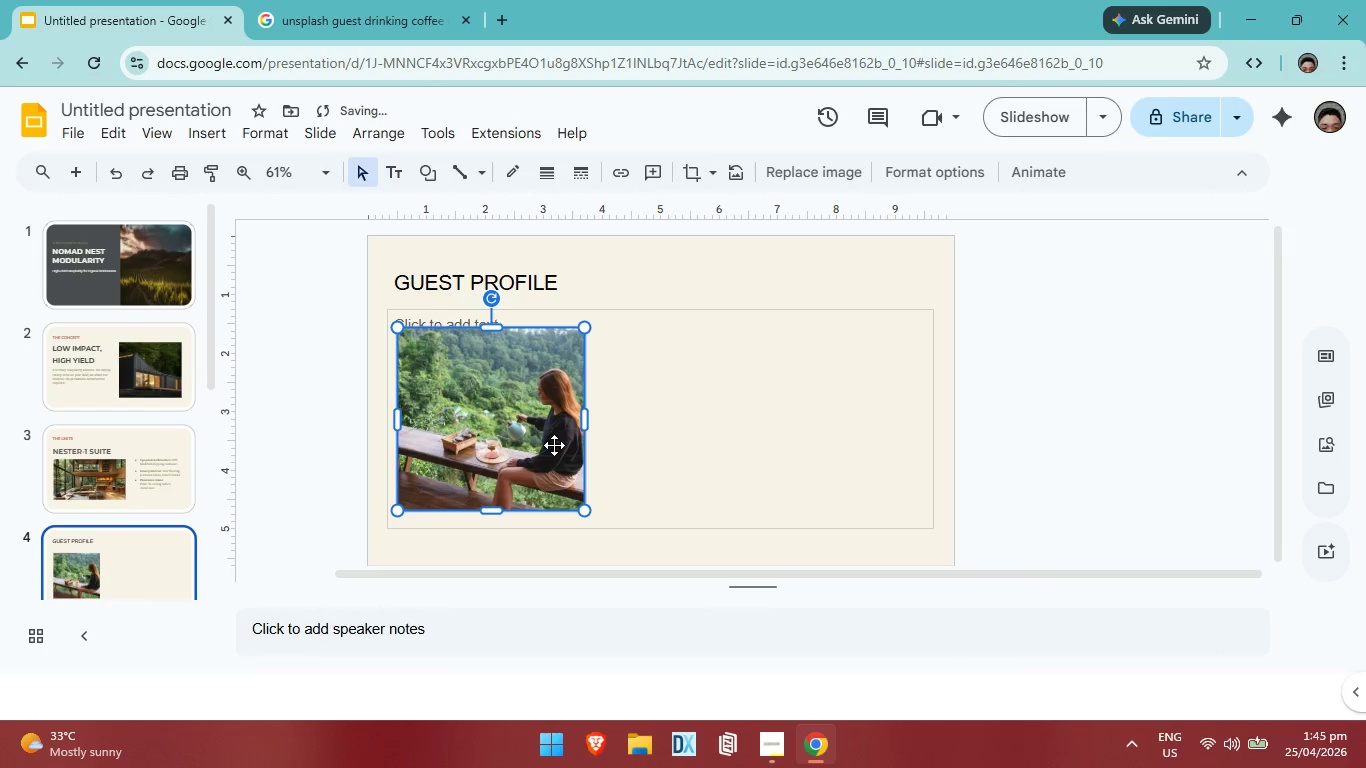 
left_click([554, 445])
 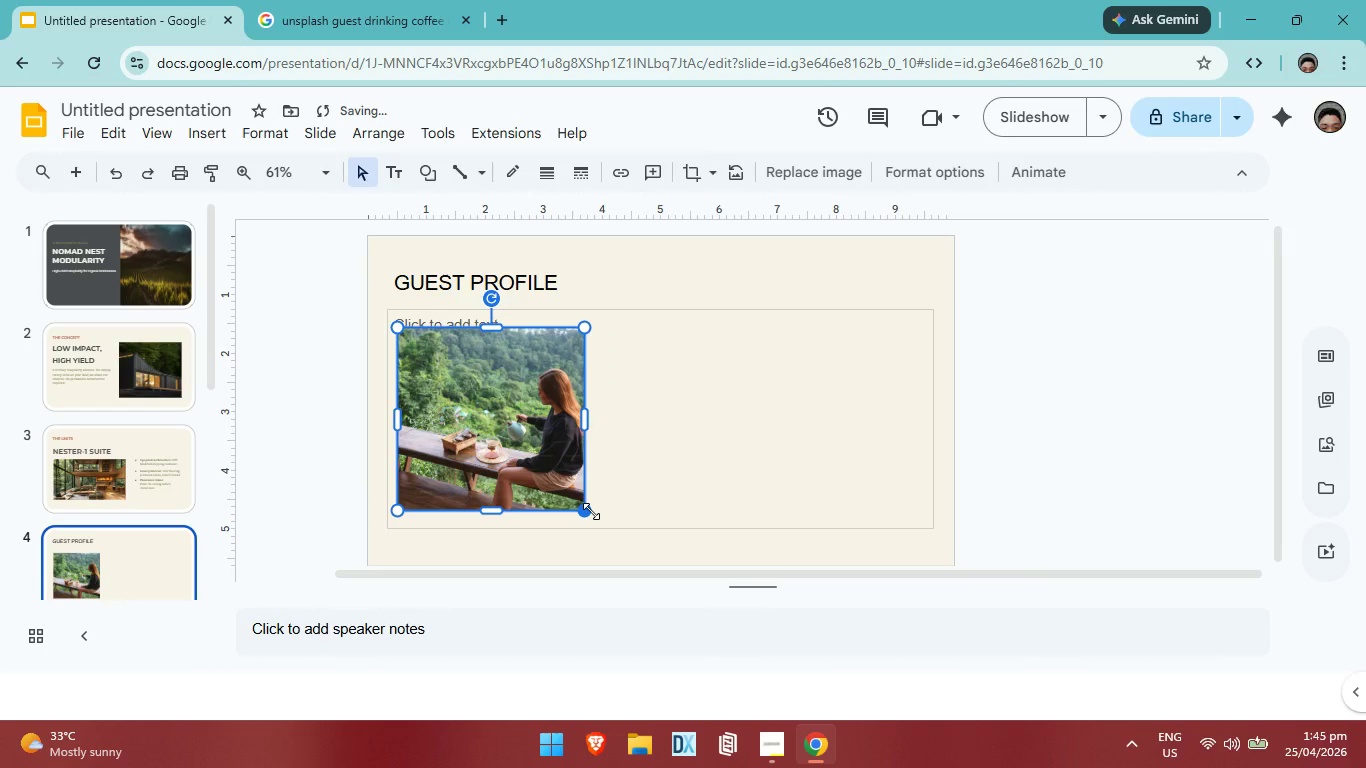 
left_click_drag(start_coordinate=[591, 511], to_coordinate=[606, 519])
 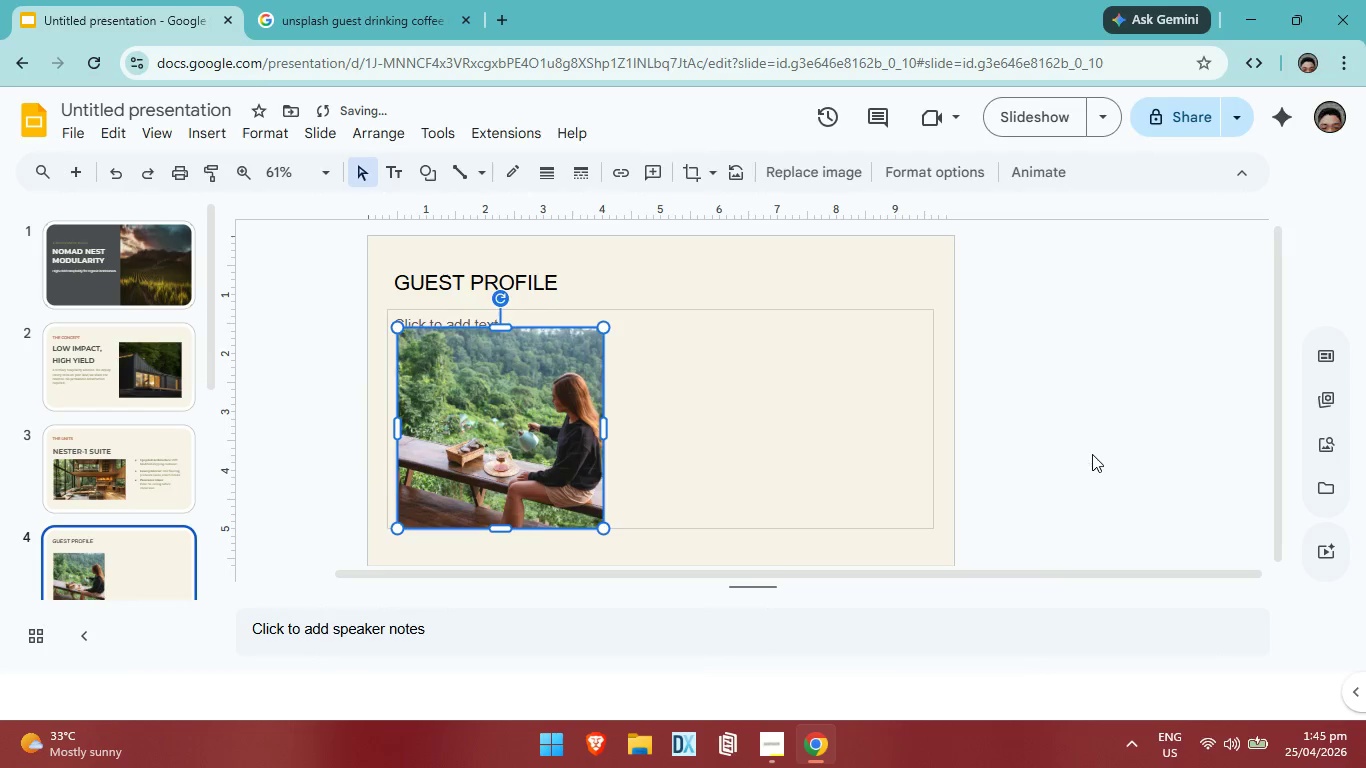 
left_click([1092, 454])
 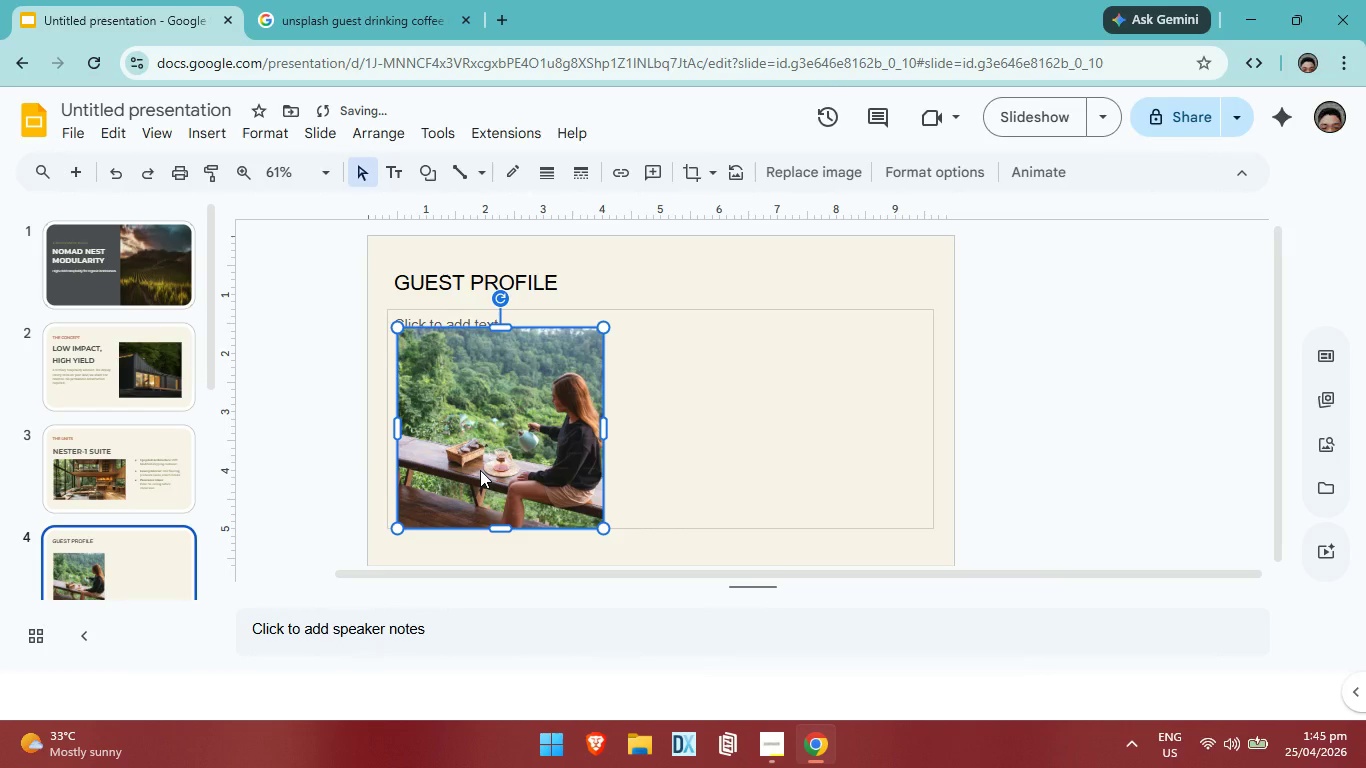 
left_click_drag(start_coordinate=[480, 470], to_coordinate=[467, 450])
 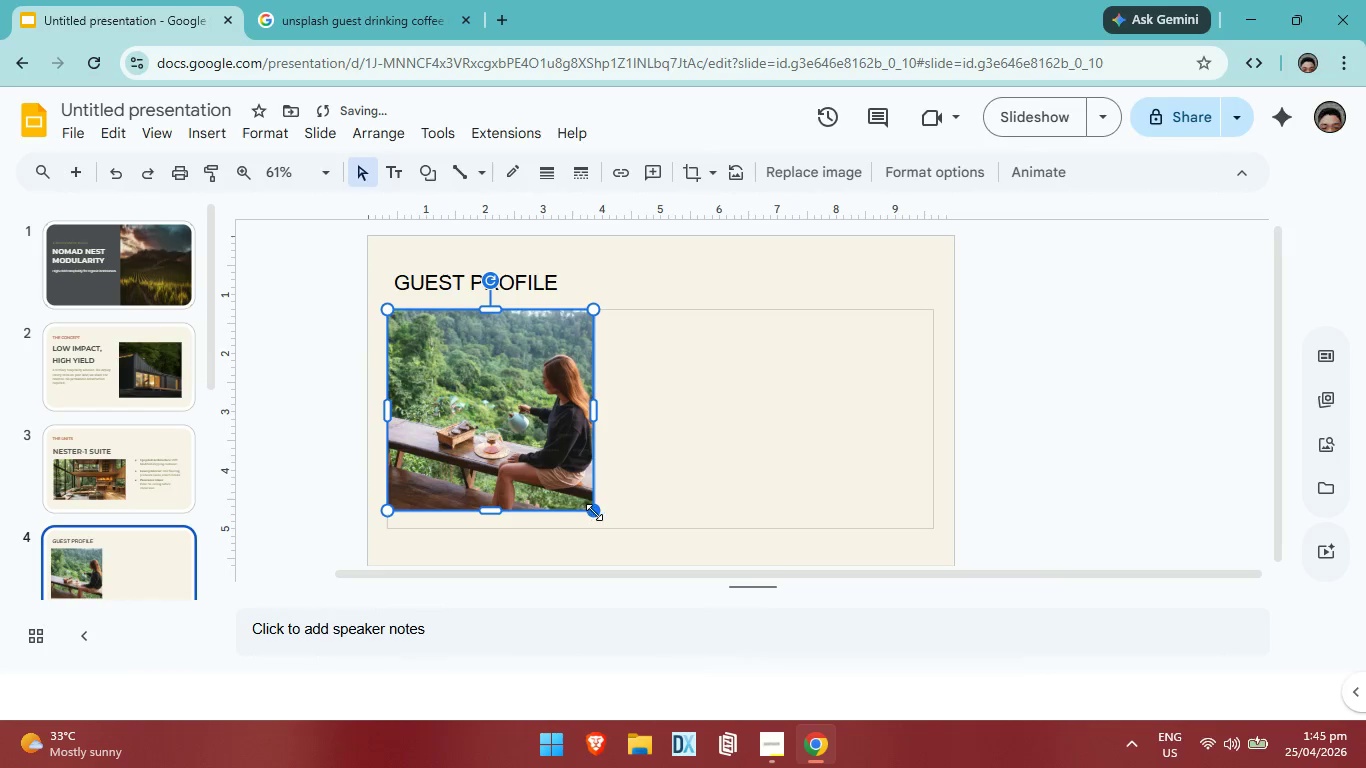 
left_click_drag(start_coordinate=[594, 512], to_coordinate=[611, 515])
 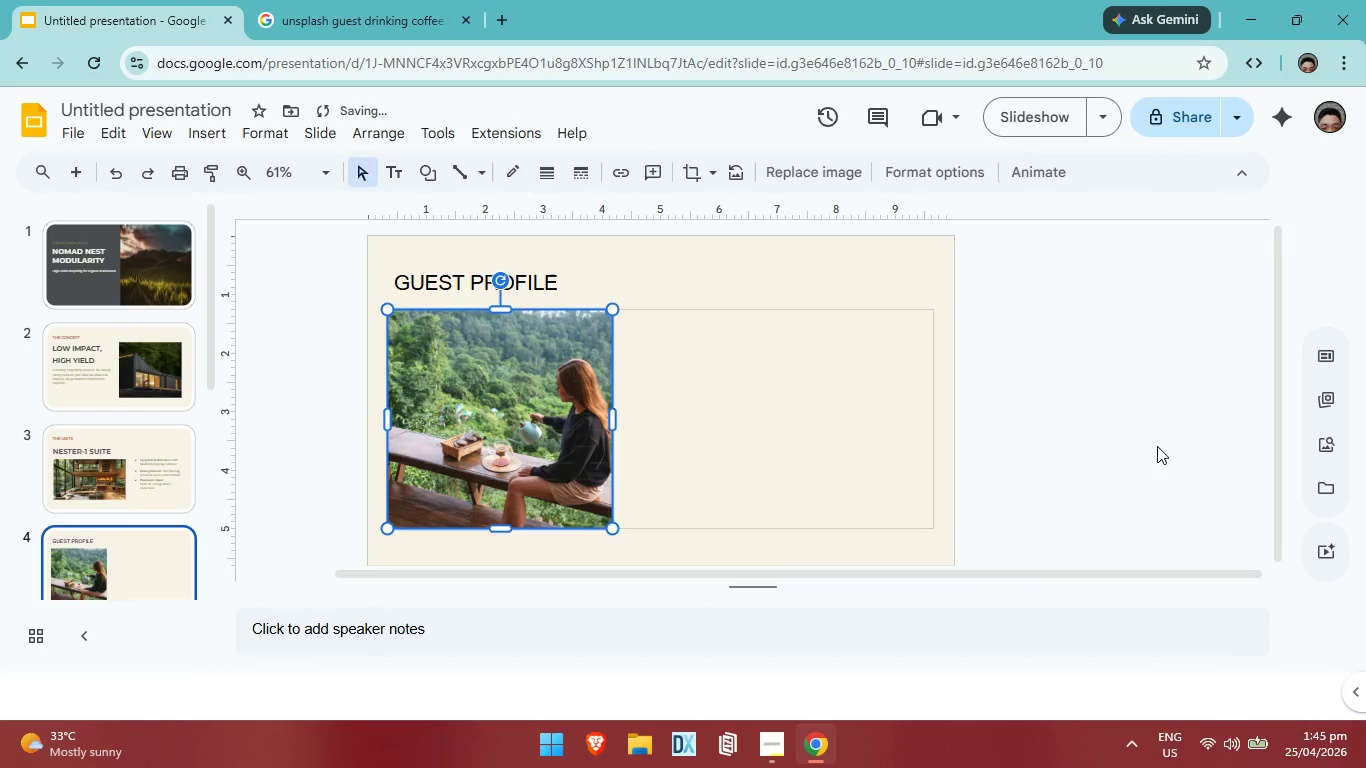 
left_click([1157, 446])
 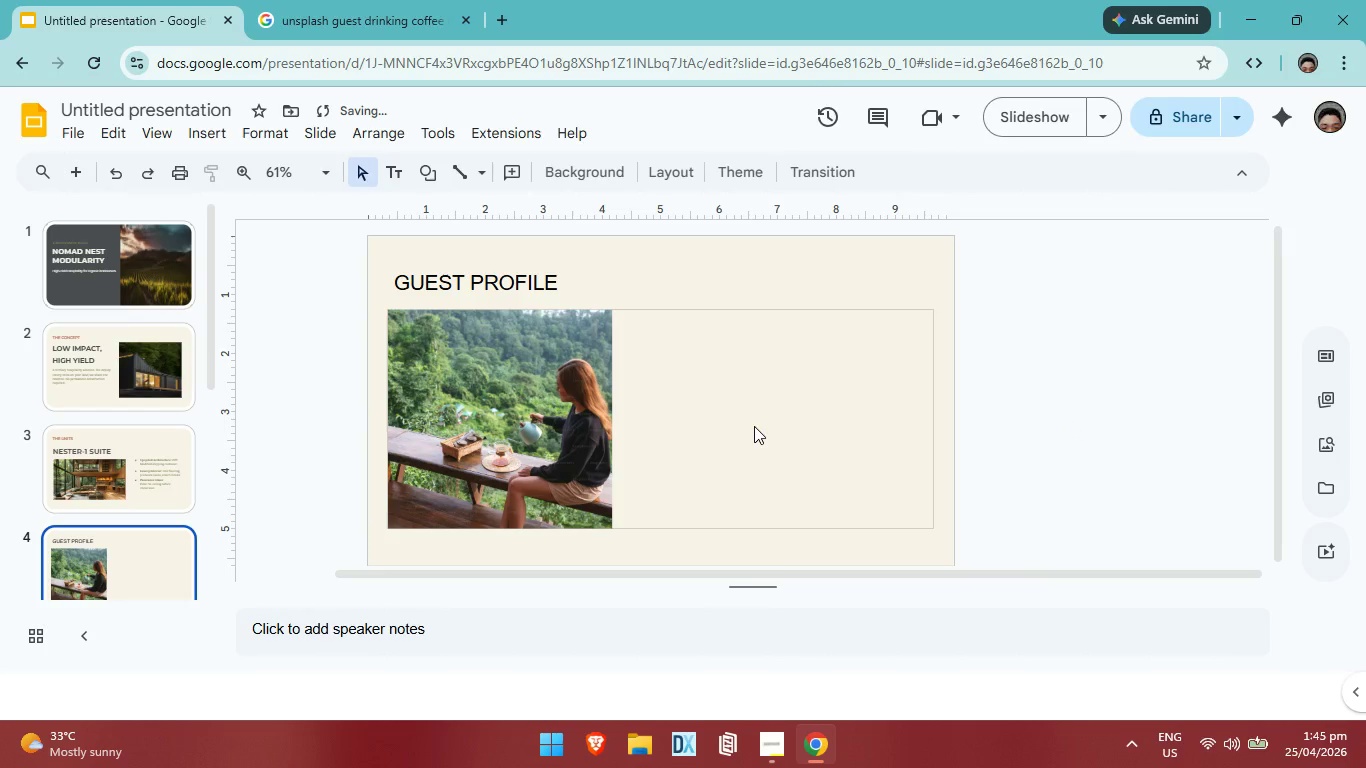 
left_click([748, 419])
 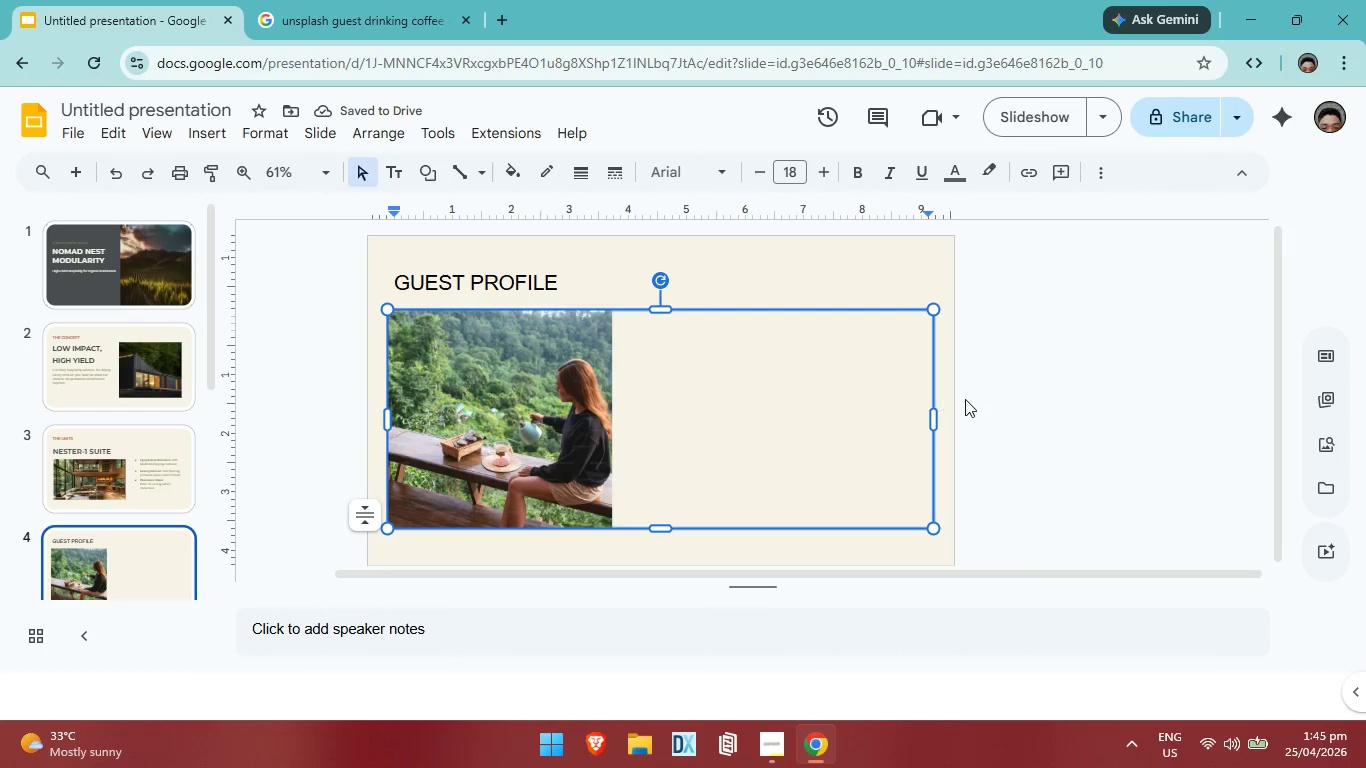 
left_click([1063, 392])
 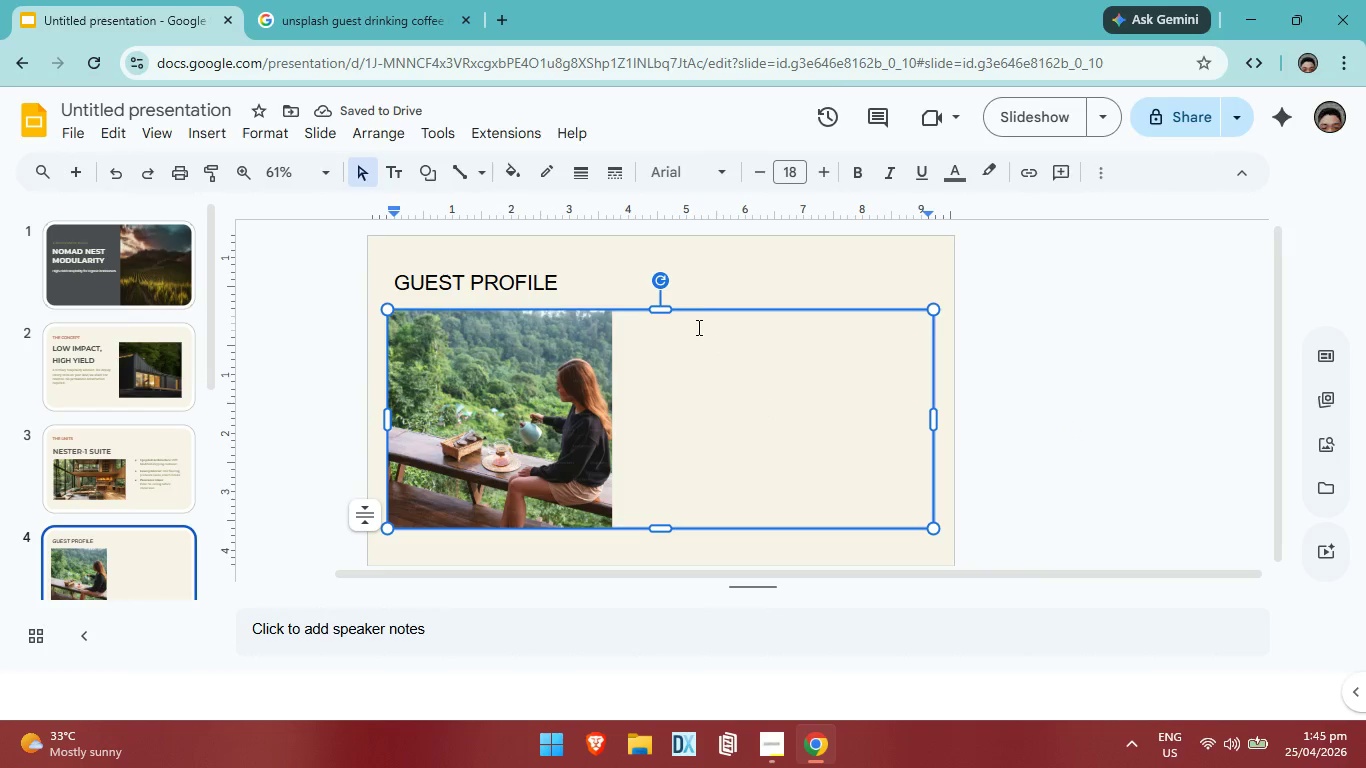 
double_click([692, 325])
 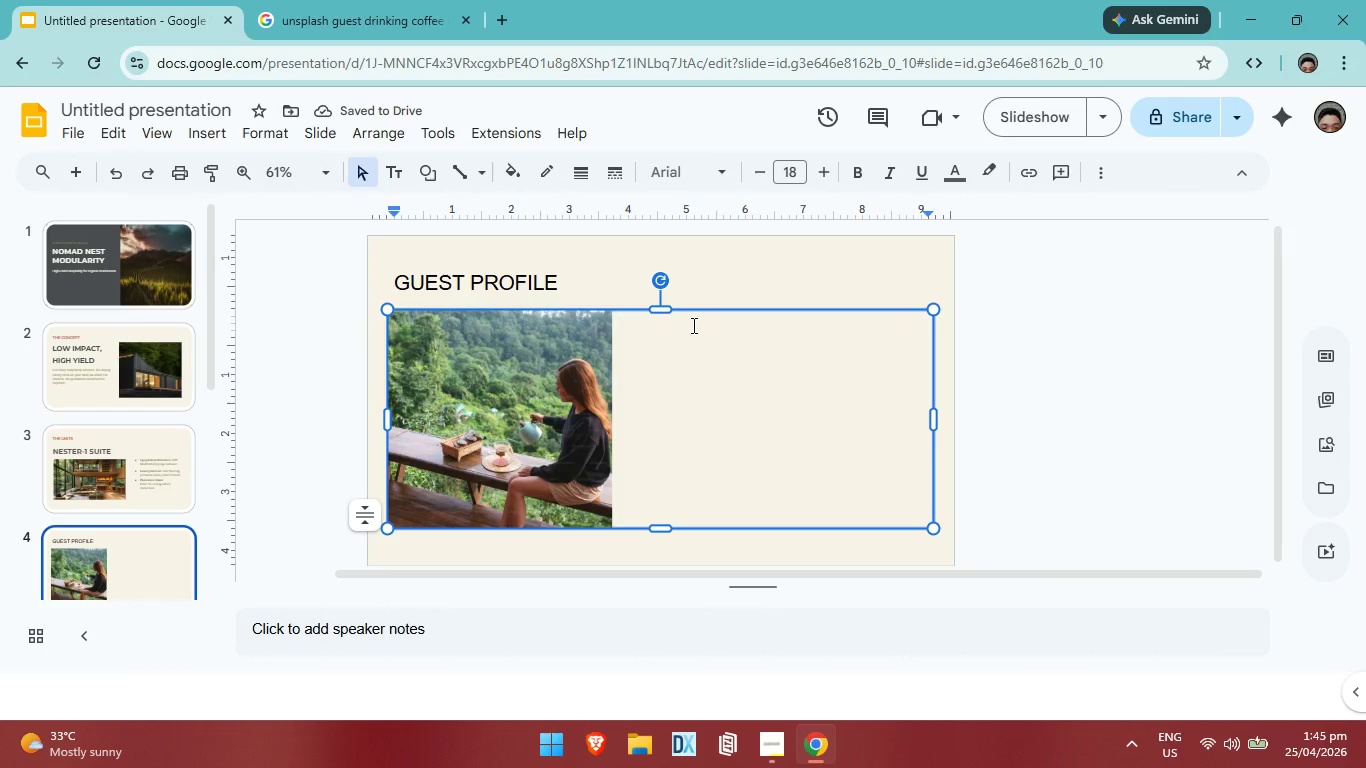 
triple_click([692, 325])
 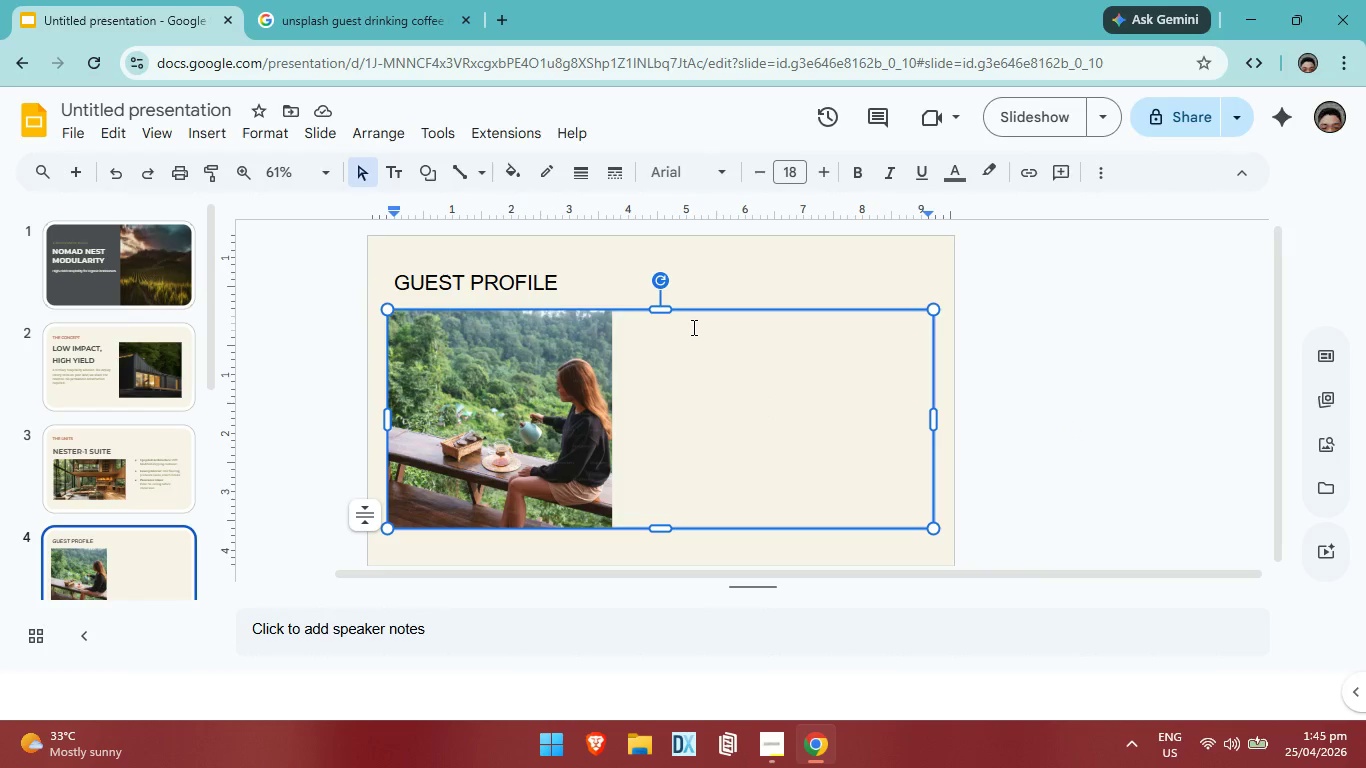 
triple_click([692, 327])
 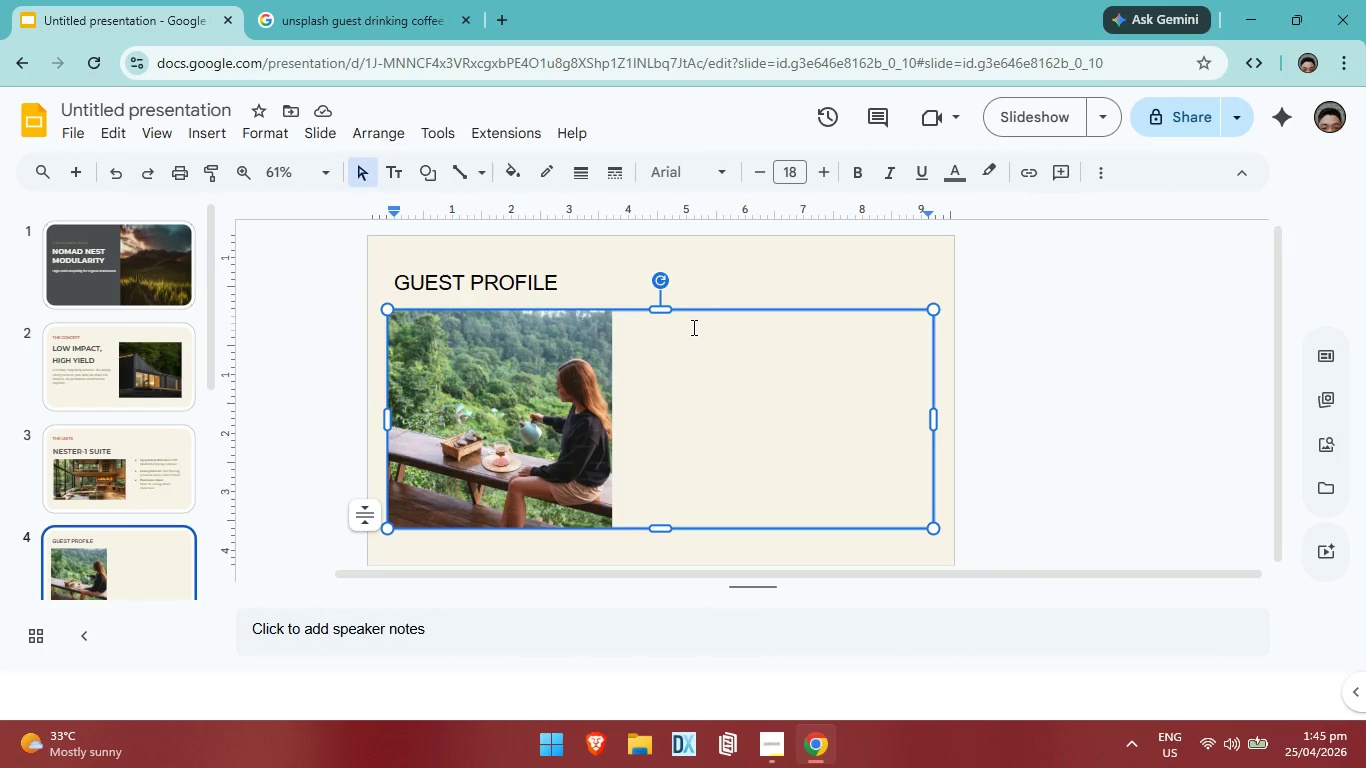 
triple_click([692, 327])
 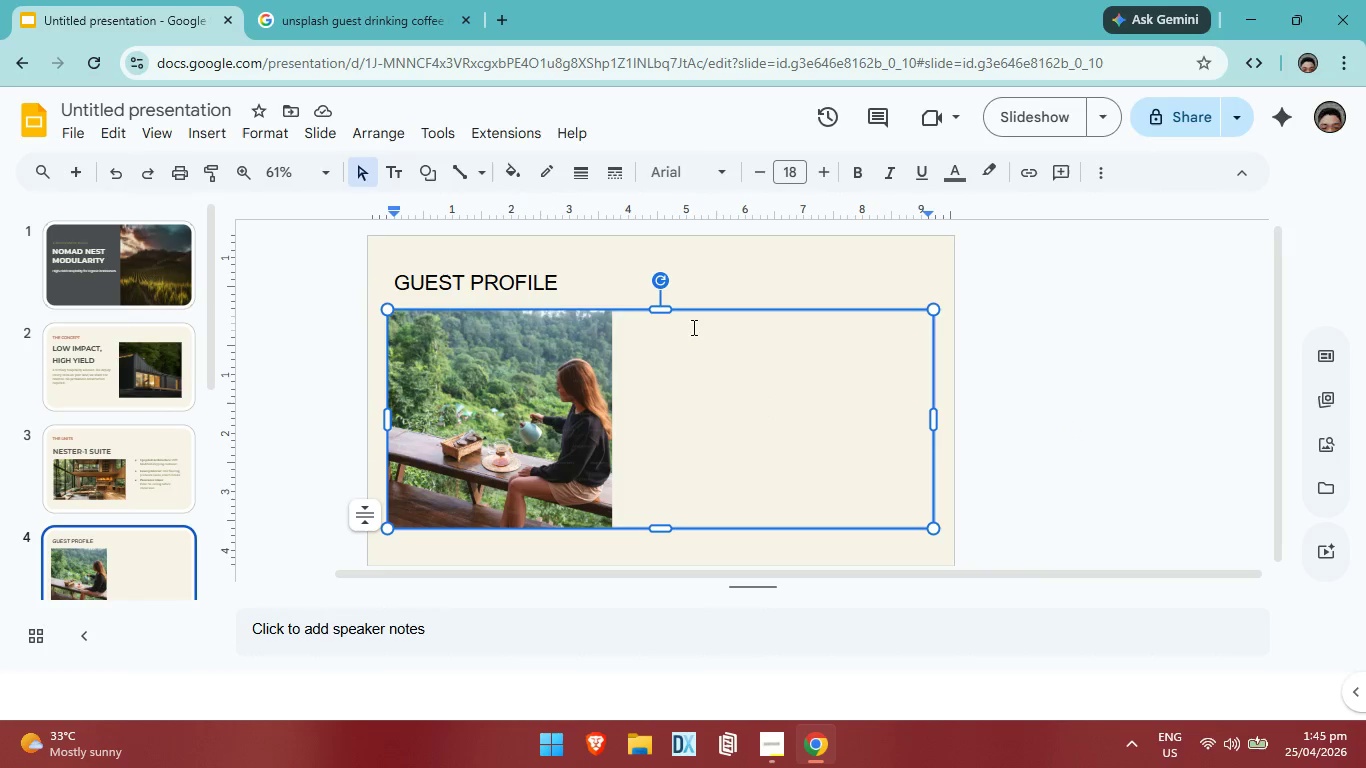 
triple_click([692, 327])
 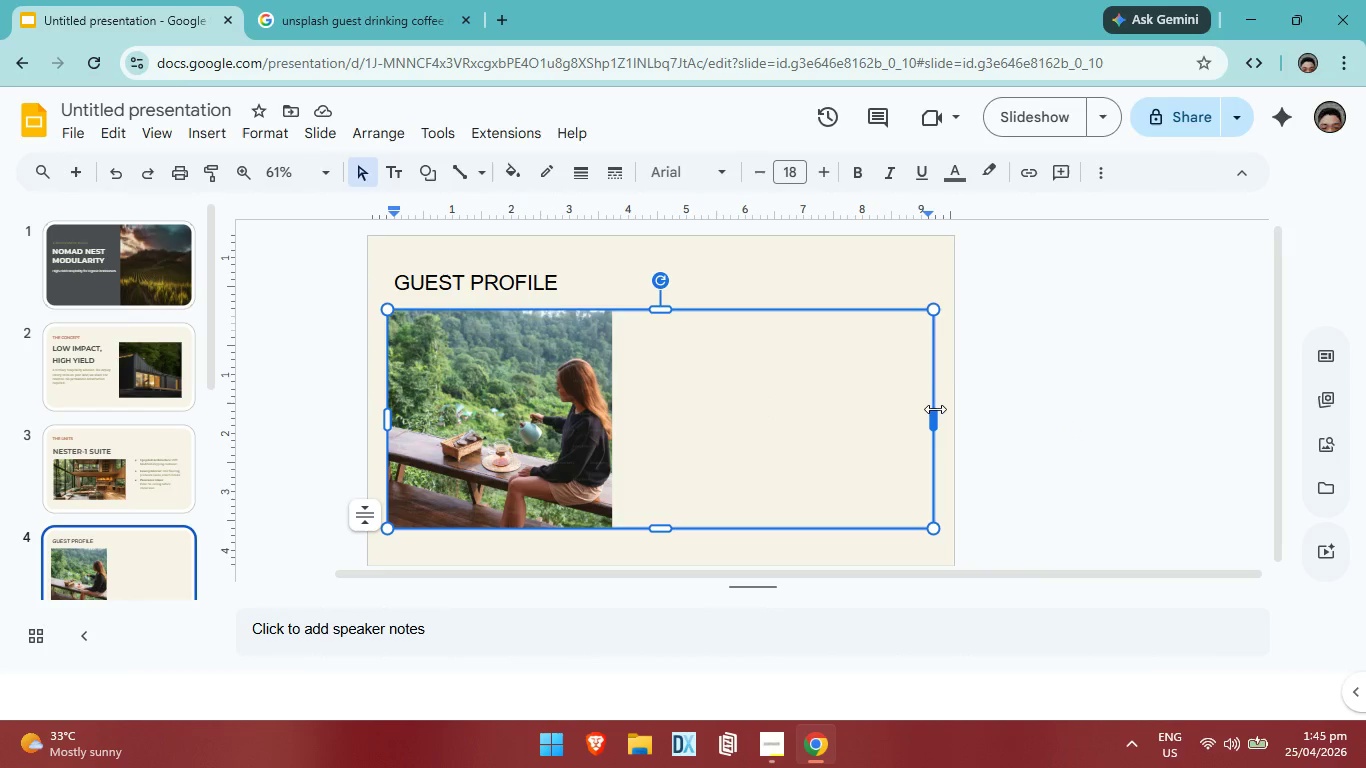 
left_click_drag(start_coordinate=[935, 410], to_coordinate=[615, 388])
 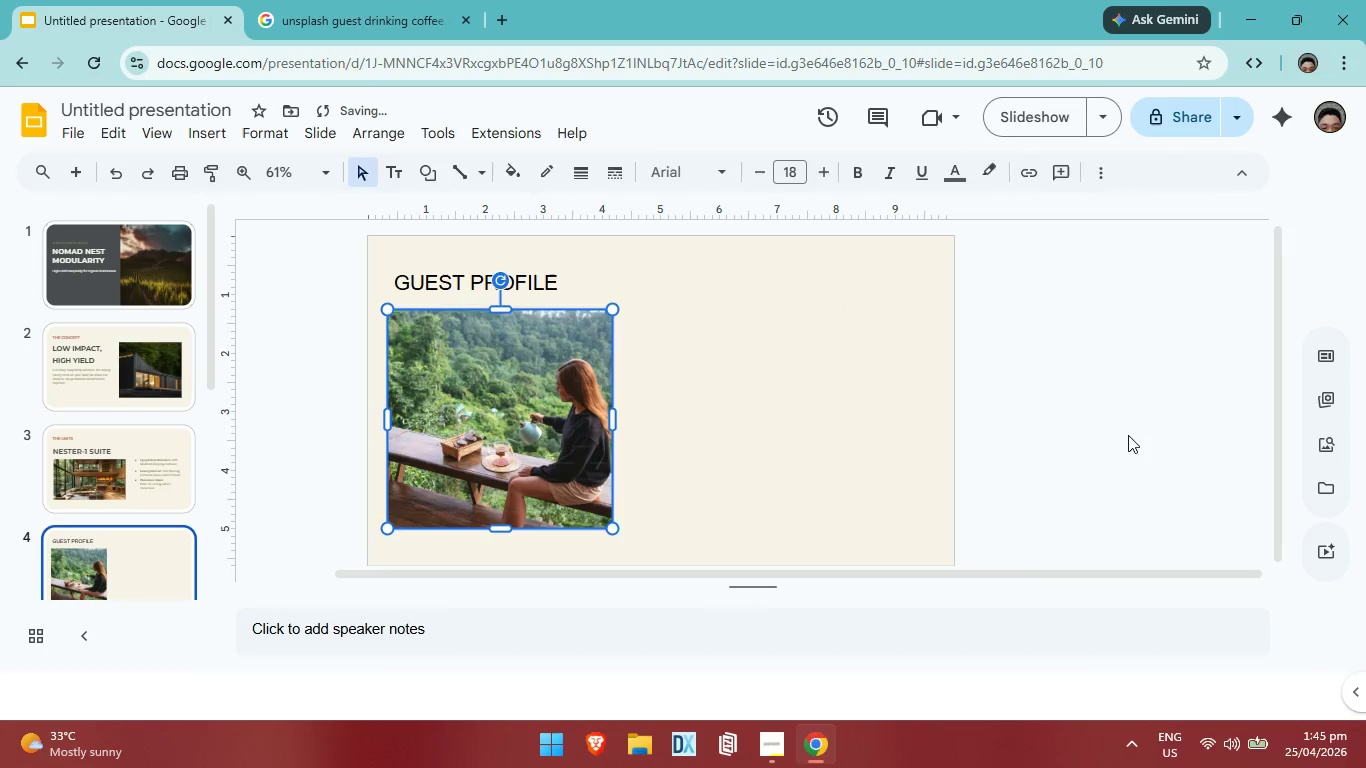 
left_click([1128, 435])
 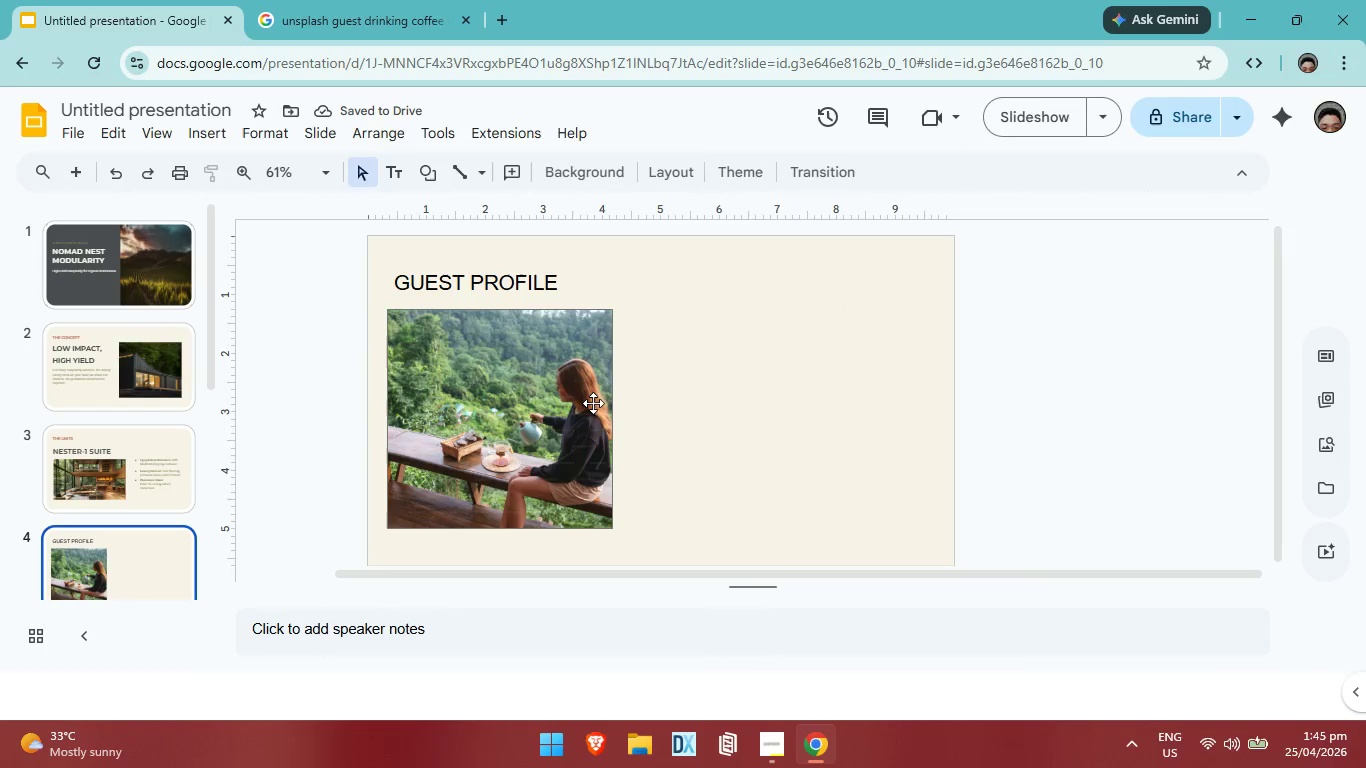 
left_click_drag(start_coordinate=[502, 398], to_coordinate=[784, 396])
 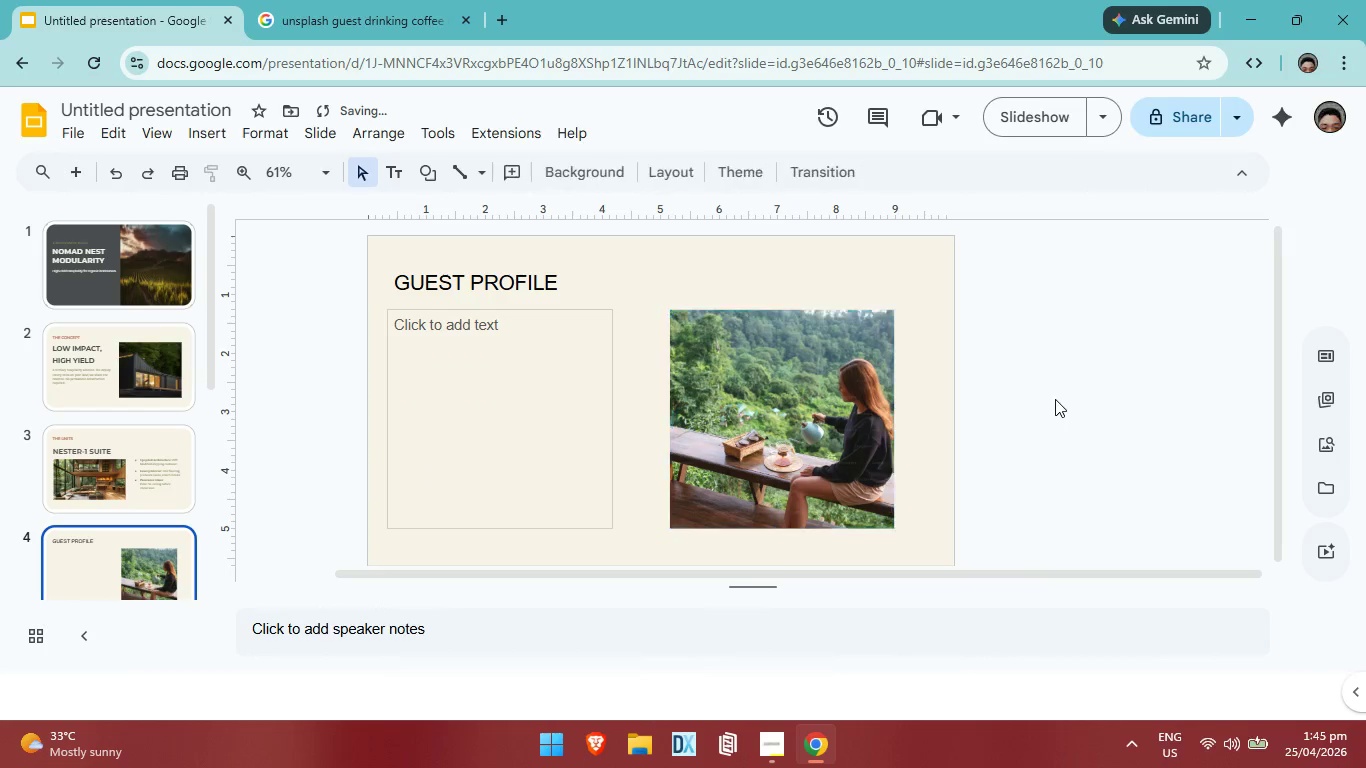 
left_click([1055, 399])
 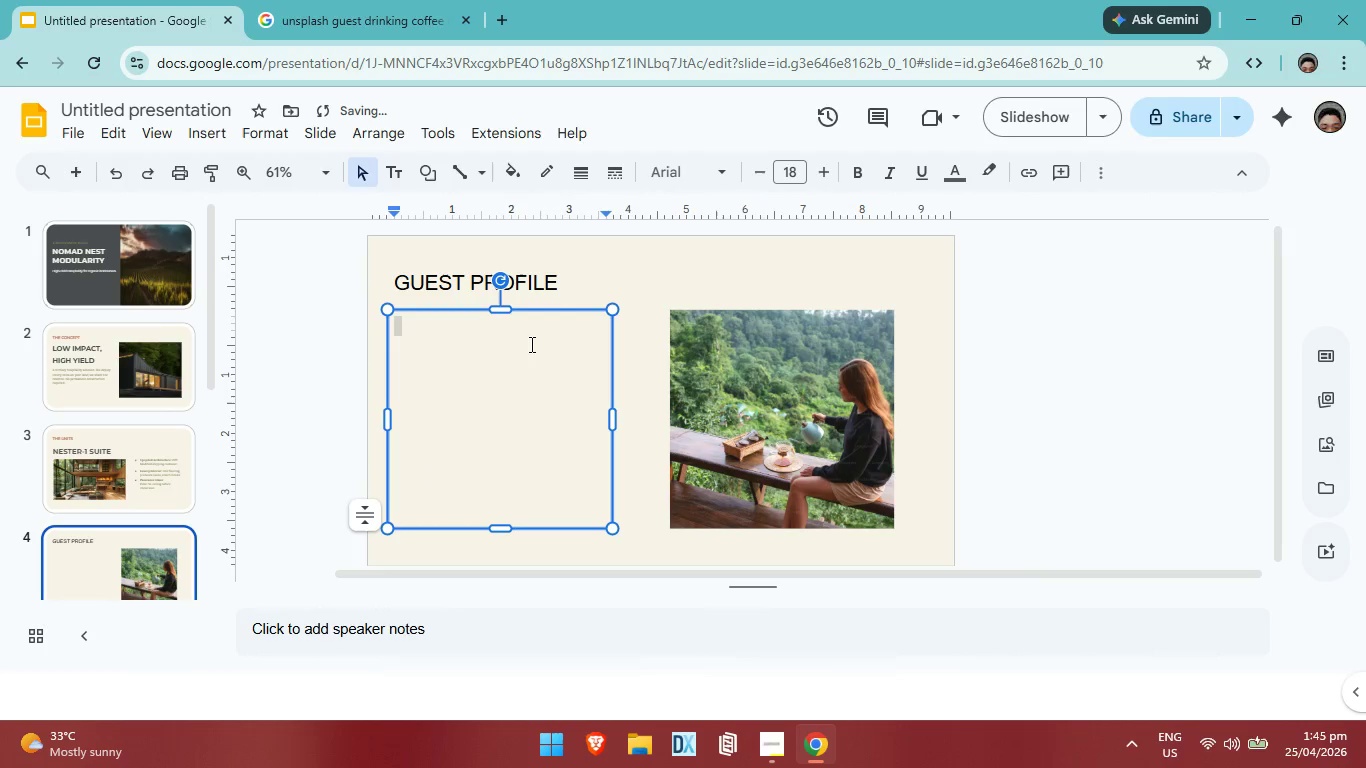 
left_click([530, 344])
 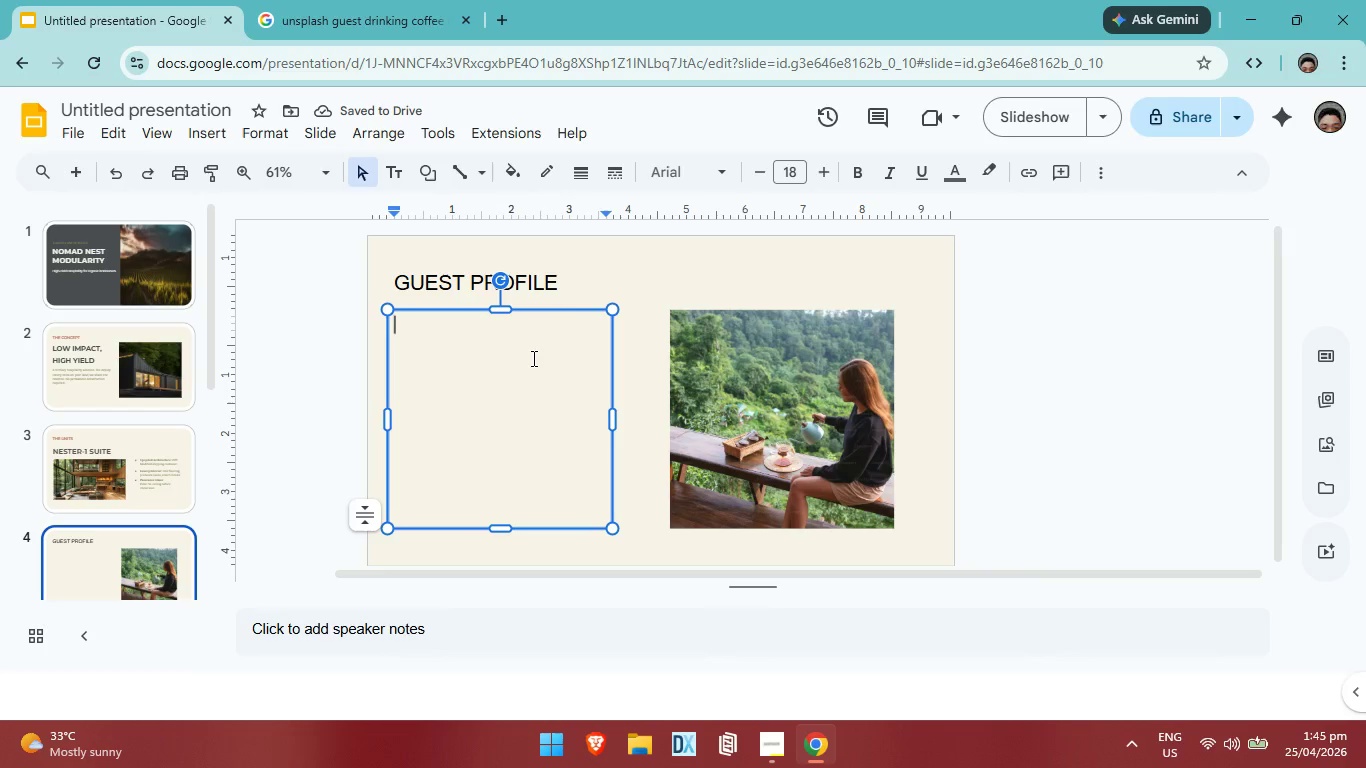 
type(CM)
key(Backspace)
type(ONSCIOUS TRAVEL)
 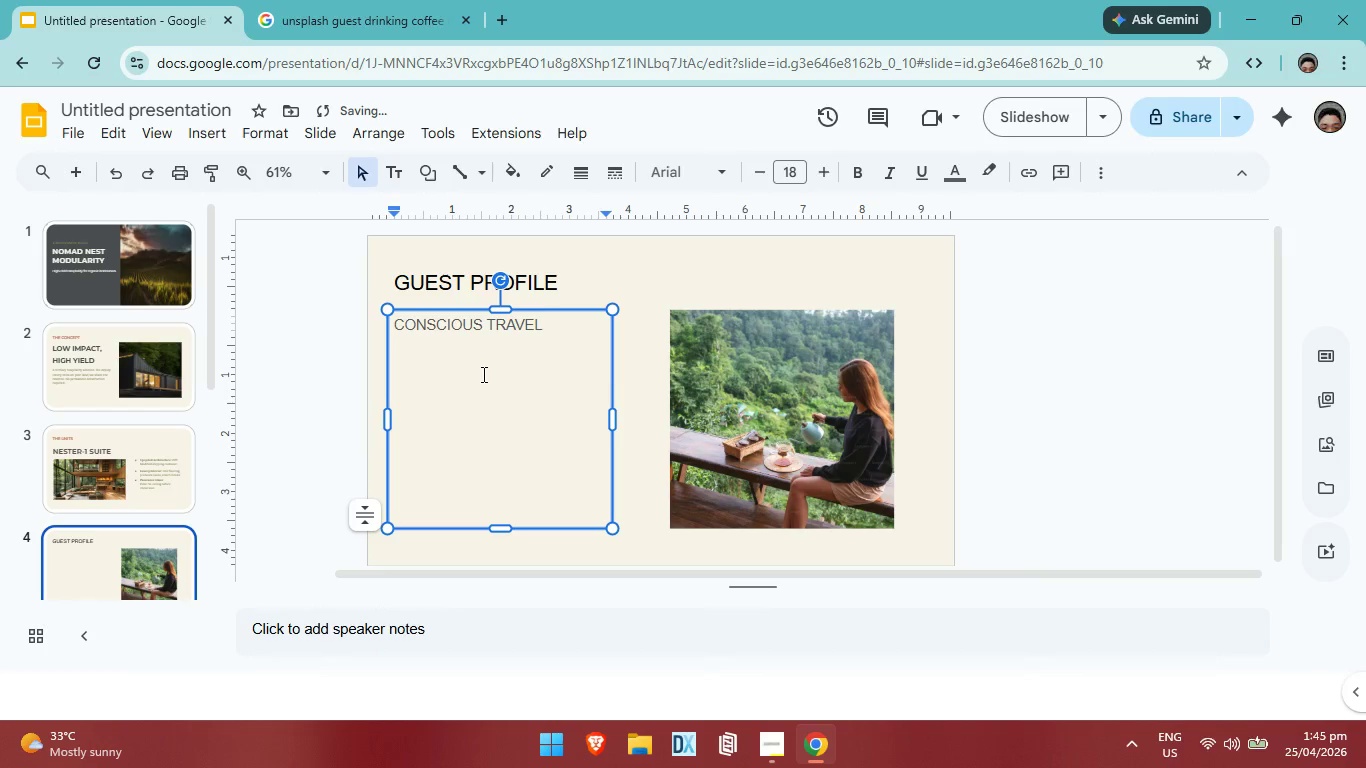 
key(Control+ControlLeft)
 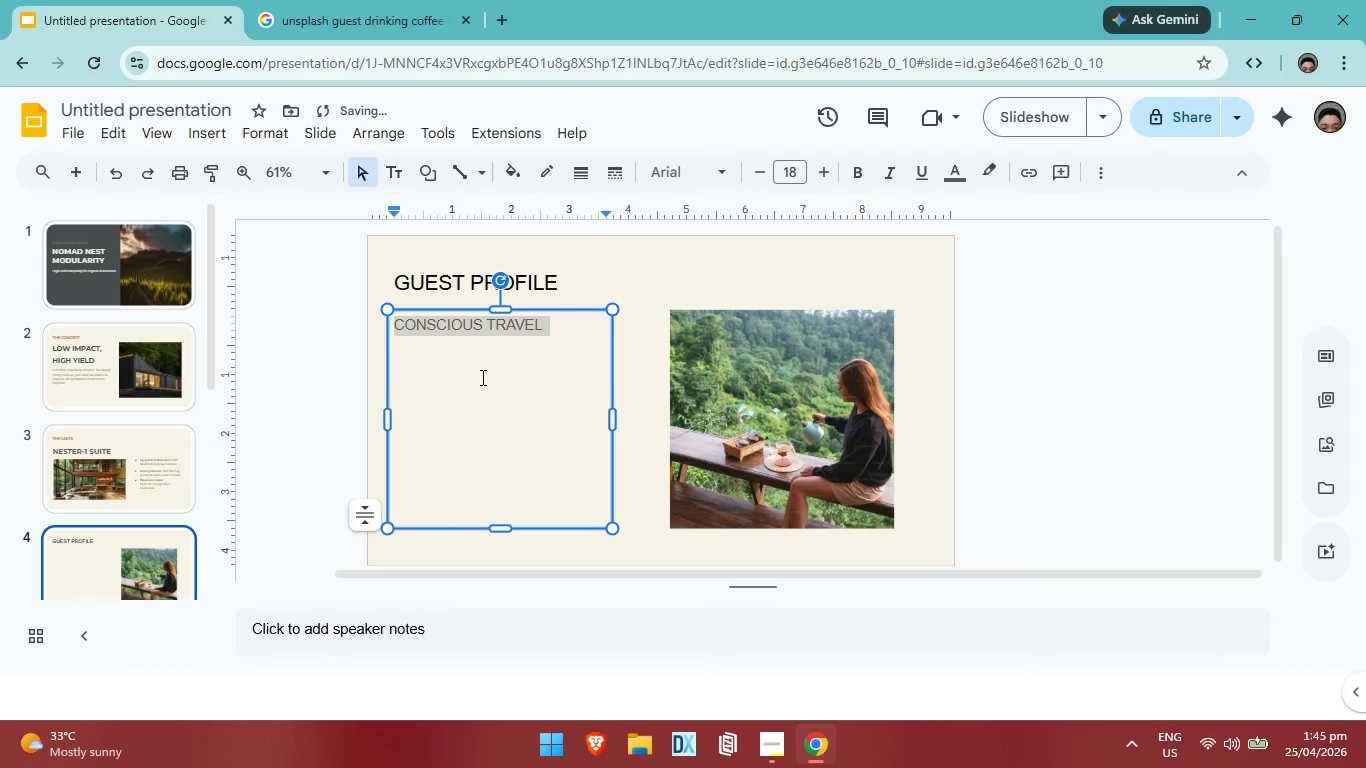 
key(Control+A)
 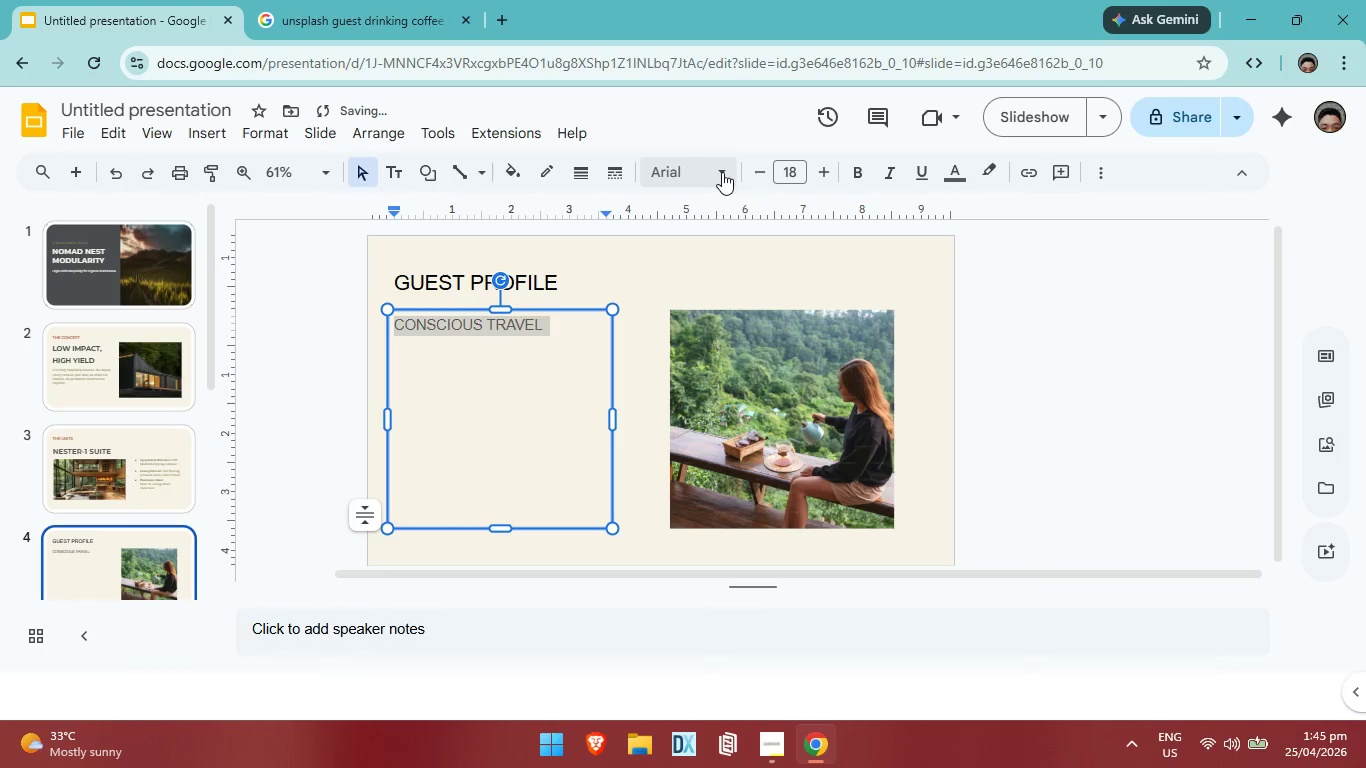 
left_click([722, 171])
 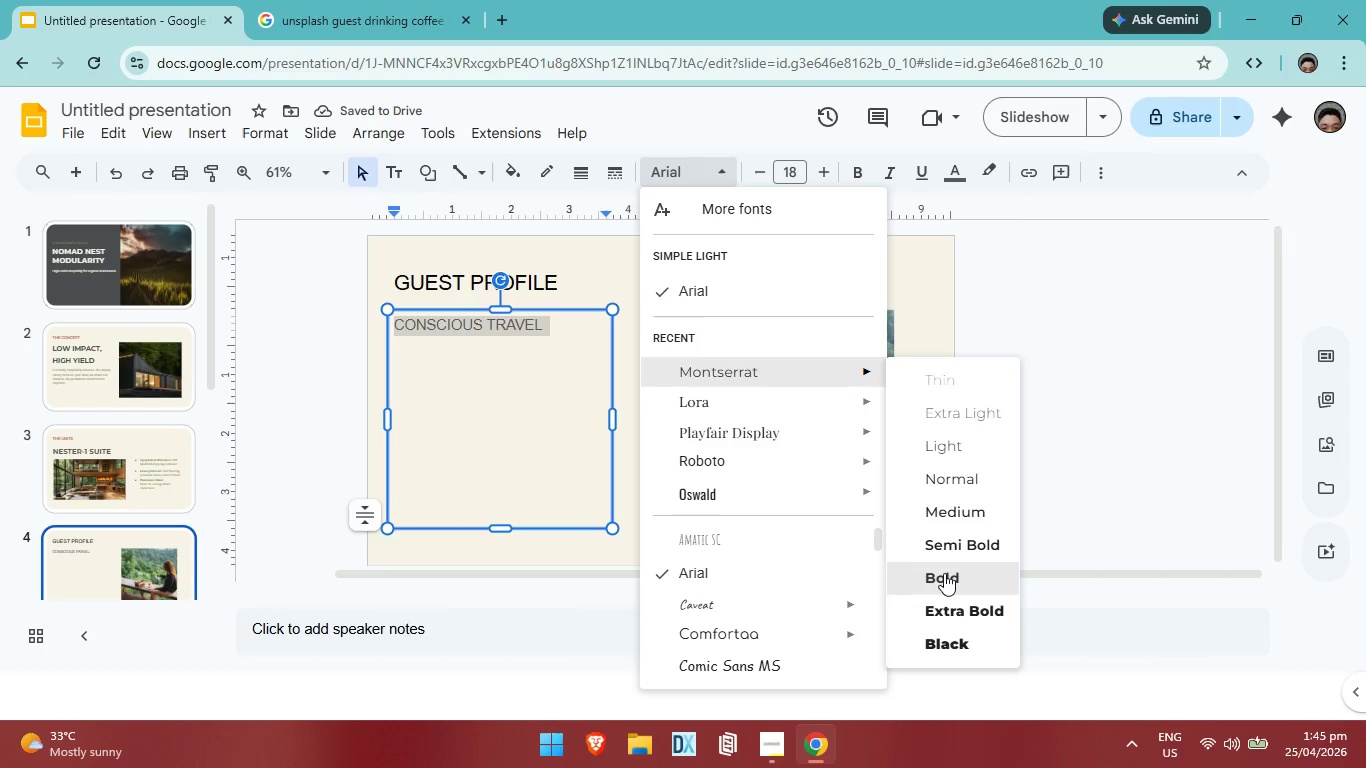 
left_click([944, 573])
 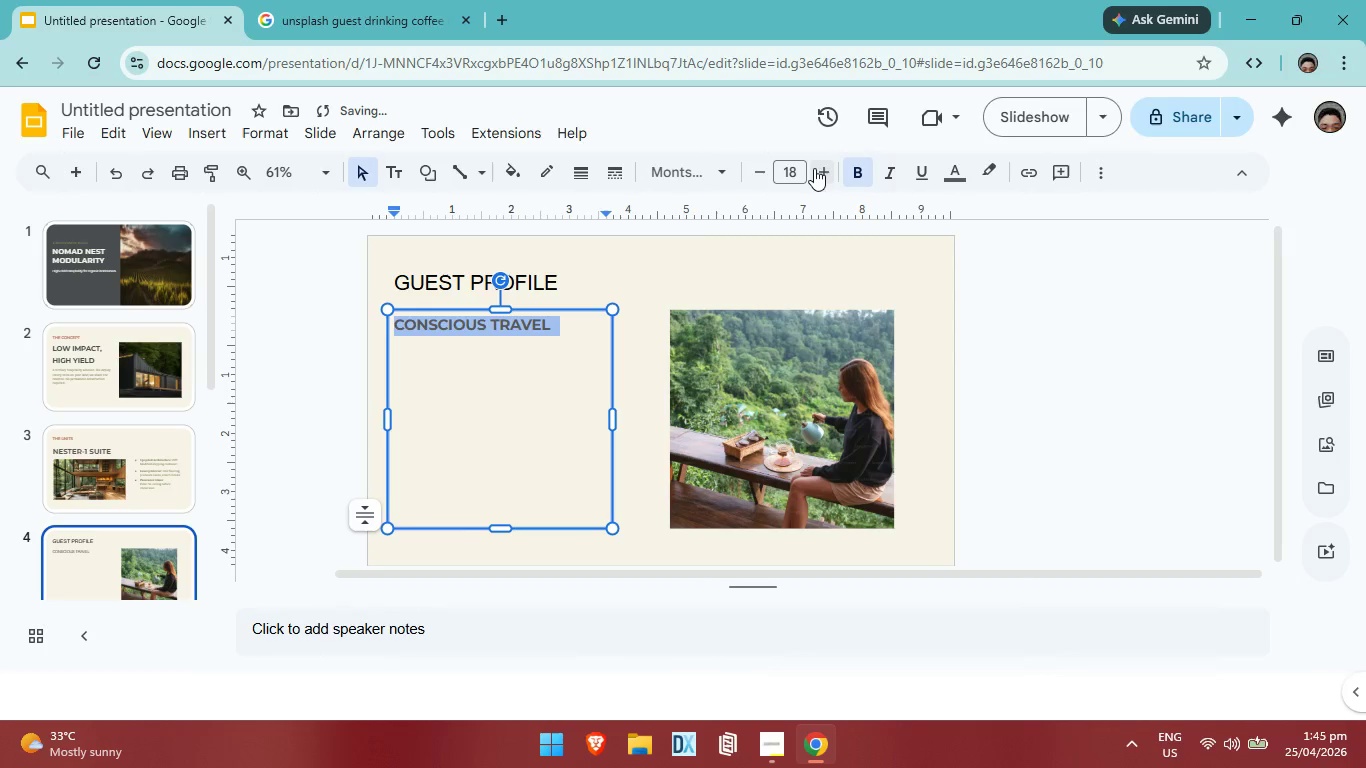 
double_click([820, 170])
 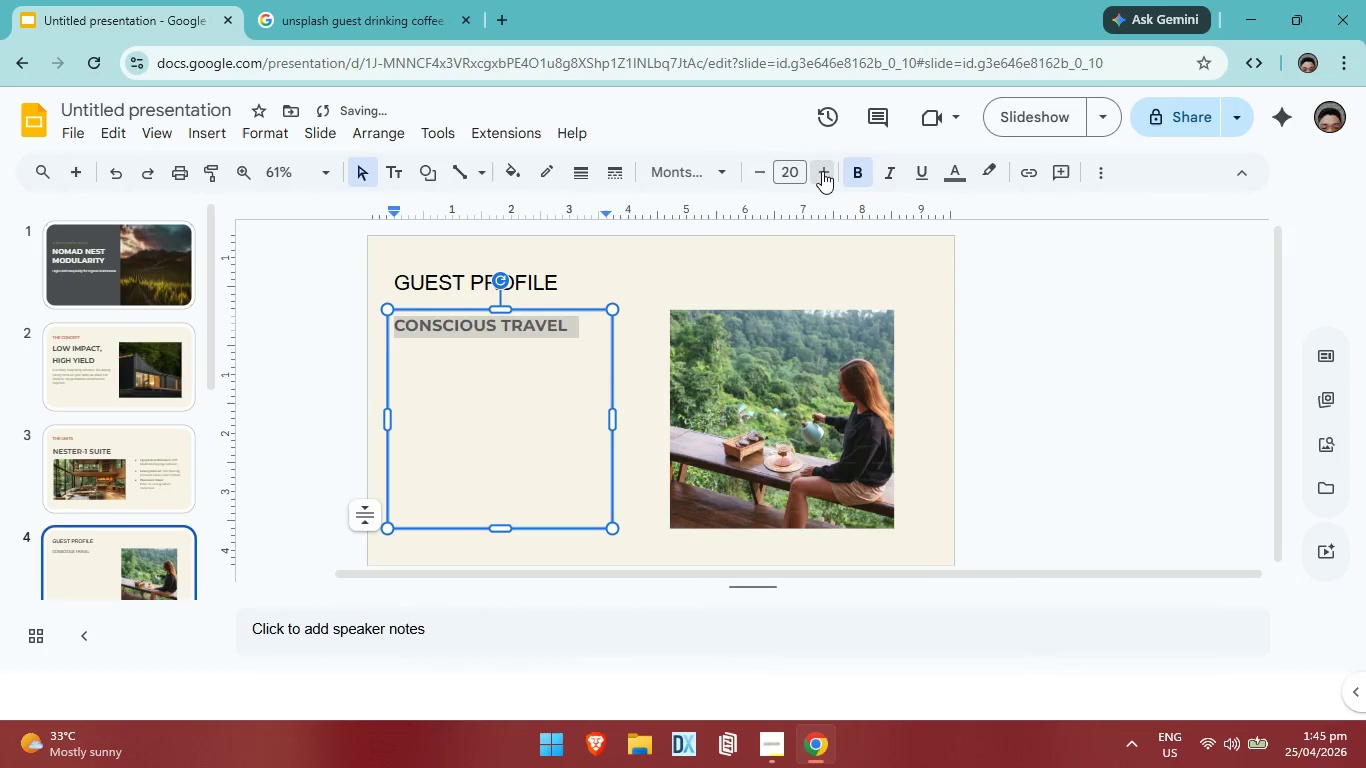 
triple_click([822, 171])
 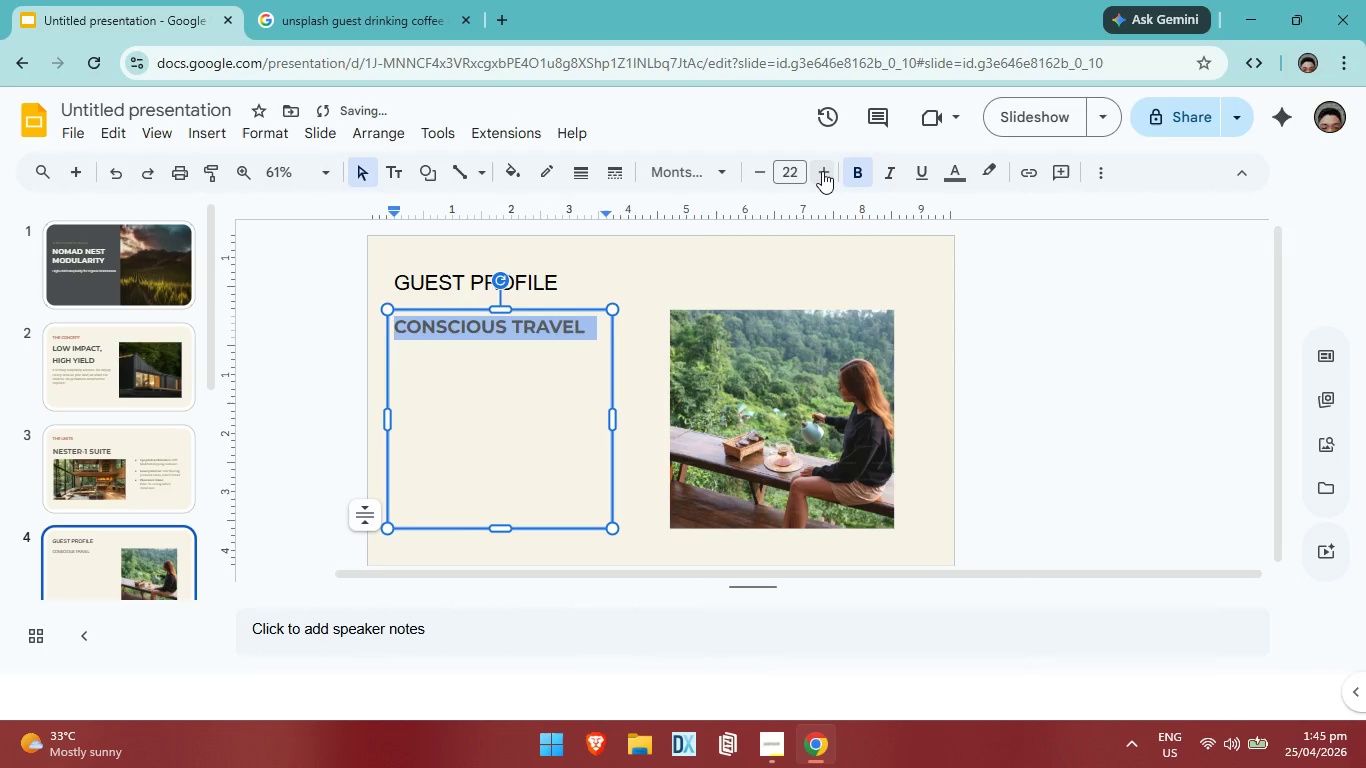 
triple_click([822, 171])
 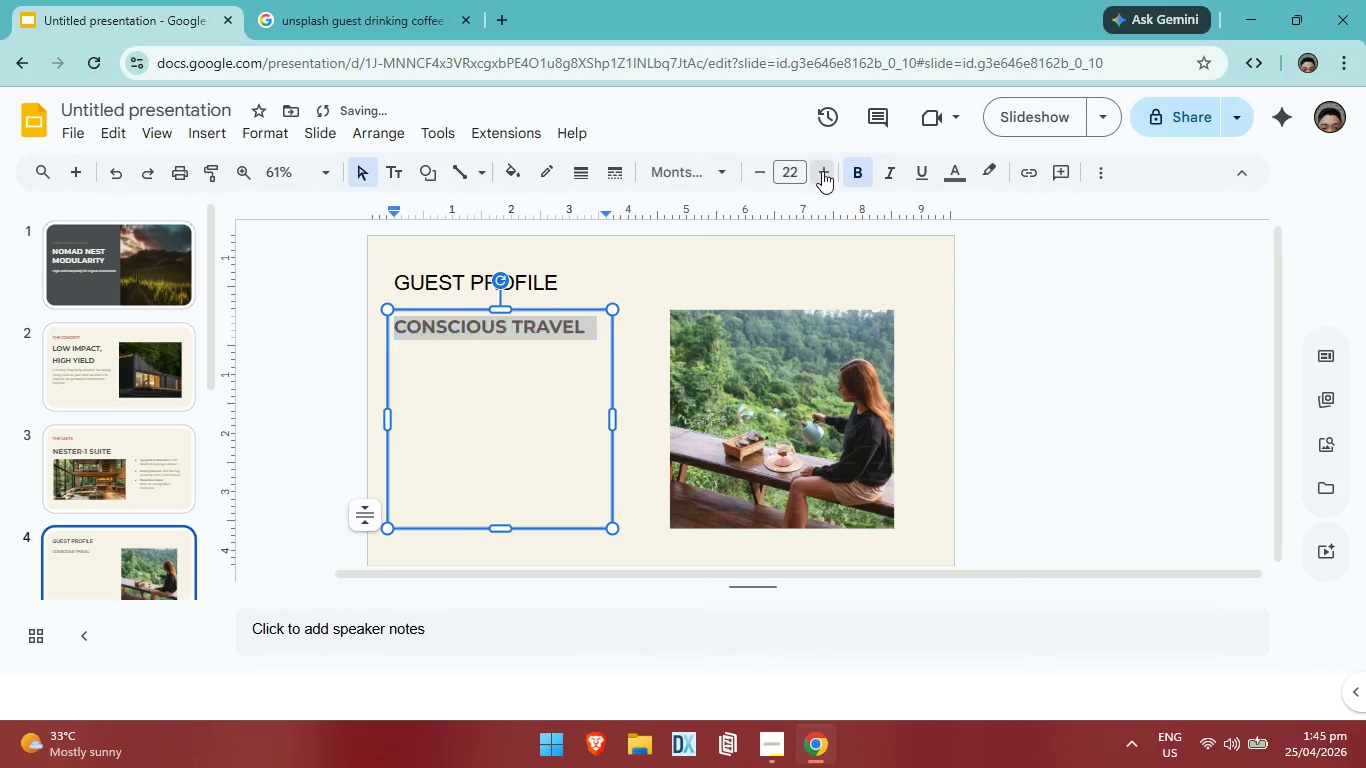 
double_click([822, 171])
 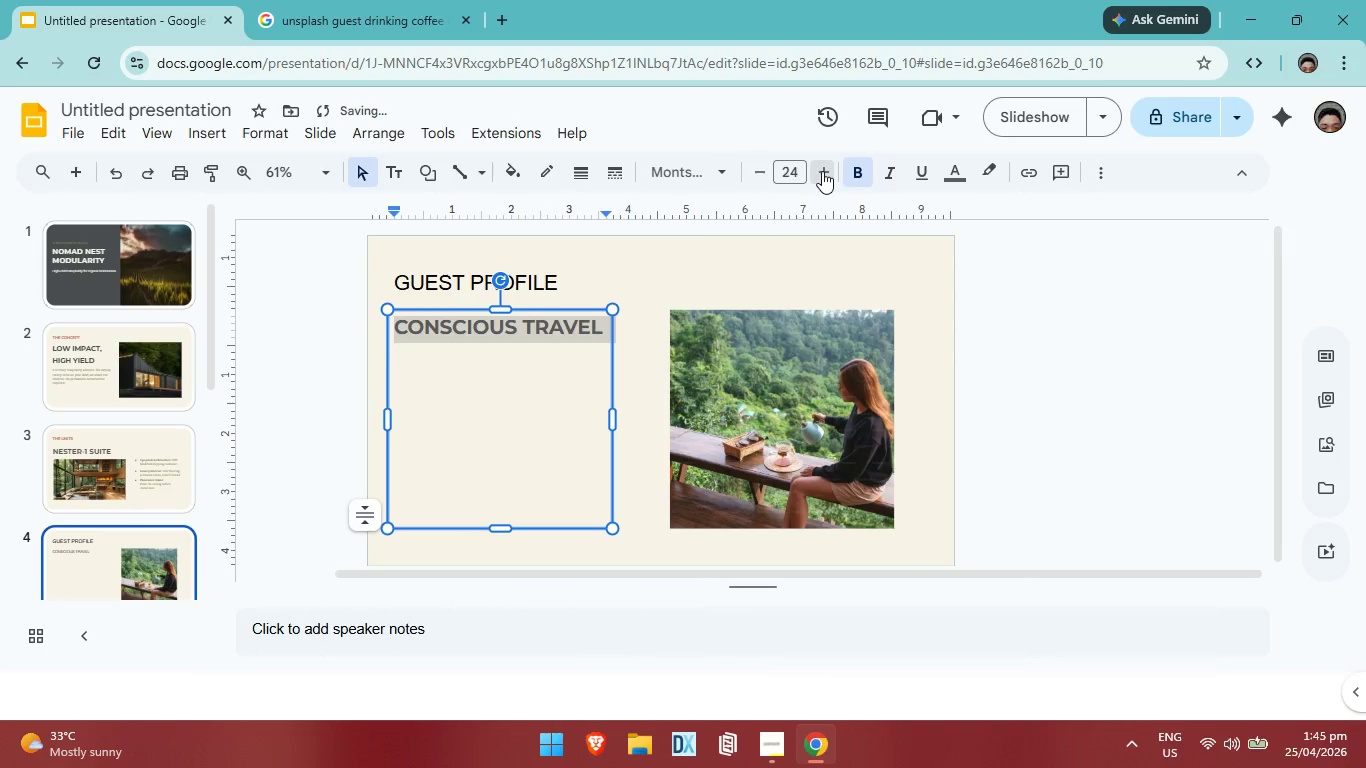 
triple_click([822, 171])
 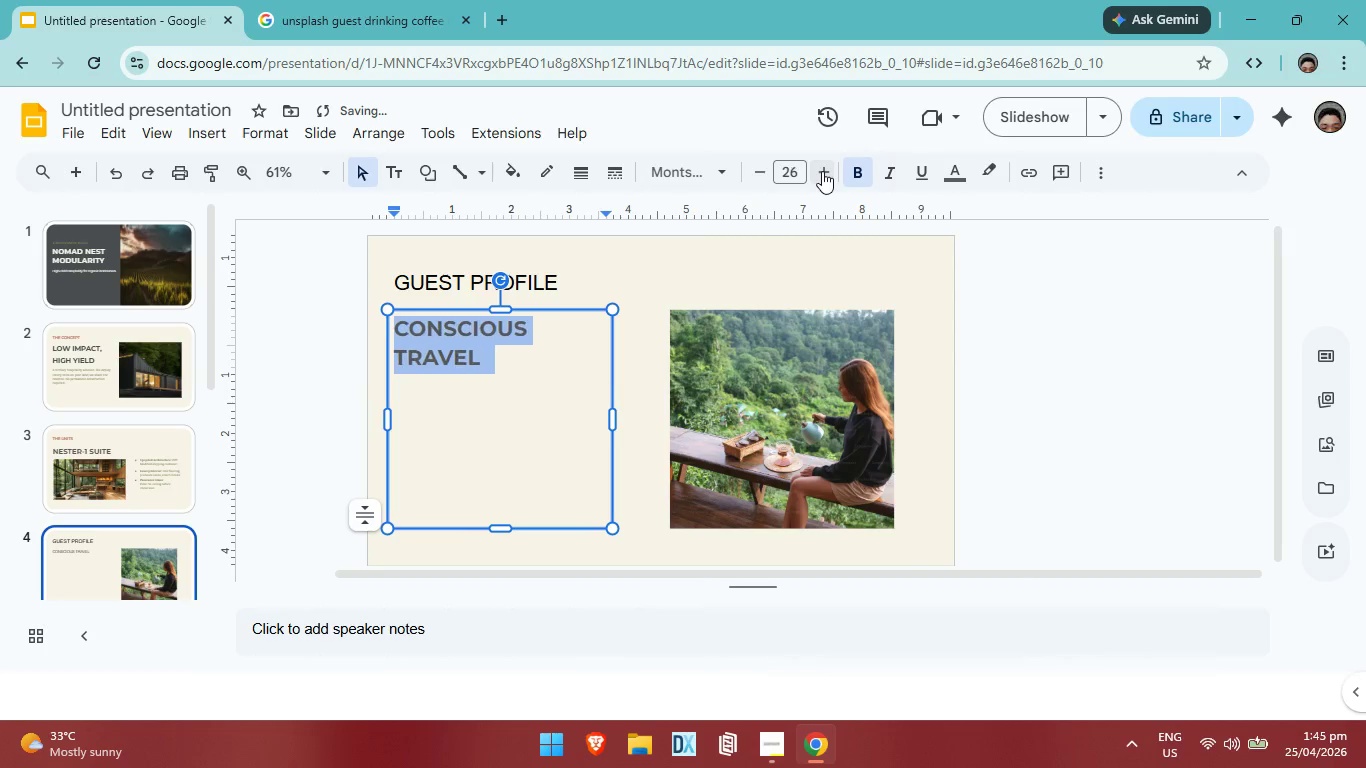 
triple_click([822, 171])
 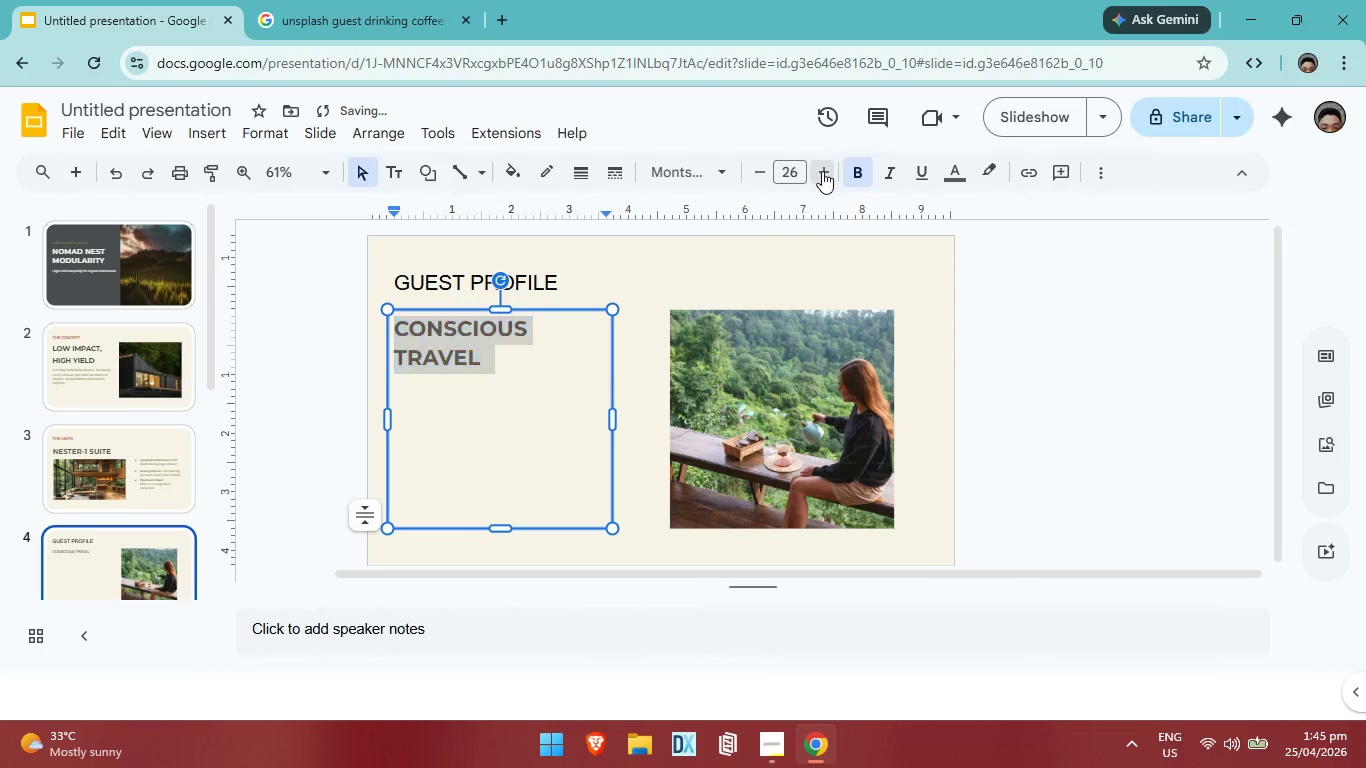 
triple_click([822, 171])
 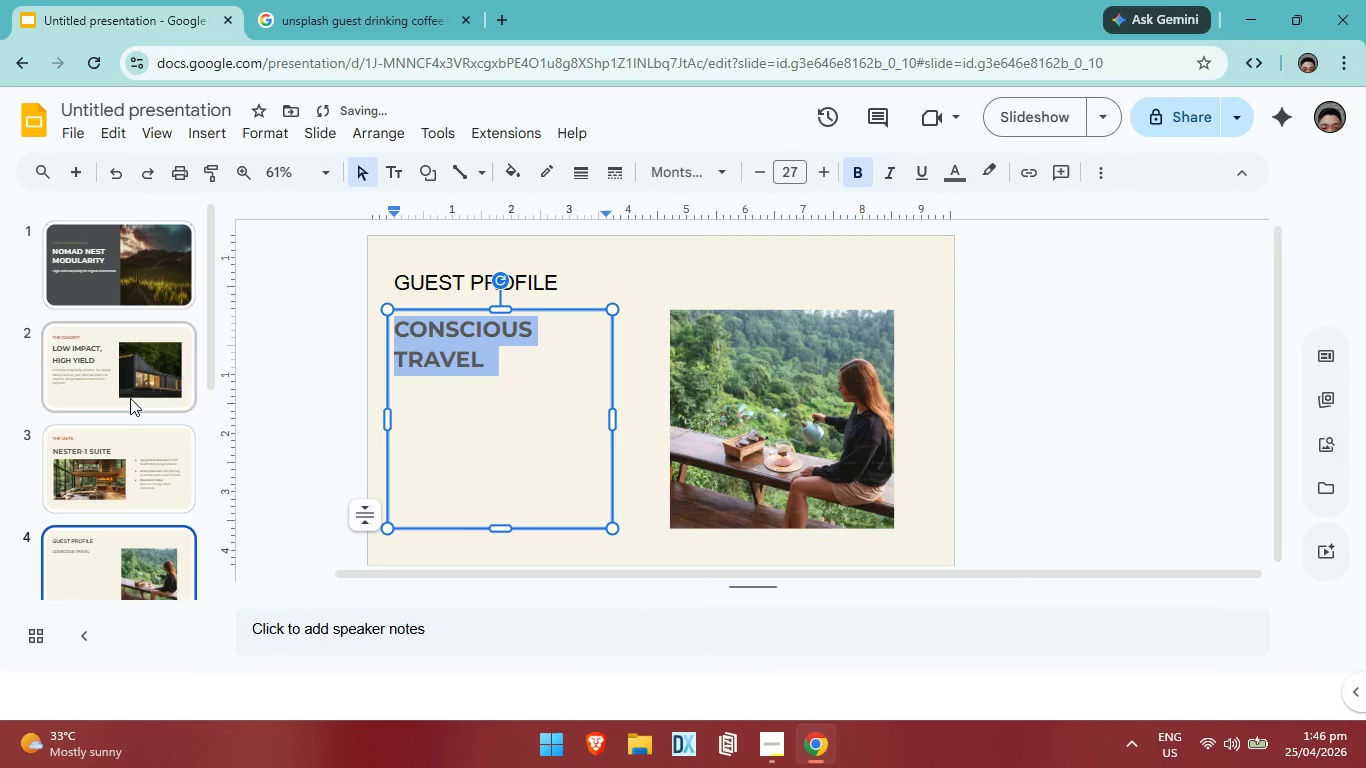 
left_click([125, 461])
 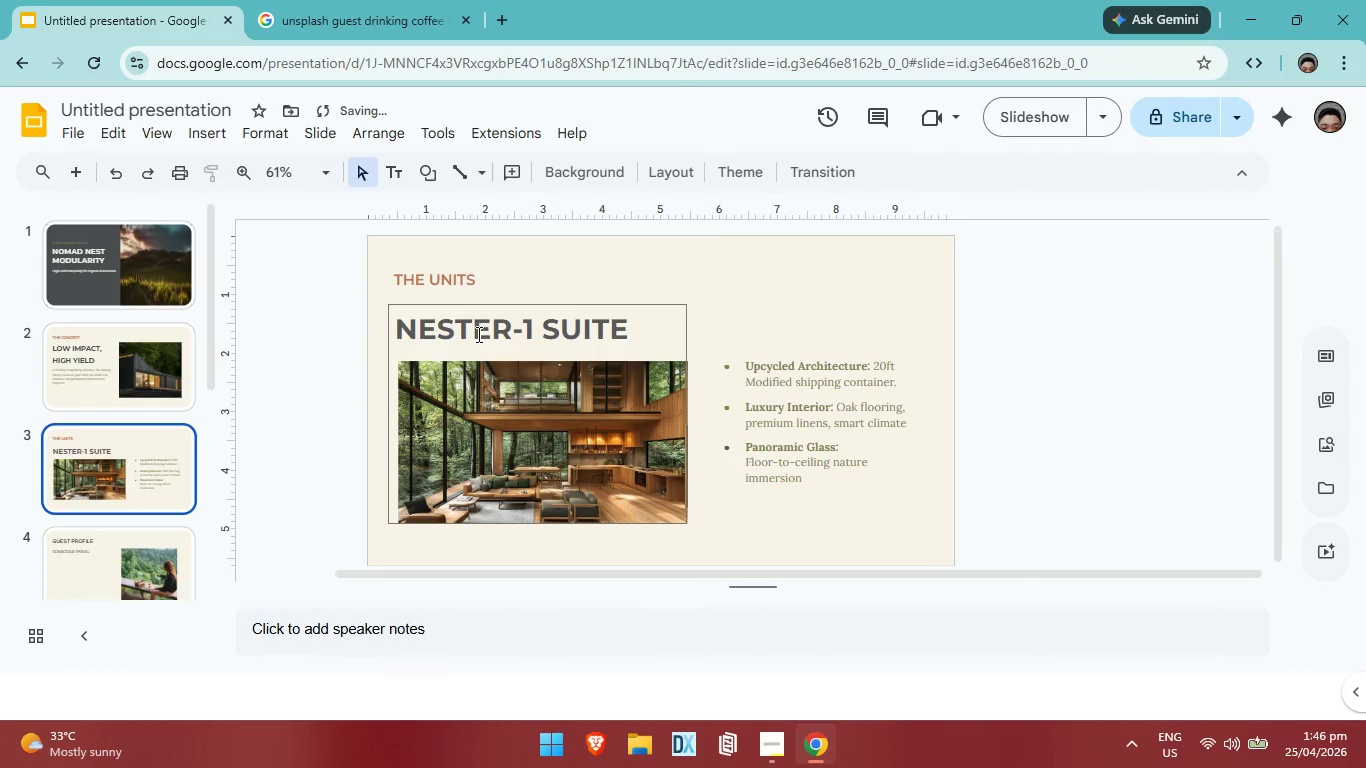 
left_click([477, 334])
 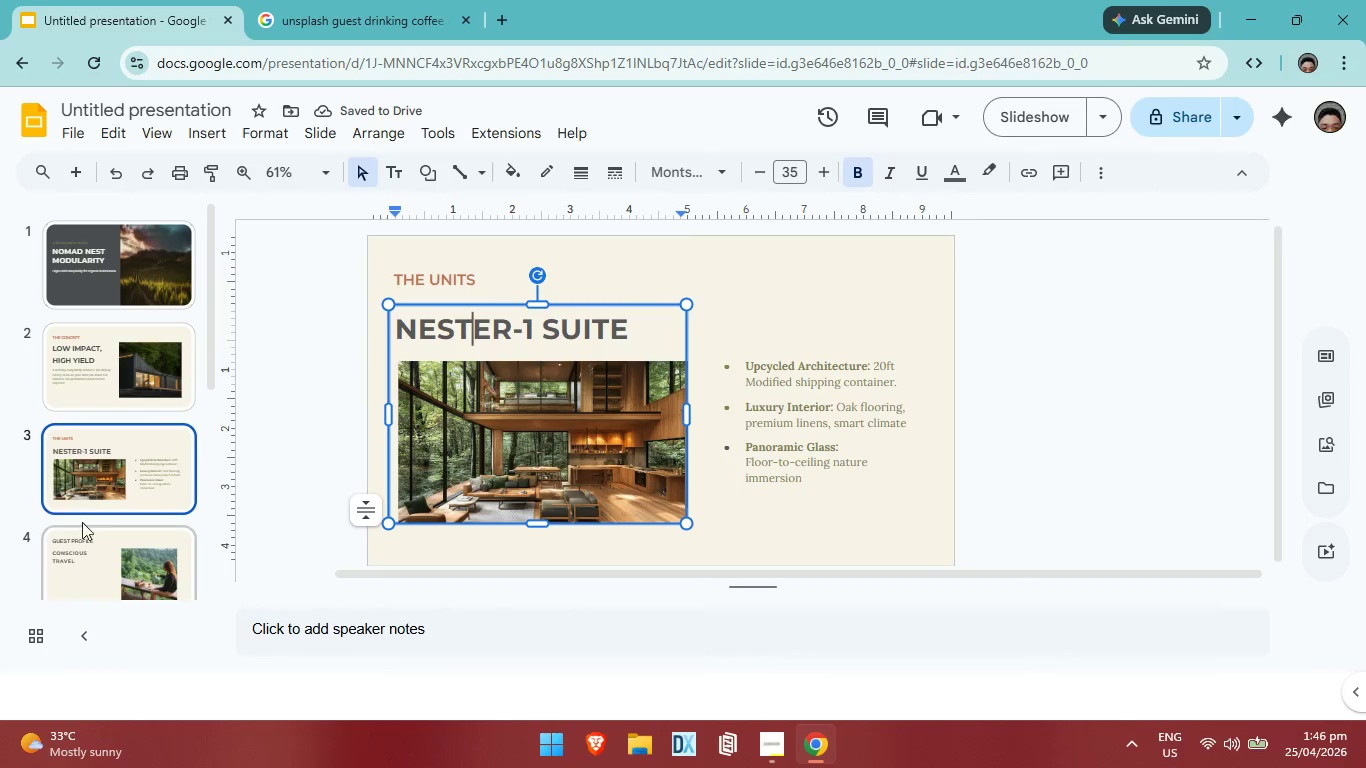 
left_click([86, 531])
 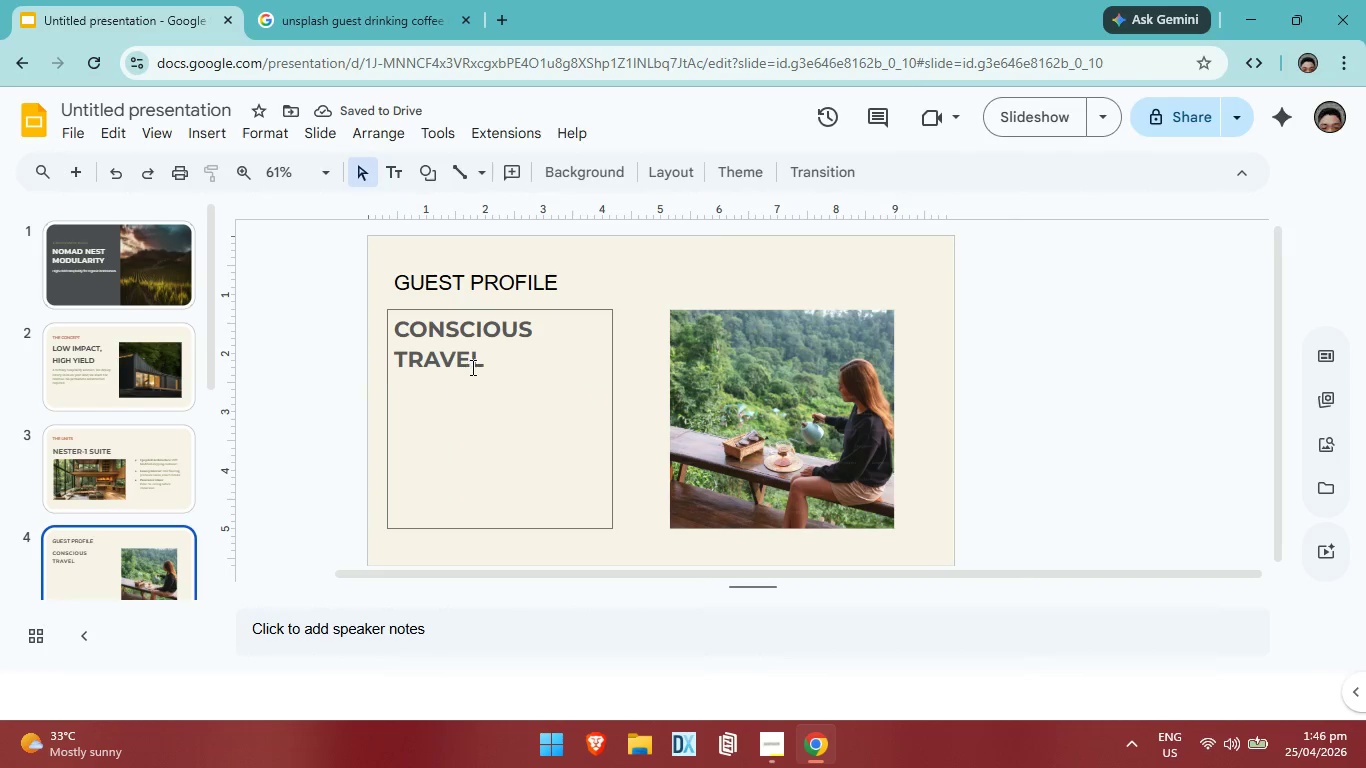 
left_click([471, 367])
 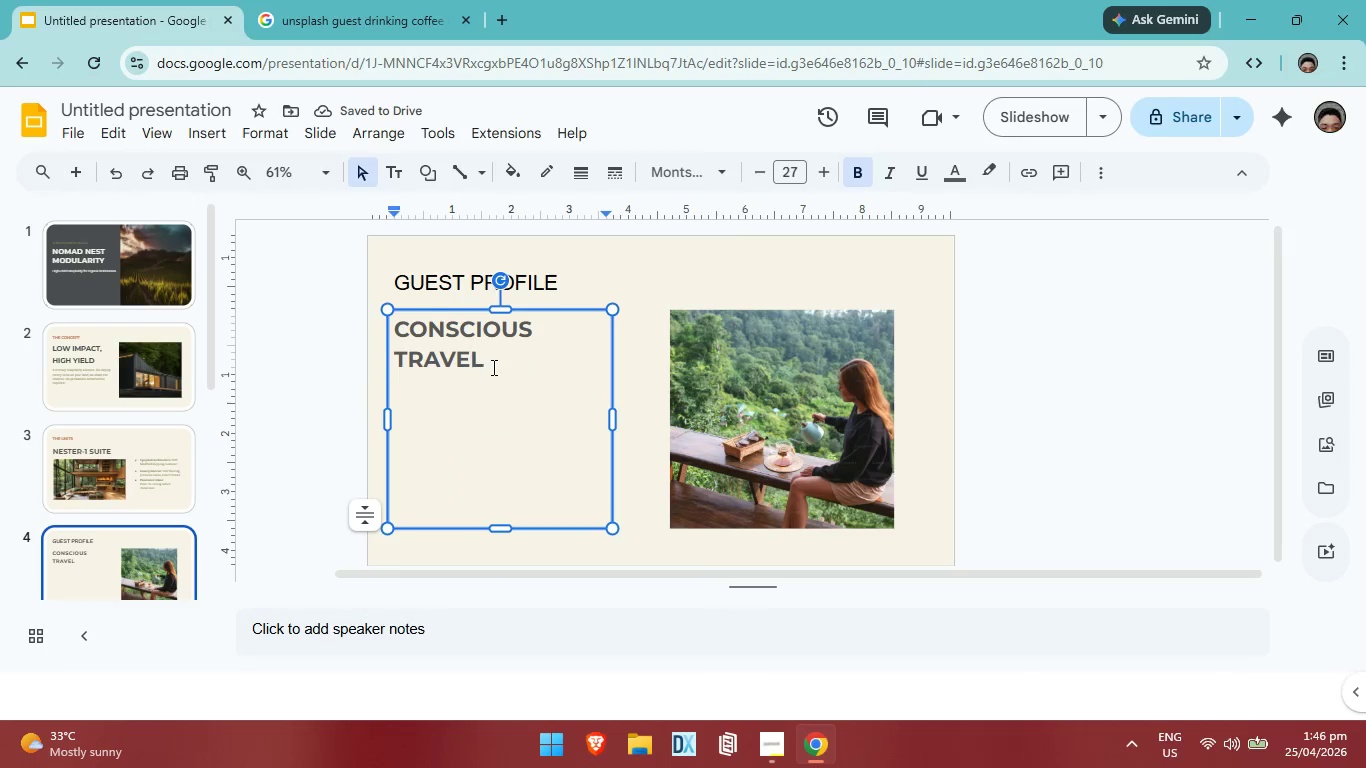 
left_click_drag(start_coordinate=[492, 367], to_coordinate=[399, 330])
 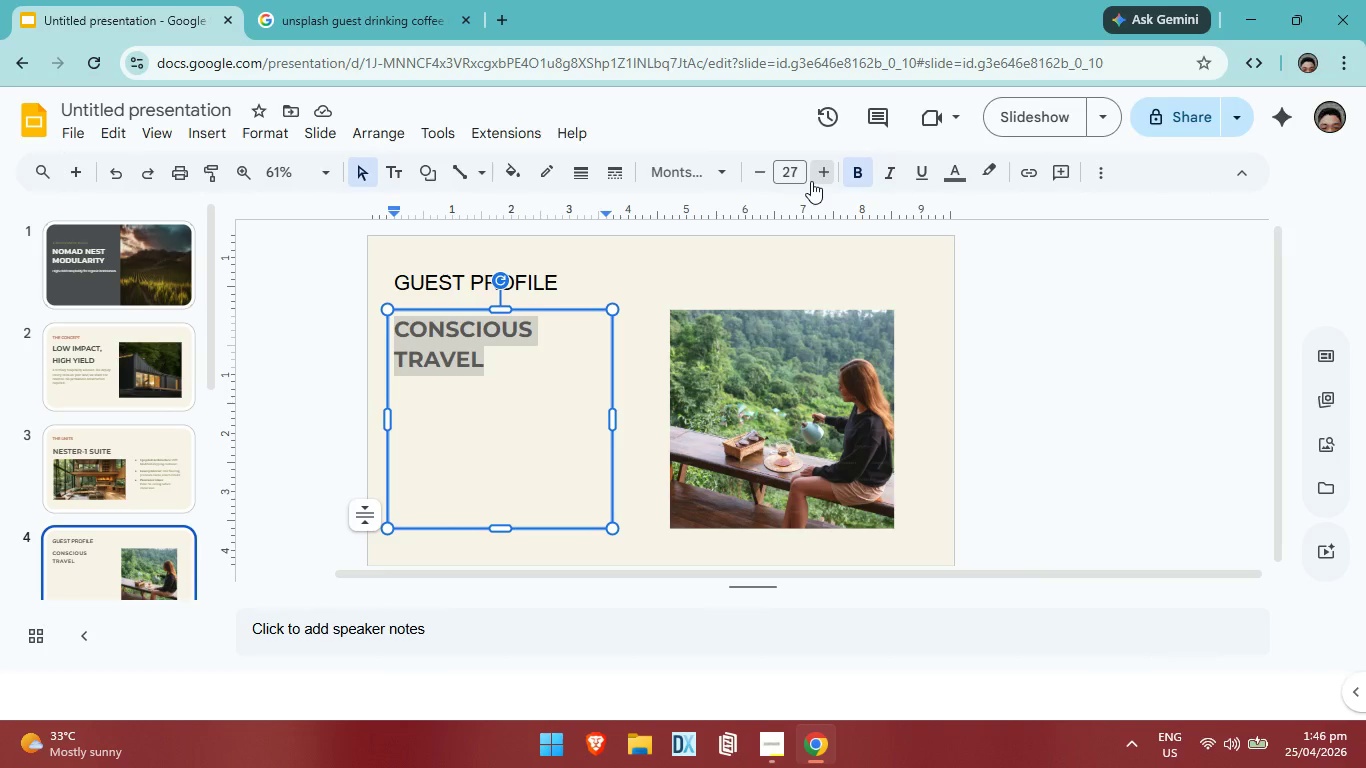 
double_click([812, 180])
 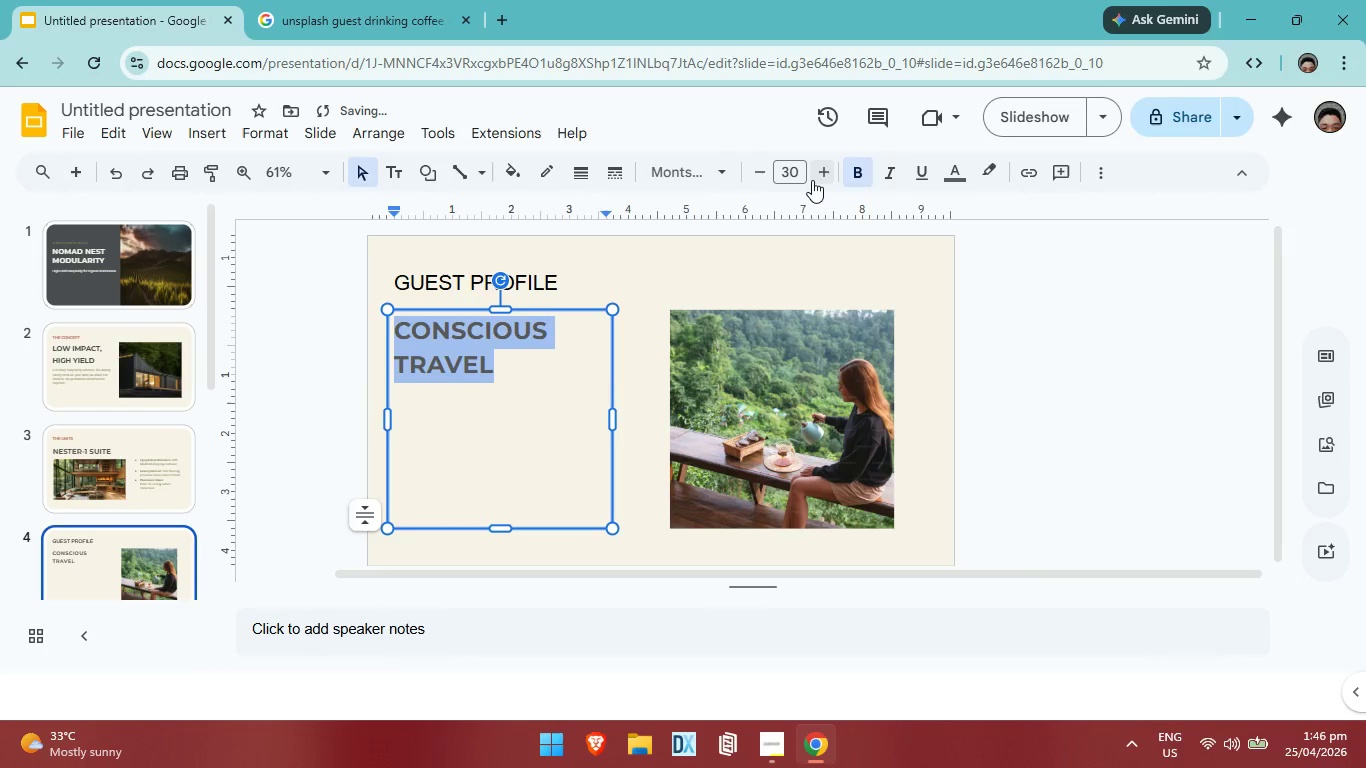 
triple_click([812, 180])
 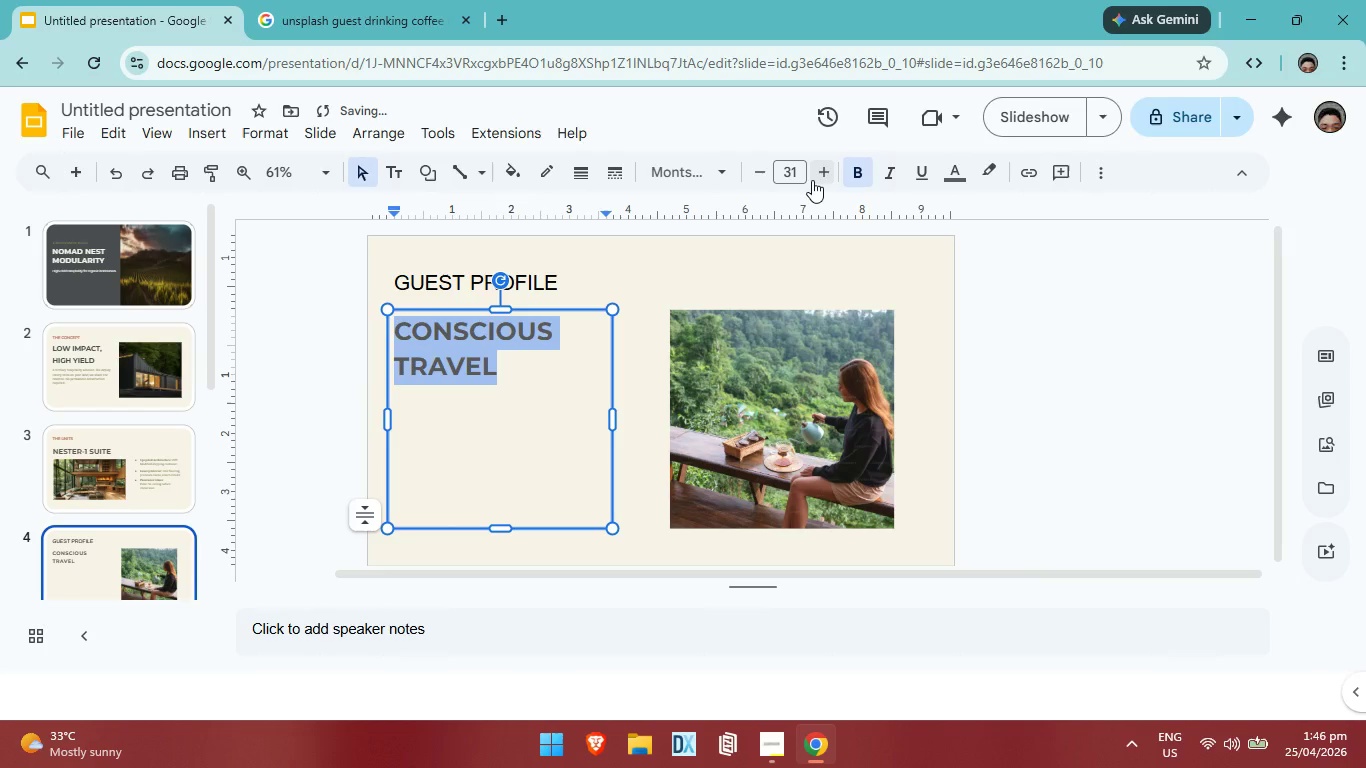 
triple_click([812, 180])
 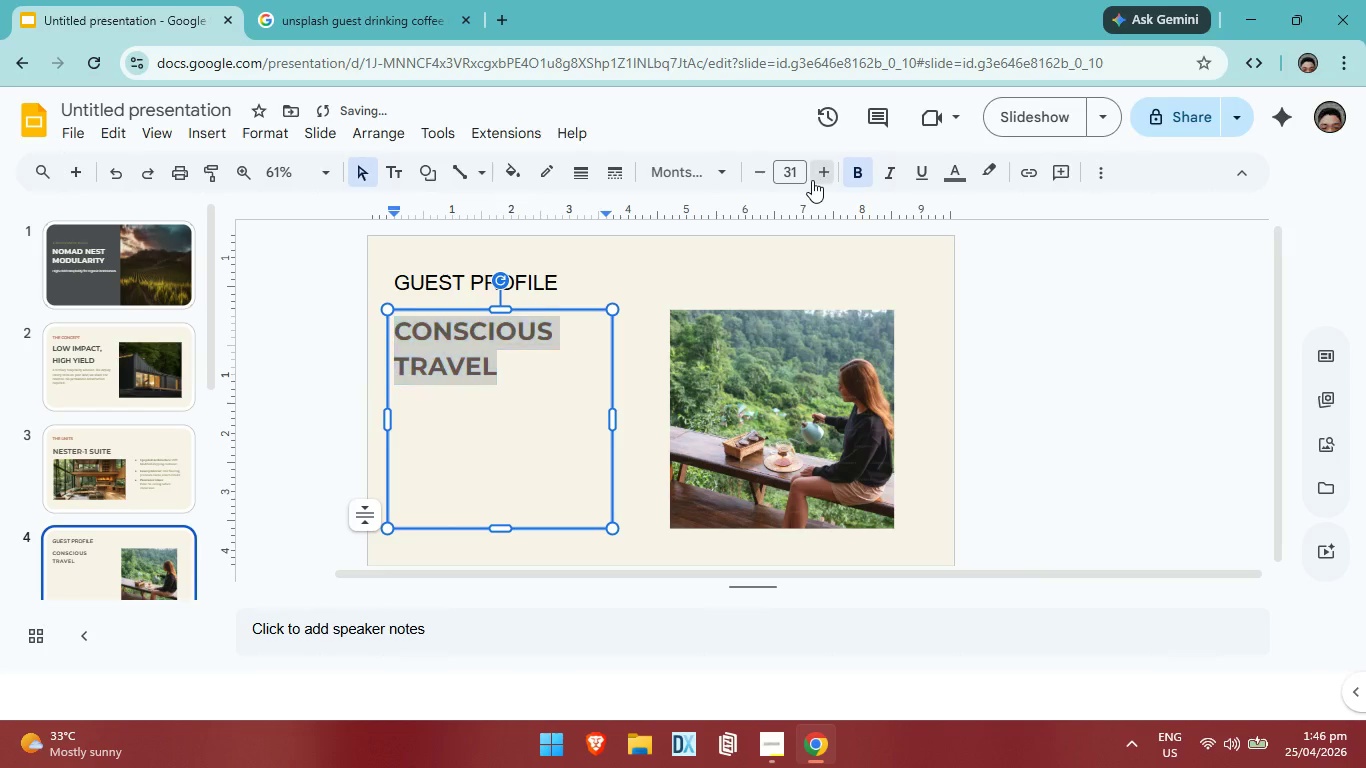 
triple_click([812, 180])
 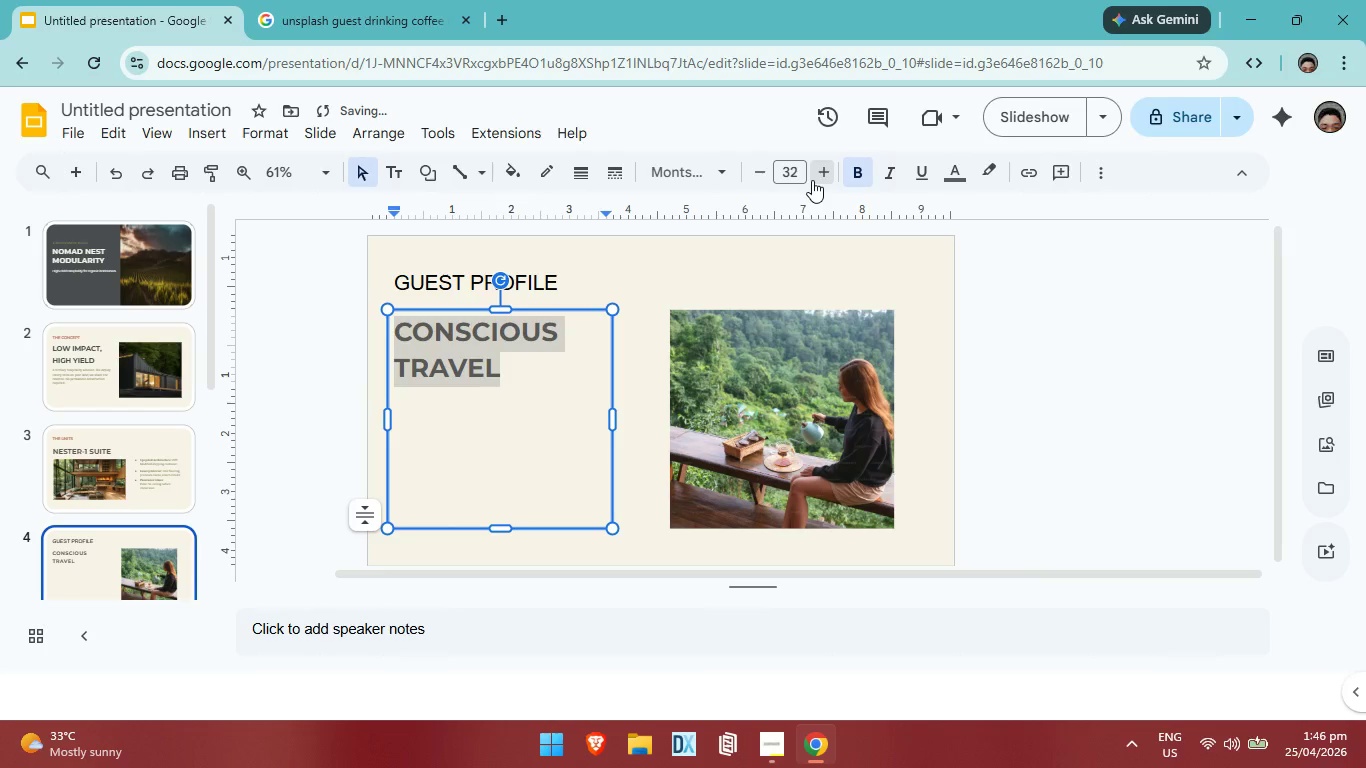 
triple_click([812, 180])
 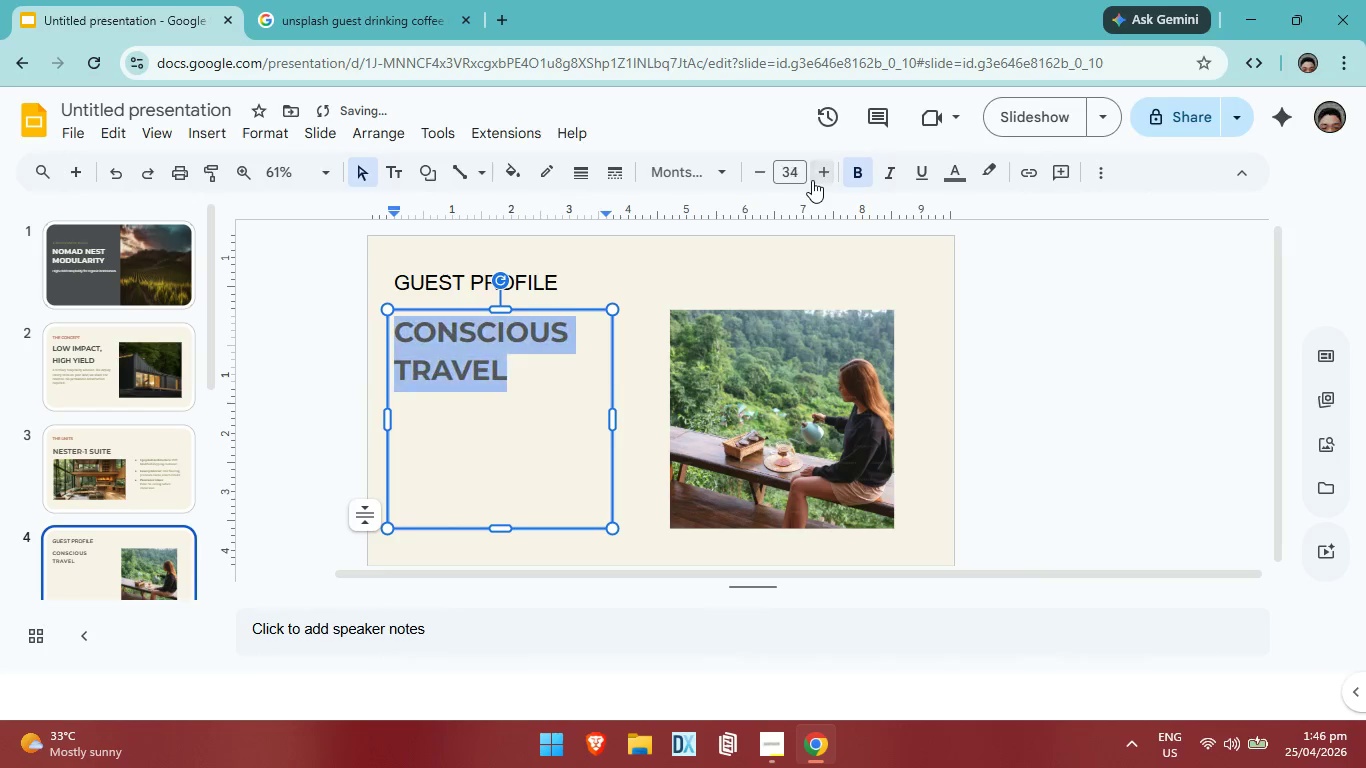 
triple_click([812, 180])
 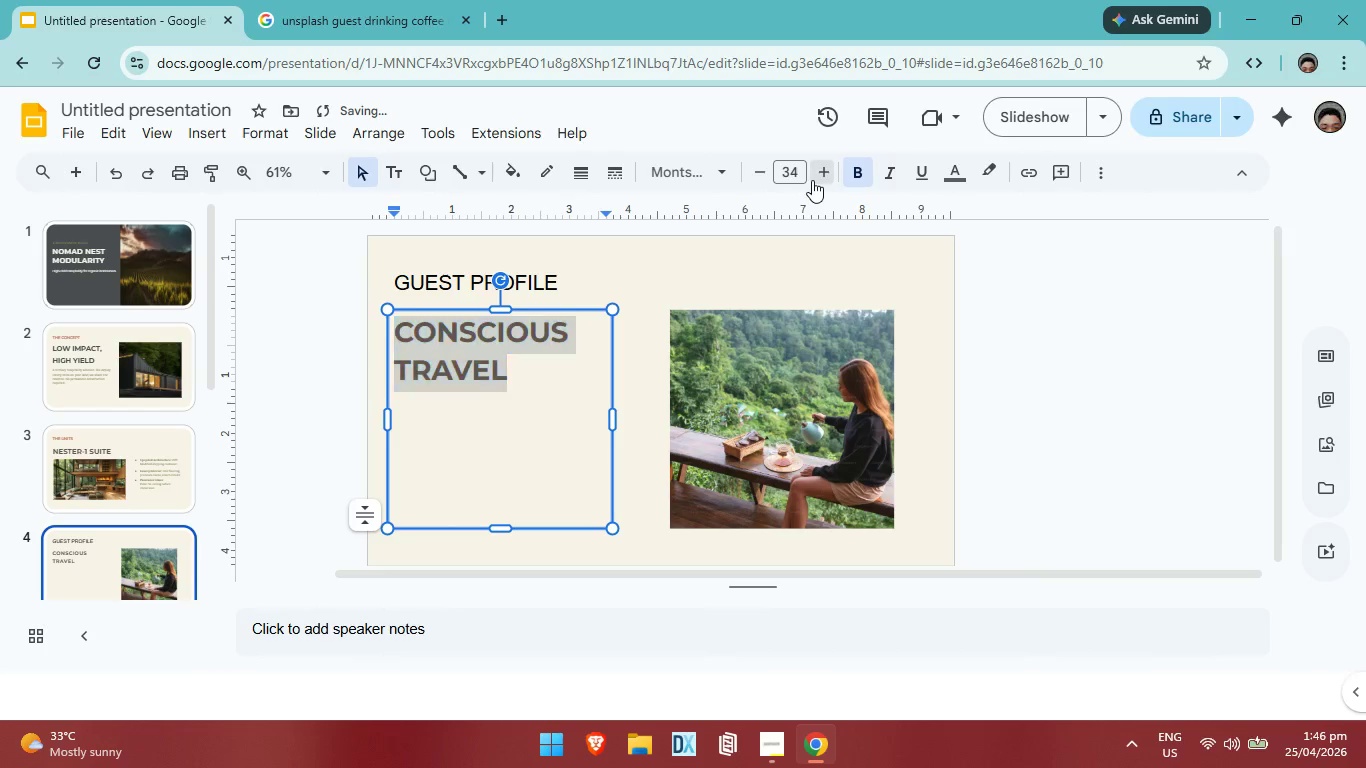 
triple_click([812, 180])
 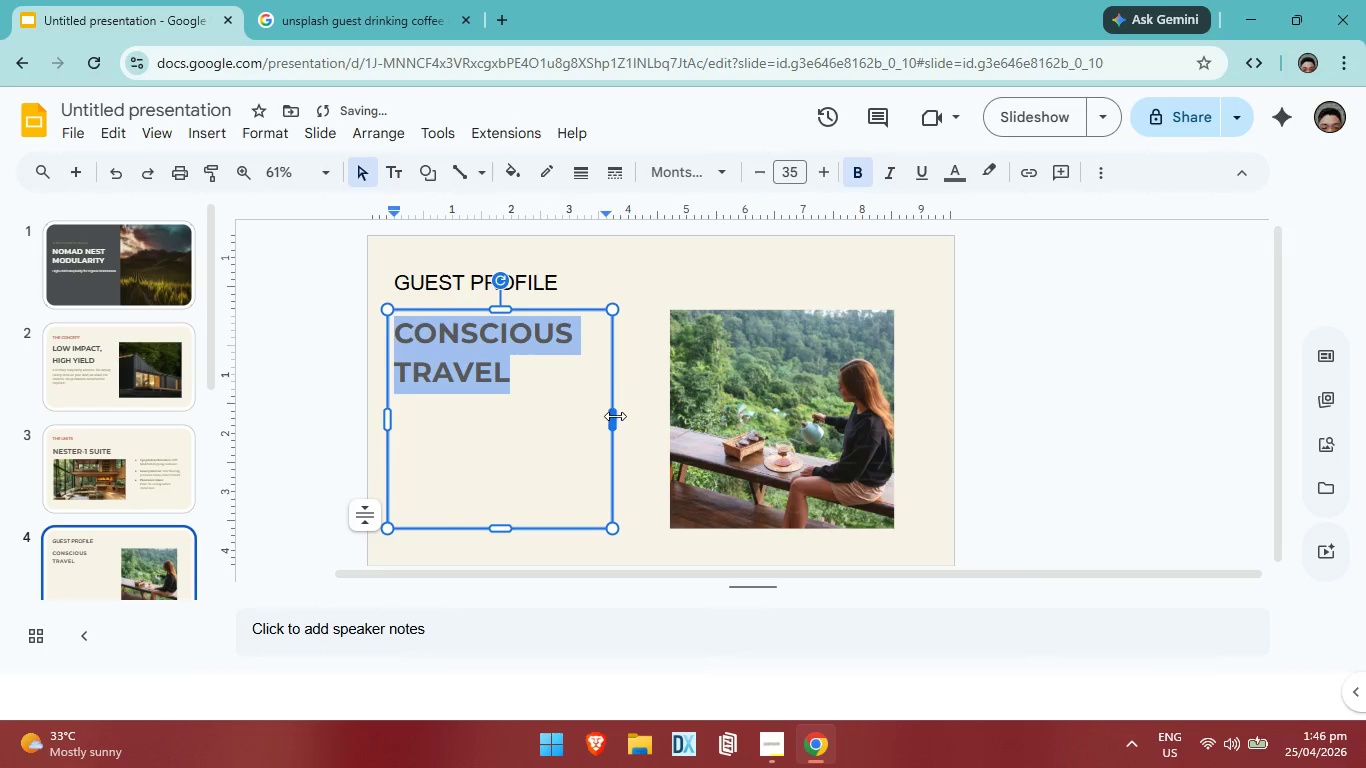 
left_click_drag(start_coordinate=[615, 416], to_coordinate=[660, 418])
 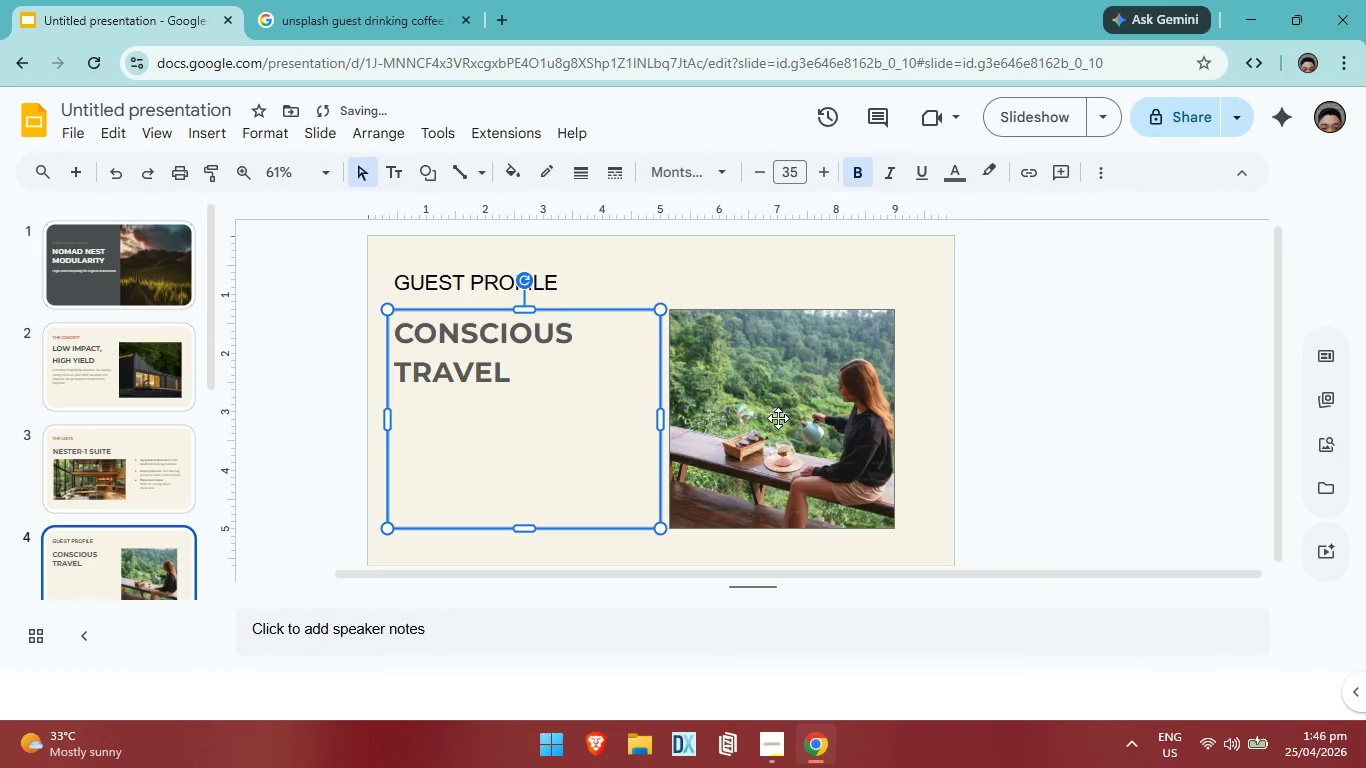 
left_click_drag(start_coordinate=[778, 418], to_coordinate=[809, 424])
 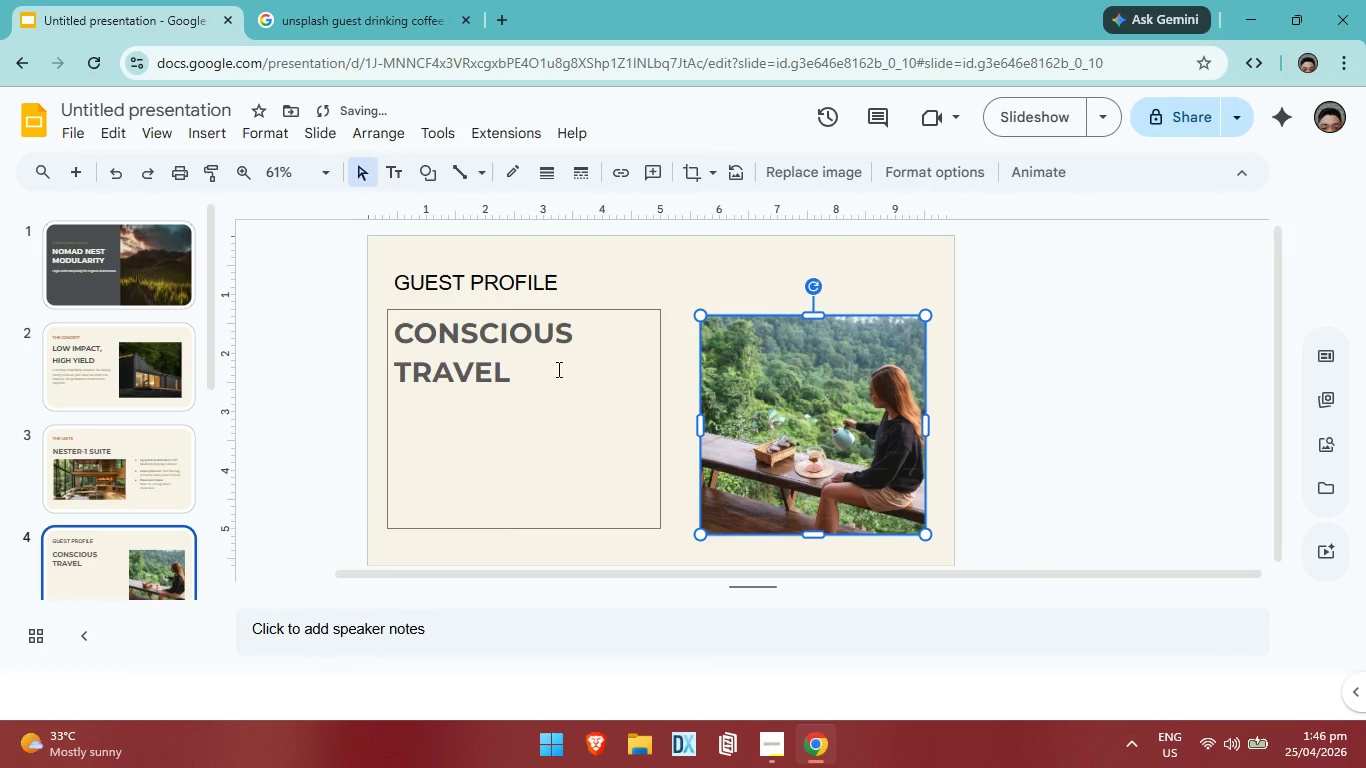 
left_click([557, 369])
 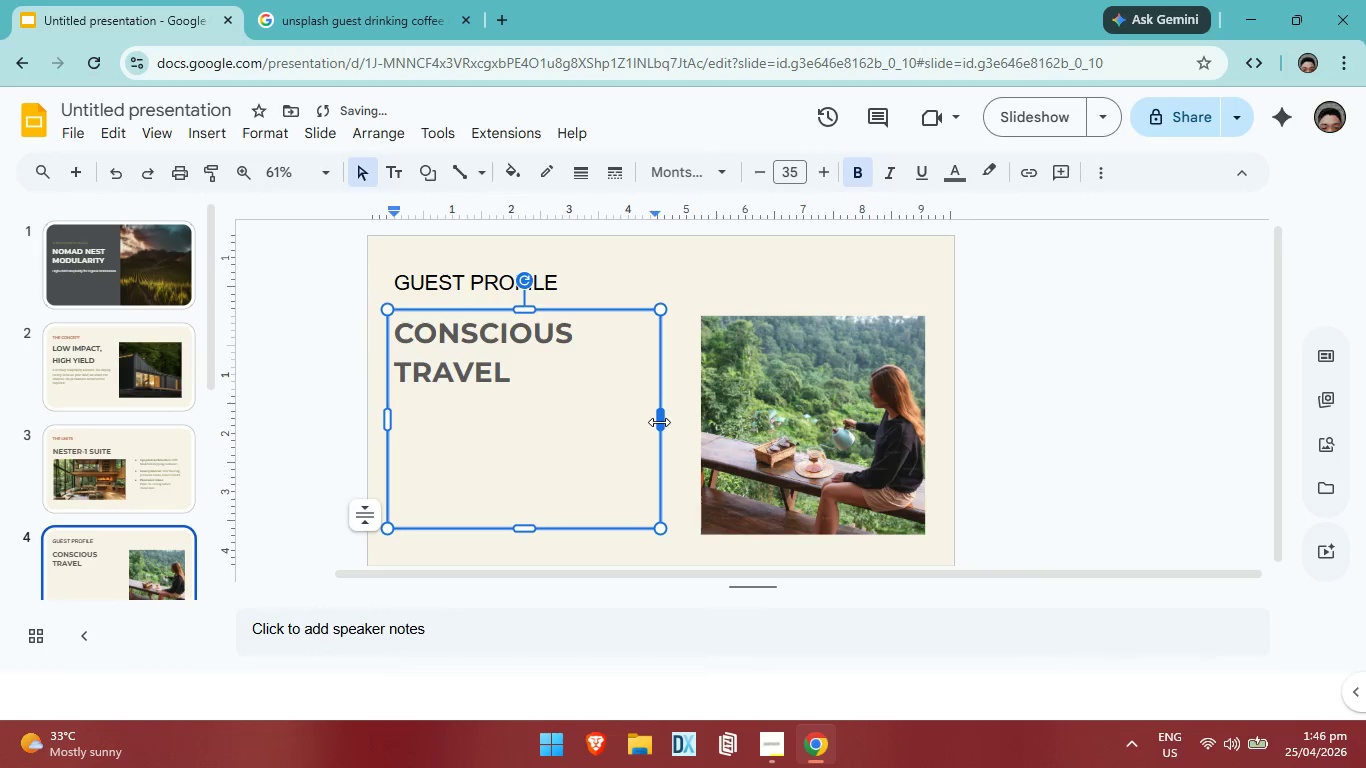 
left_click_drag(start_coordinate=[659, 422], to_coordinate=[700, 417])
 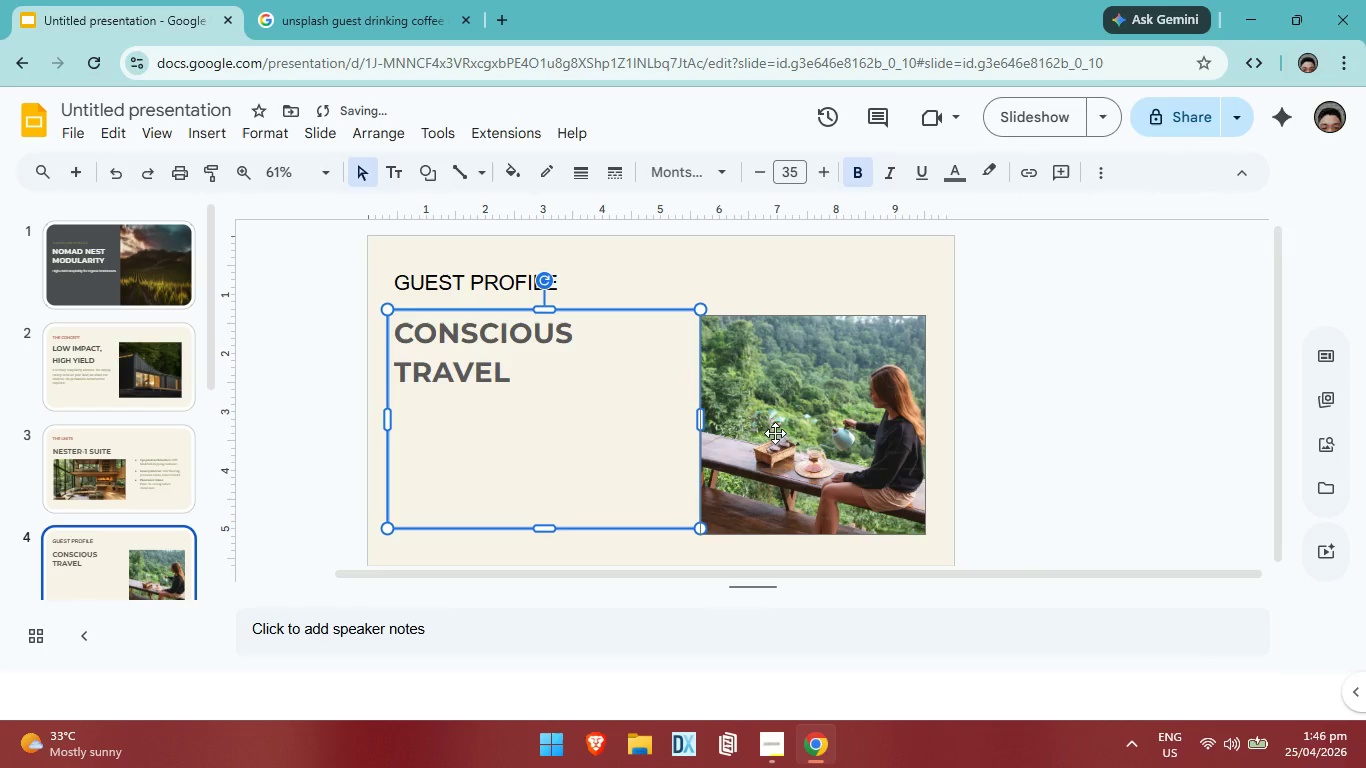 
left_click_drag(start_coordinate=[775, 433], to_coordinate=[824, 405])
 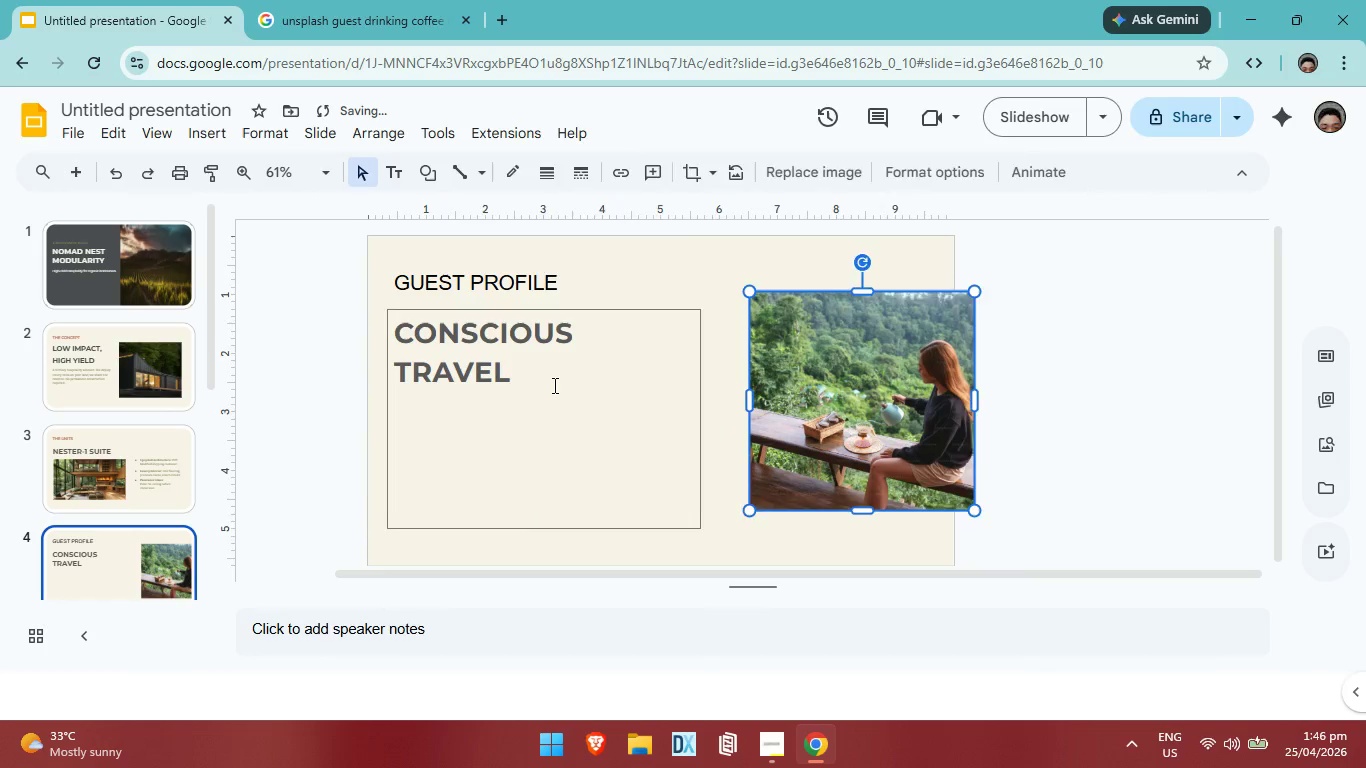 
left_click([553, 385])
 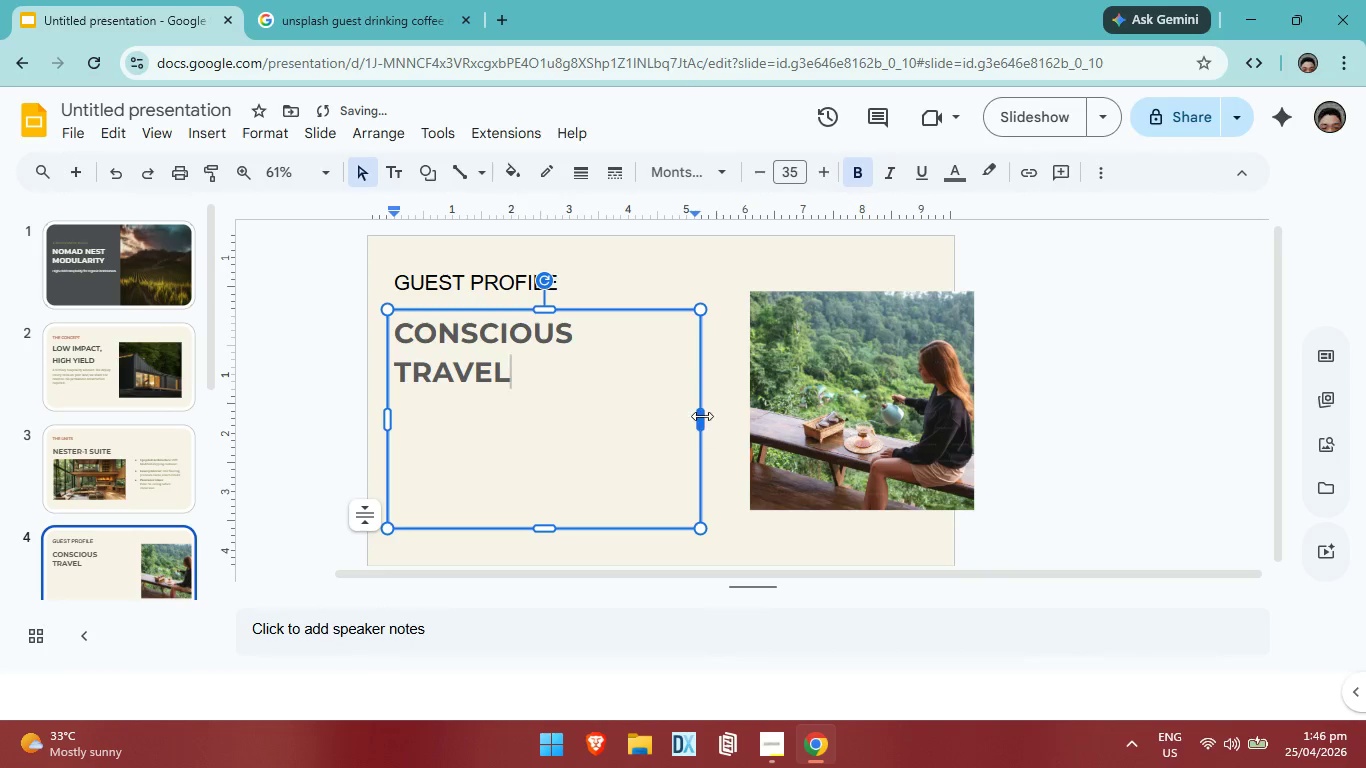 
left_click_drag(start_coordinate=[702, 416], to_coordinate=[725, 415])
 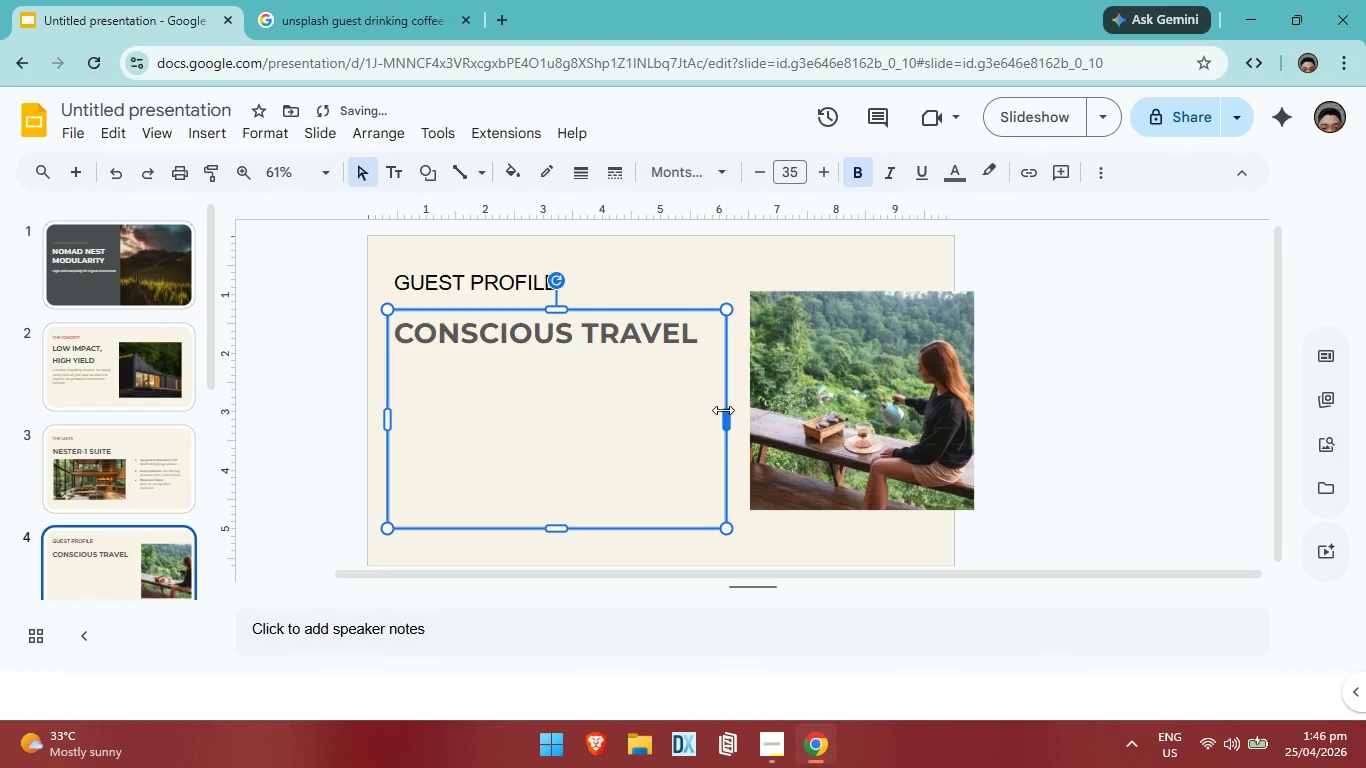 
left_click_drag(start_coordinate=[723, 410], to_coordinate=[710, 400])
 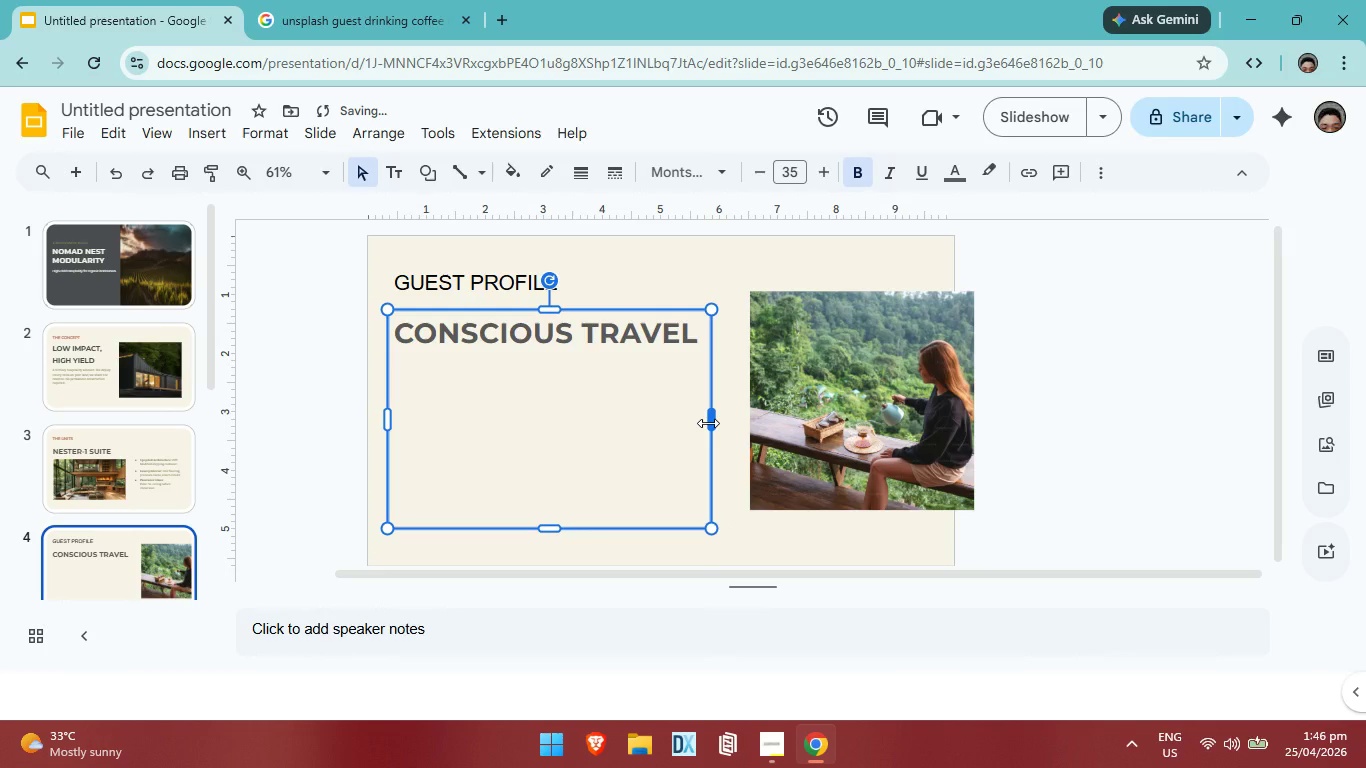 
left_click_drag(start_coordinate=[708, 423], to_coordinate=[699, 417])
 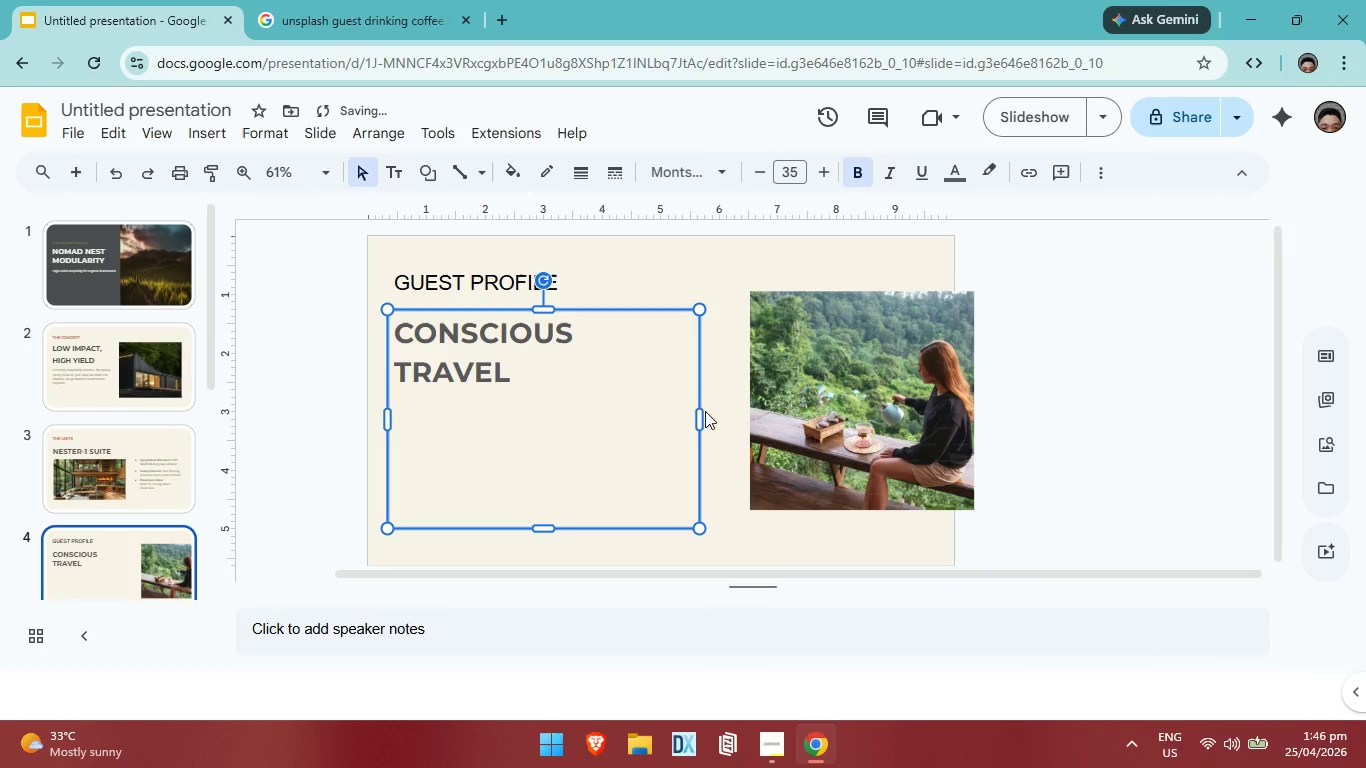 
key(Control+ControlLeft)
 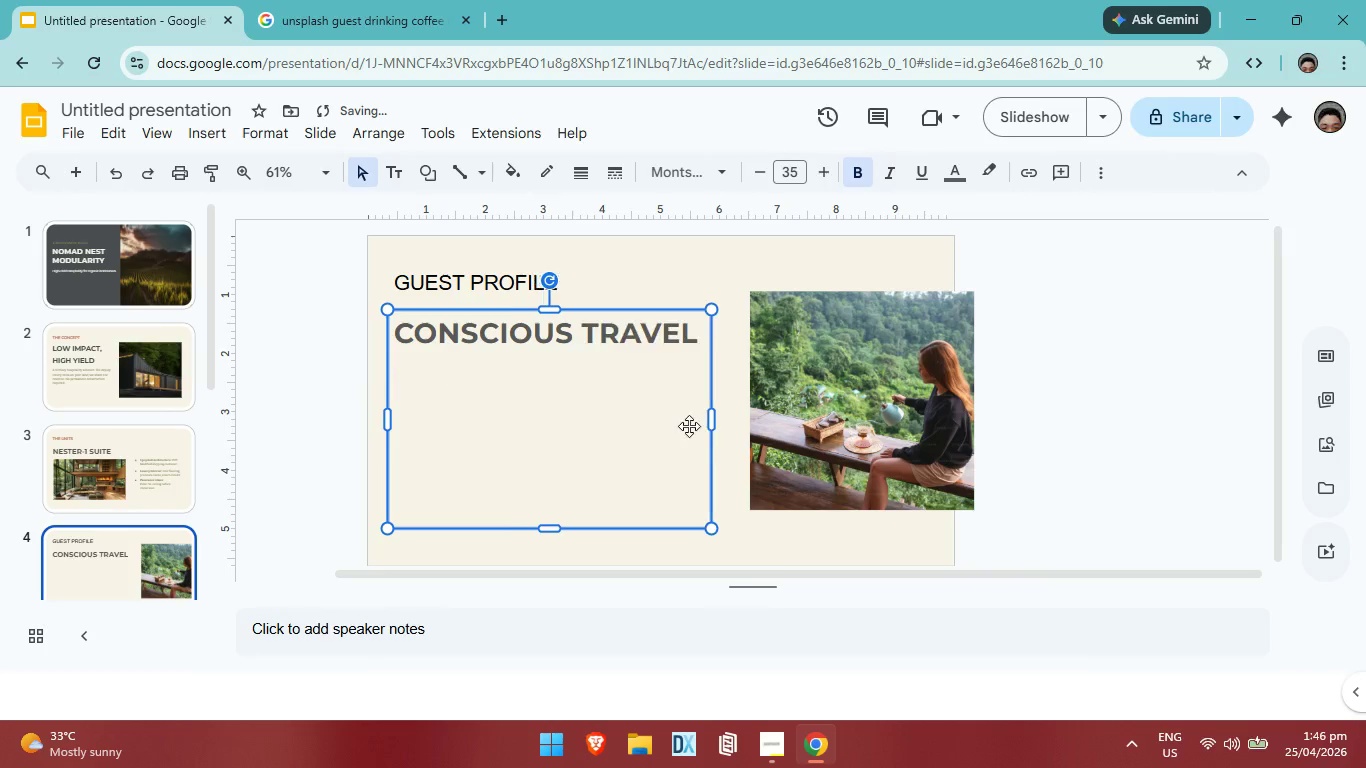 
key(Control+Z)
 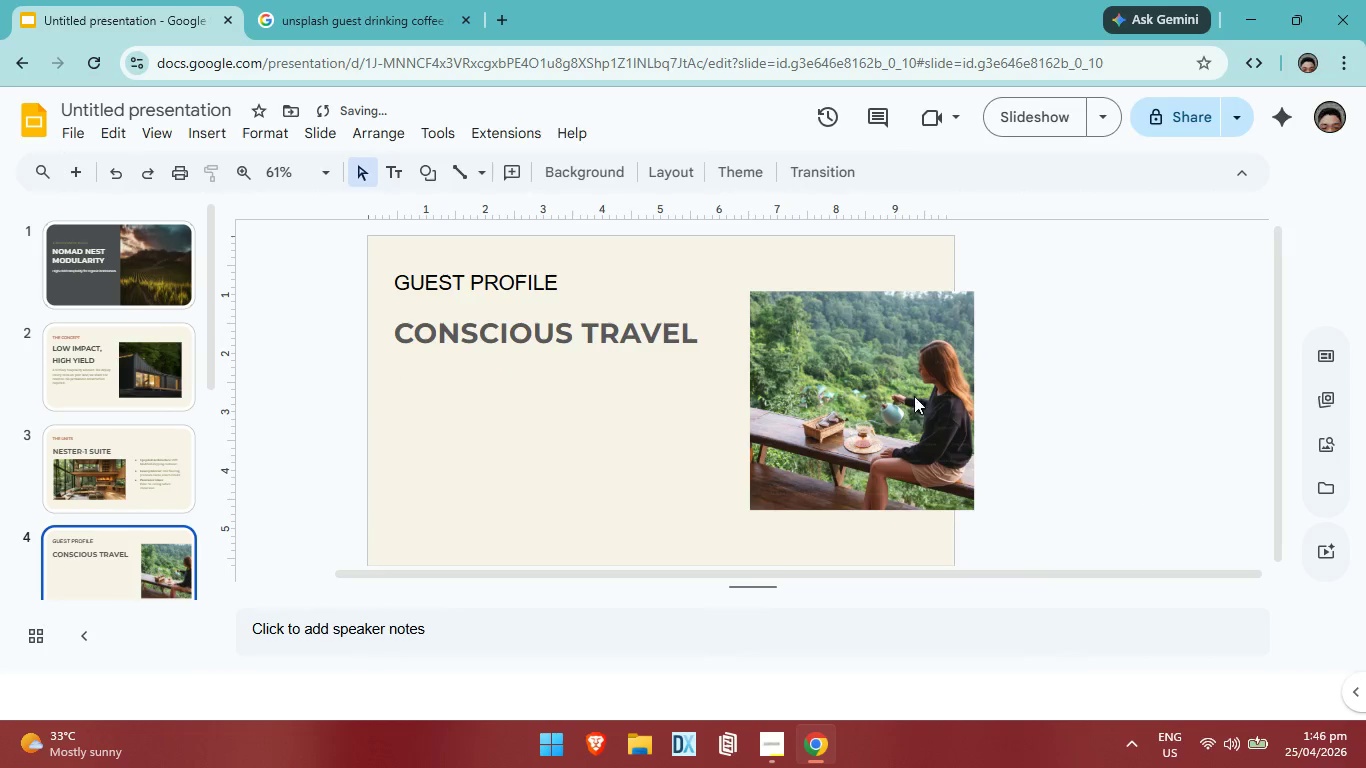 
left_click([904, 386])
 